 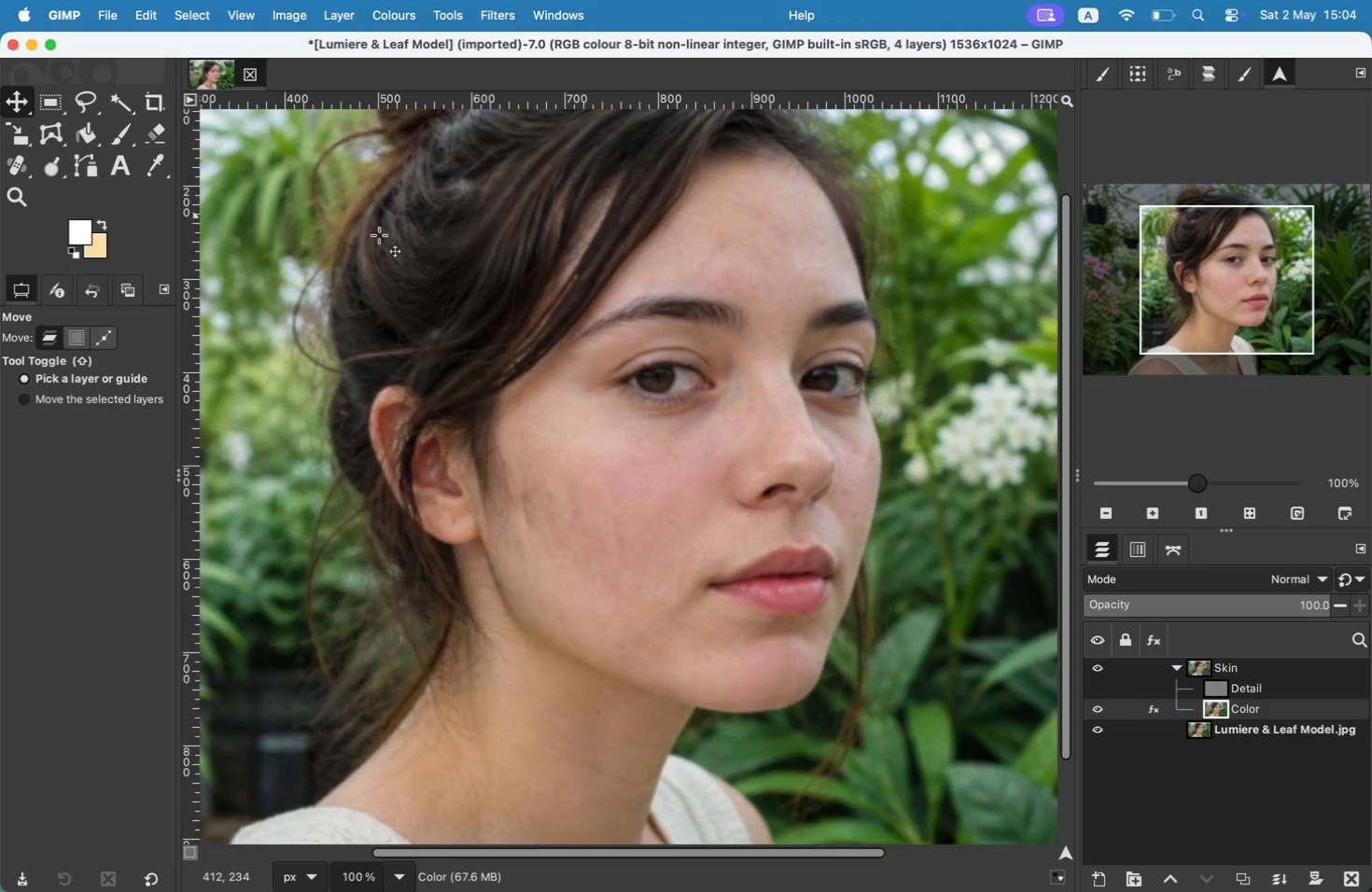 
left_click([403, 883])
 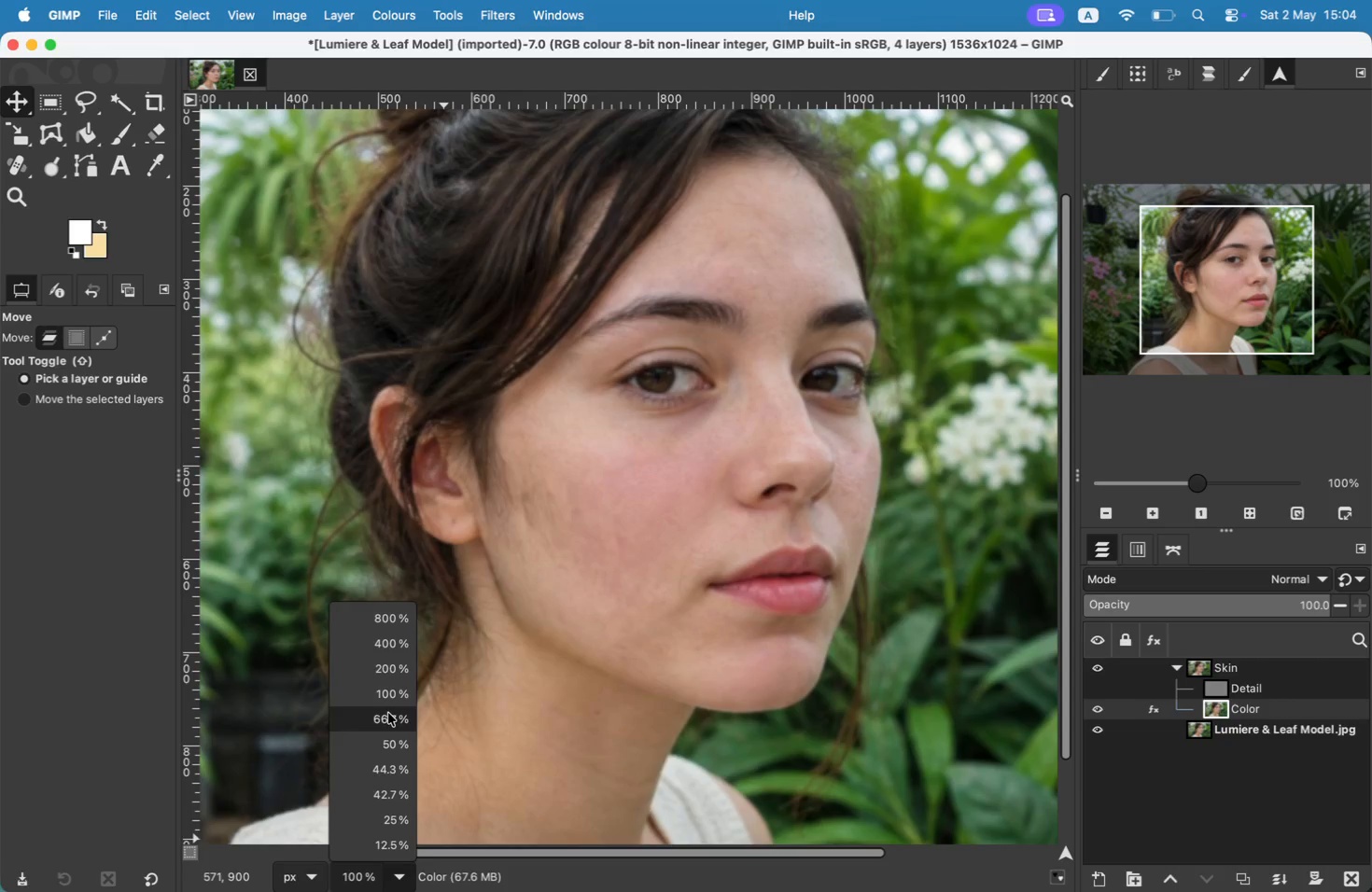 
left_click([390, 737])
 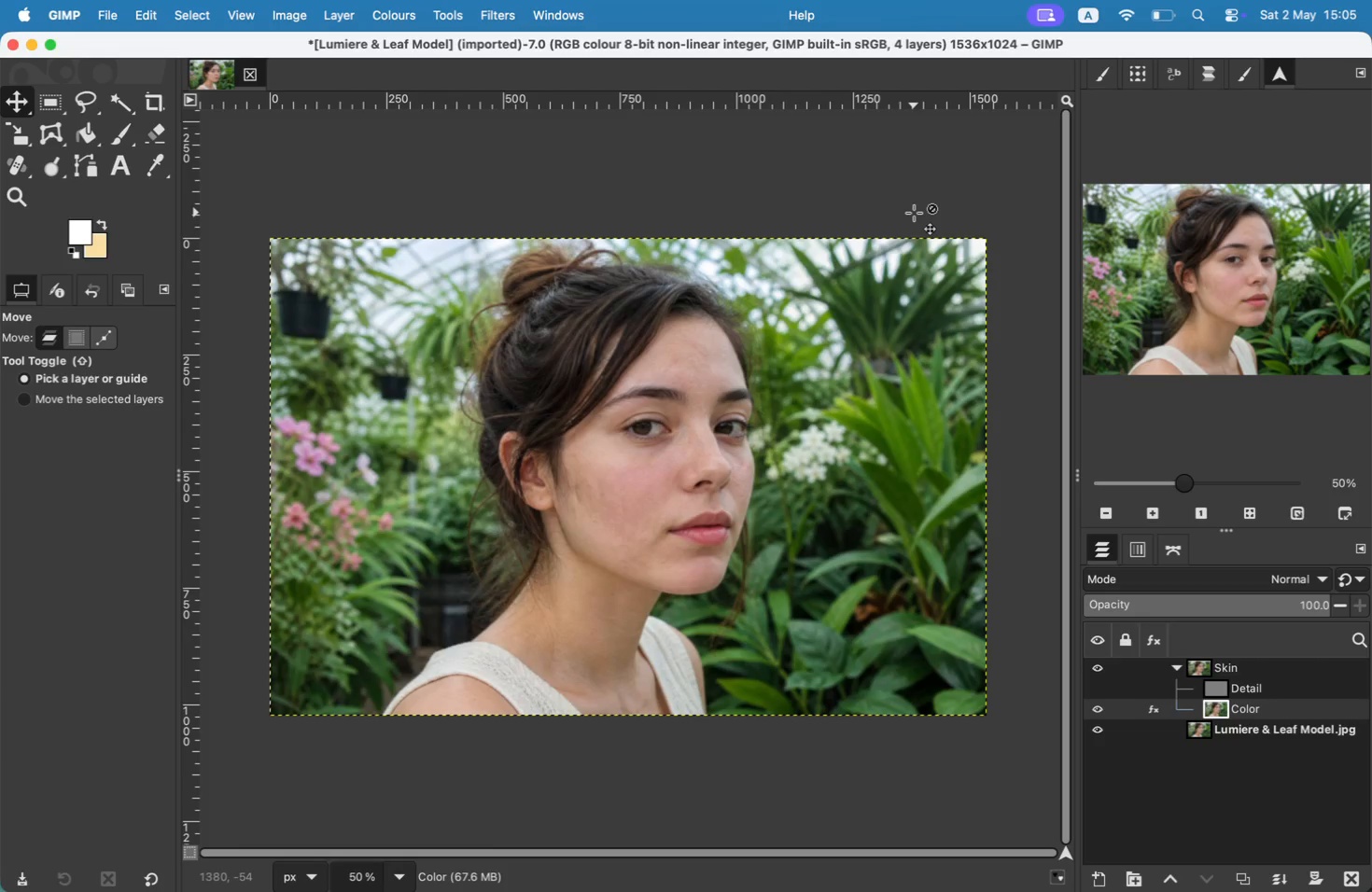 
wait(30.71)
 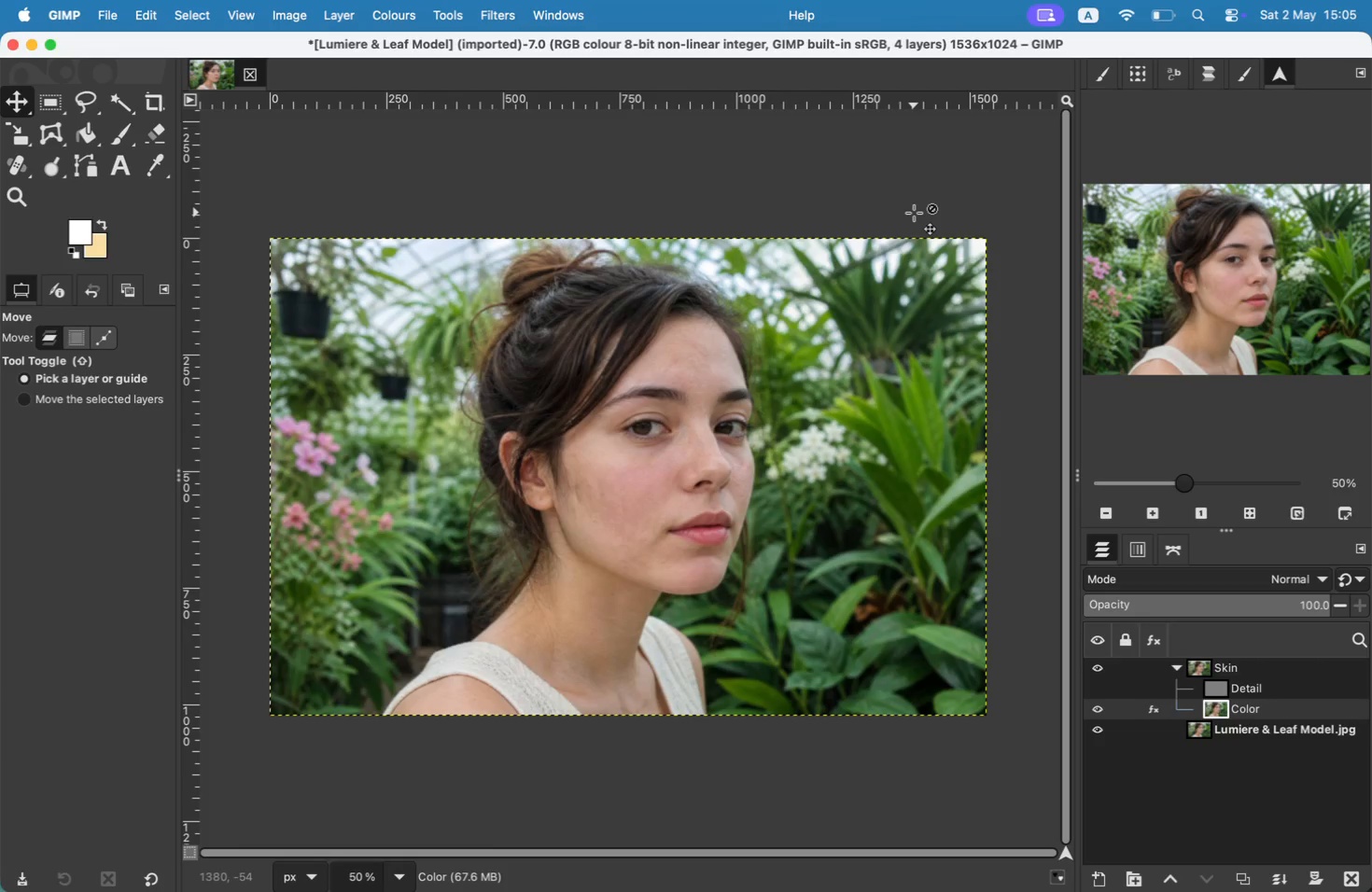 
left_click([405, 882])
 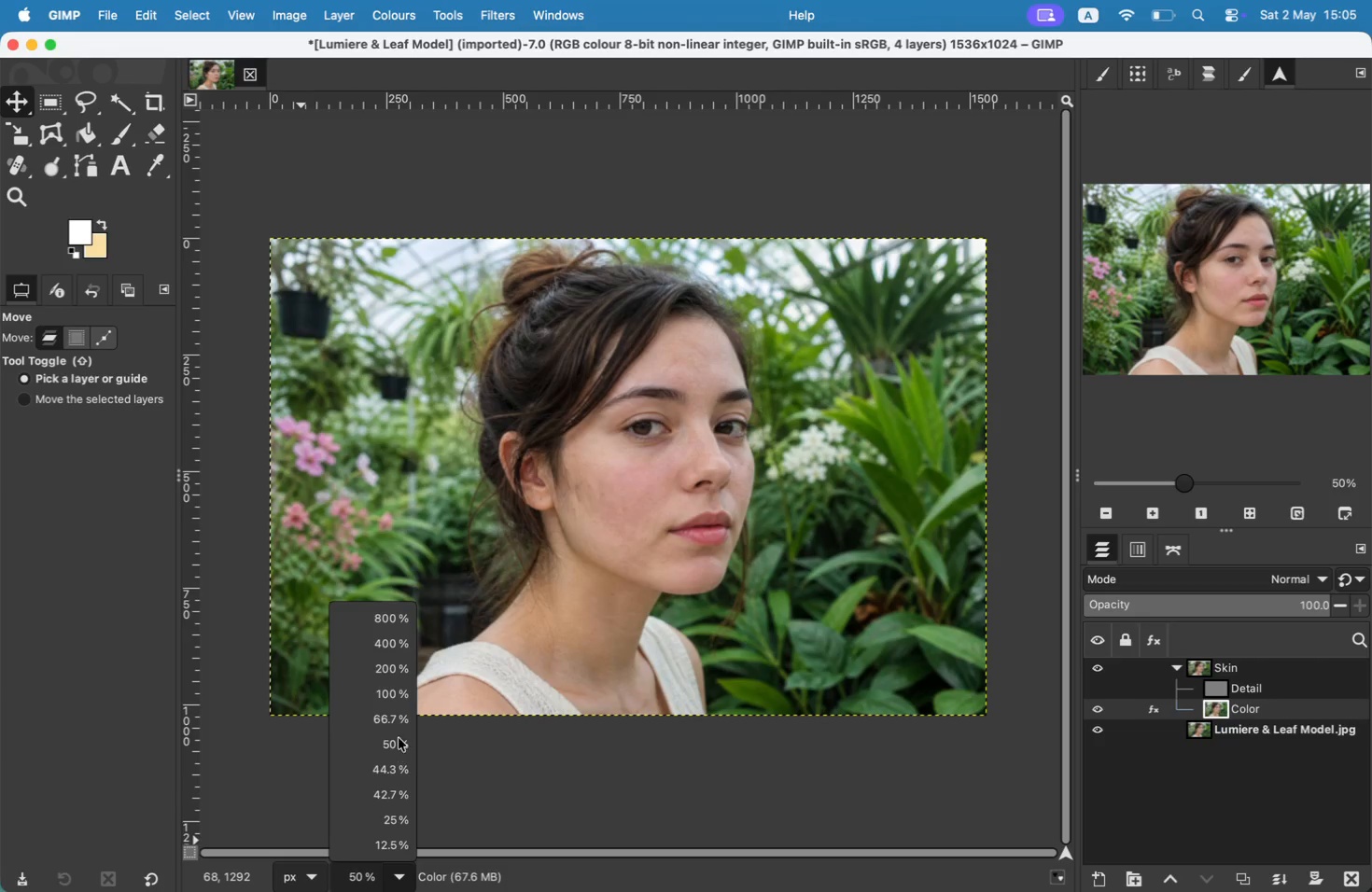 
left_click([391, 699])
 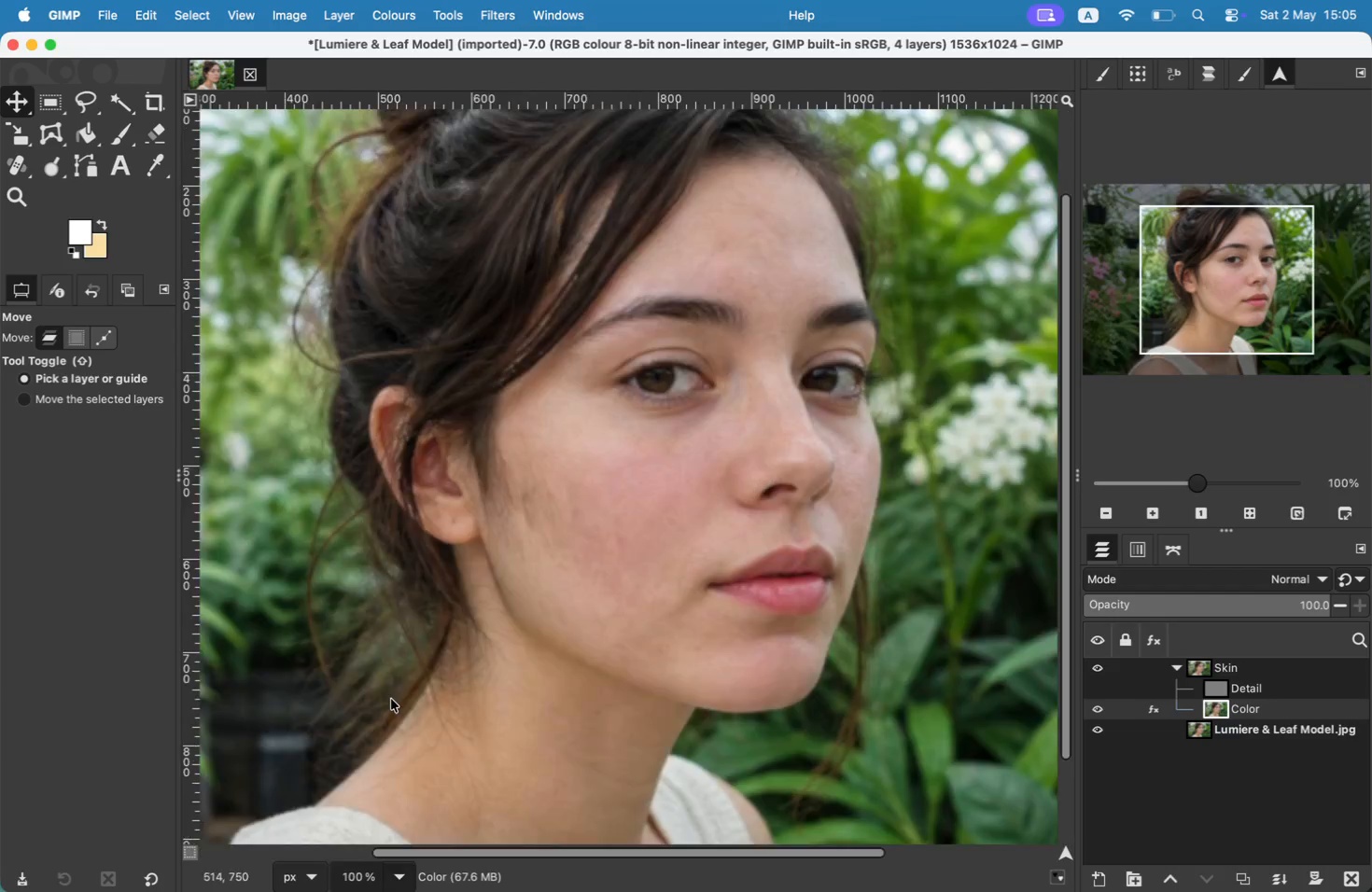 
scroll: coordinate [529, 659], scroll_direction: down, amount: 2.0
 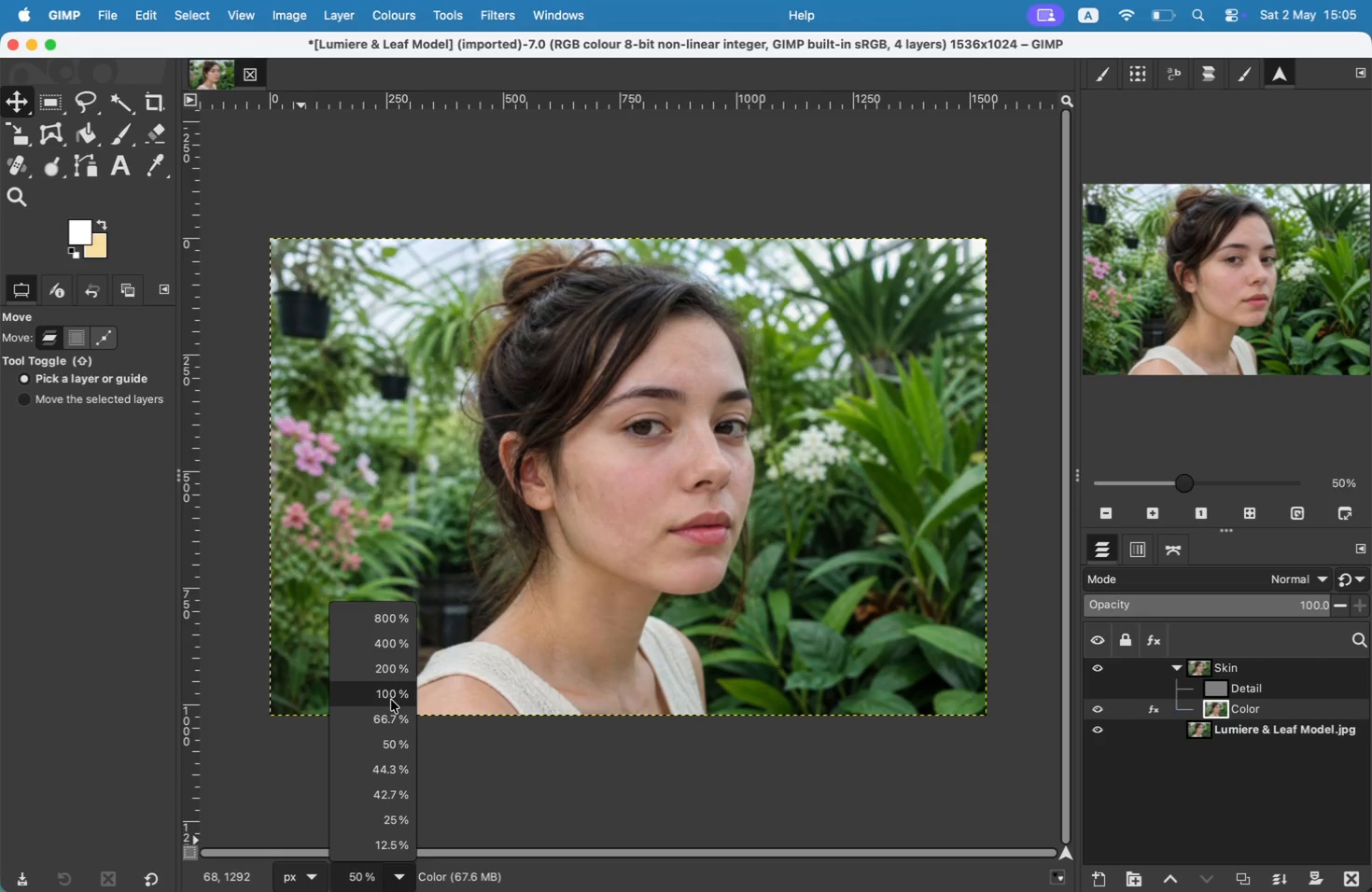 
scroll: coordinate [529, 665], scroll_direction: up, amount: 3.0
 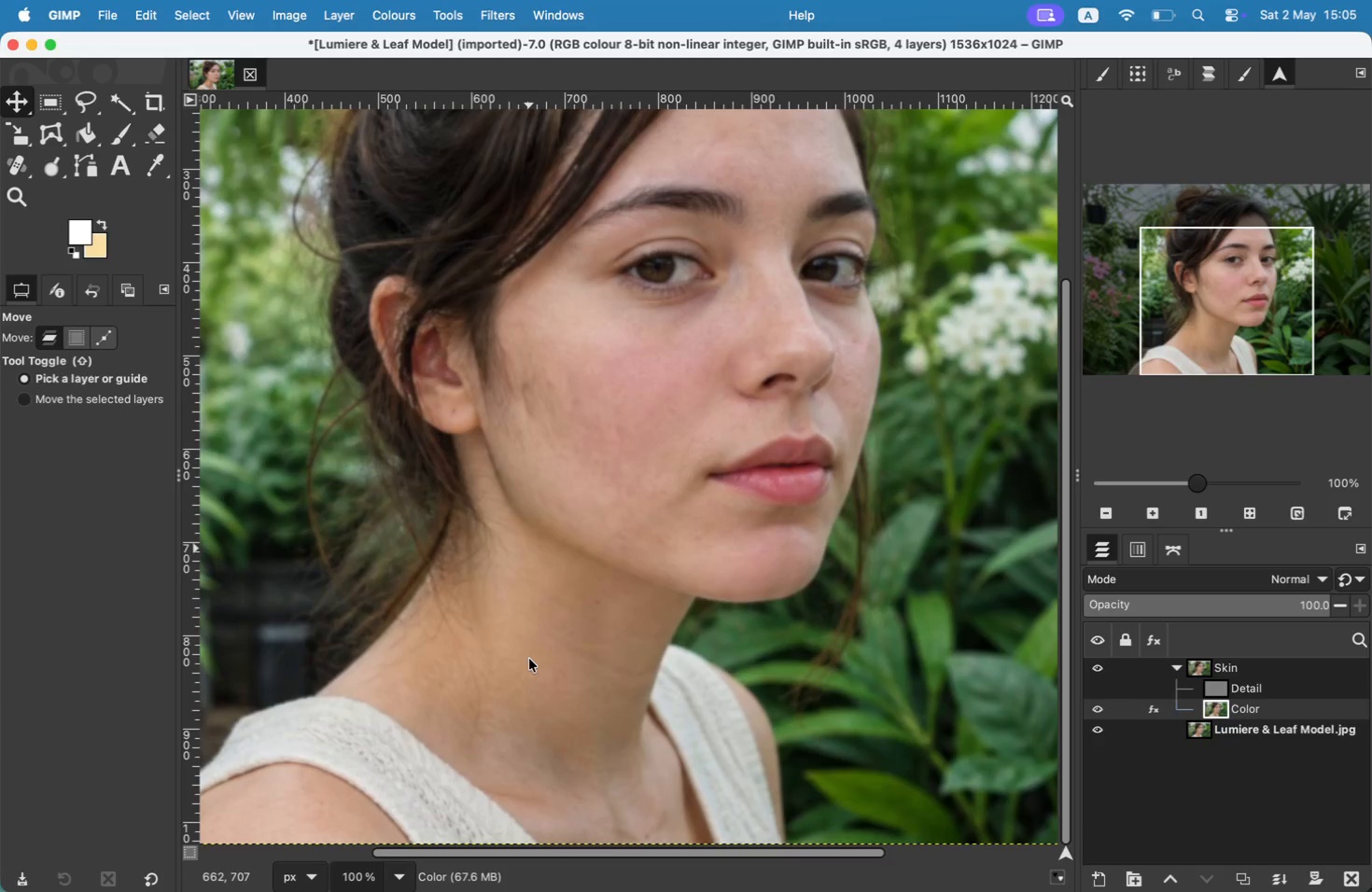 
scroll: coordinate [529, 665], scroll_direction: none, amount: 0.0
 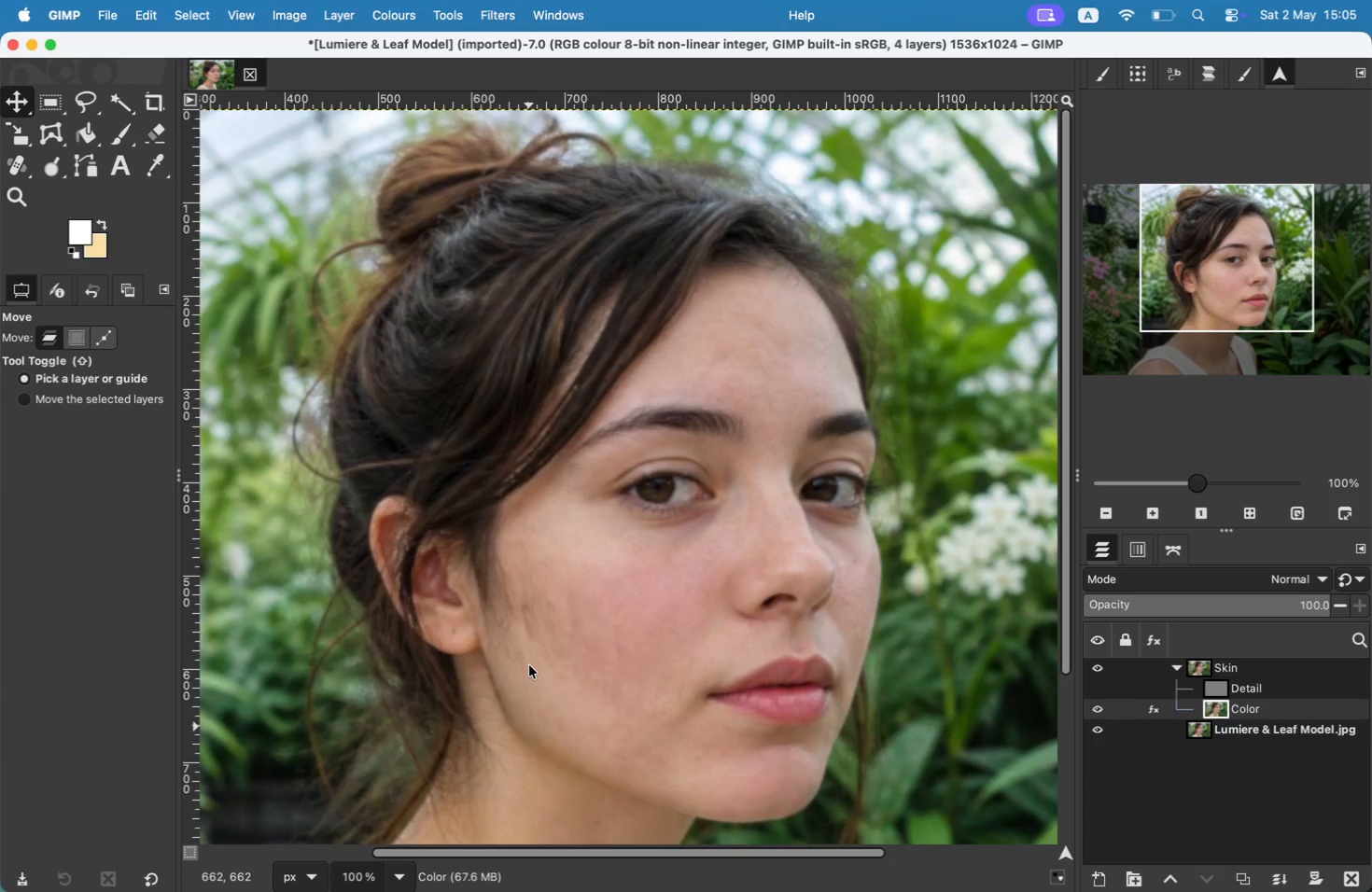 
scroll: coordinate [590, 634], scroll_direction: up, amount: 6.0
 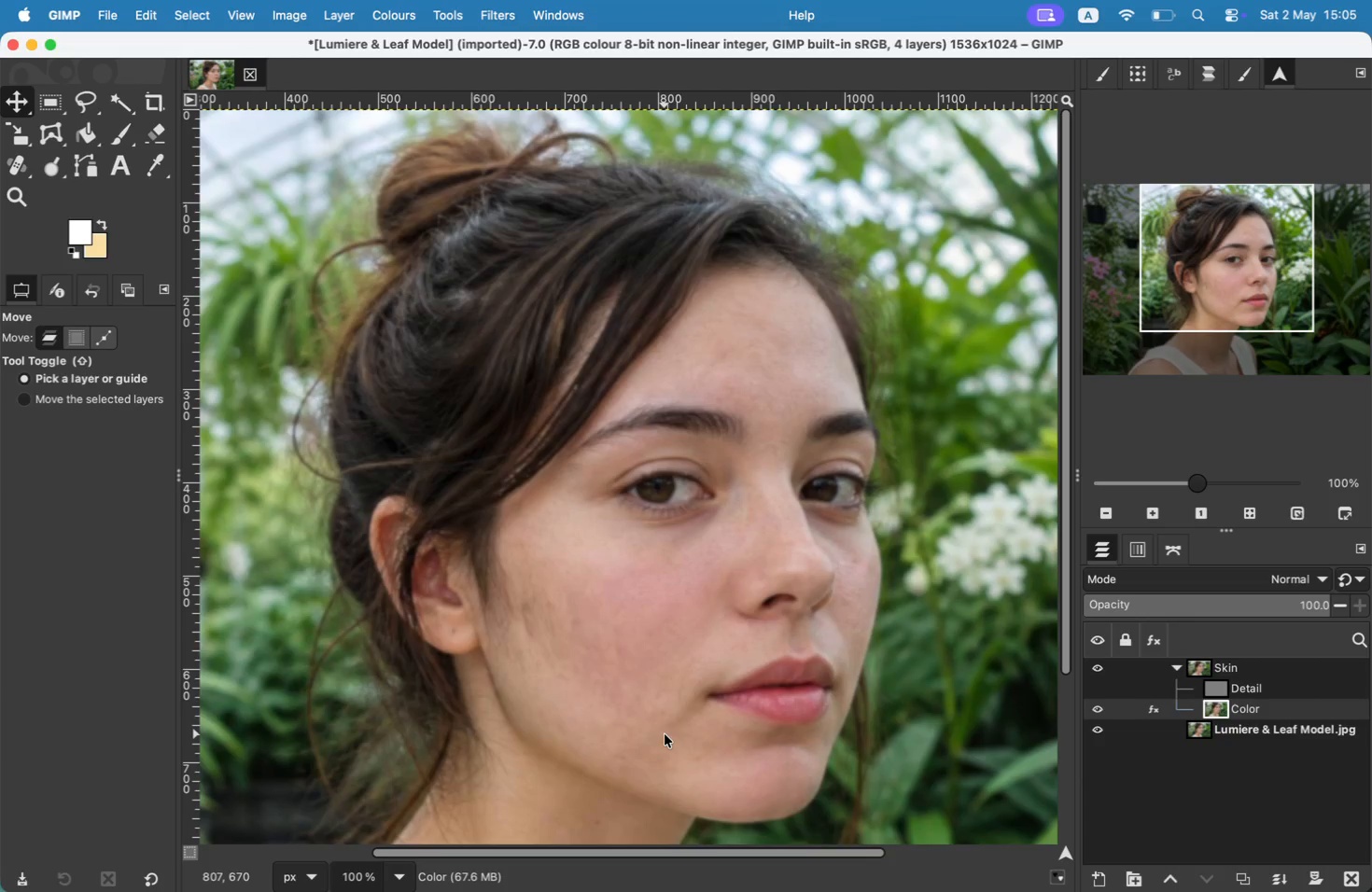 
wait(11.1)
 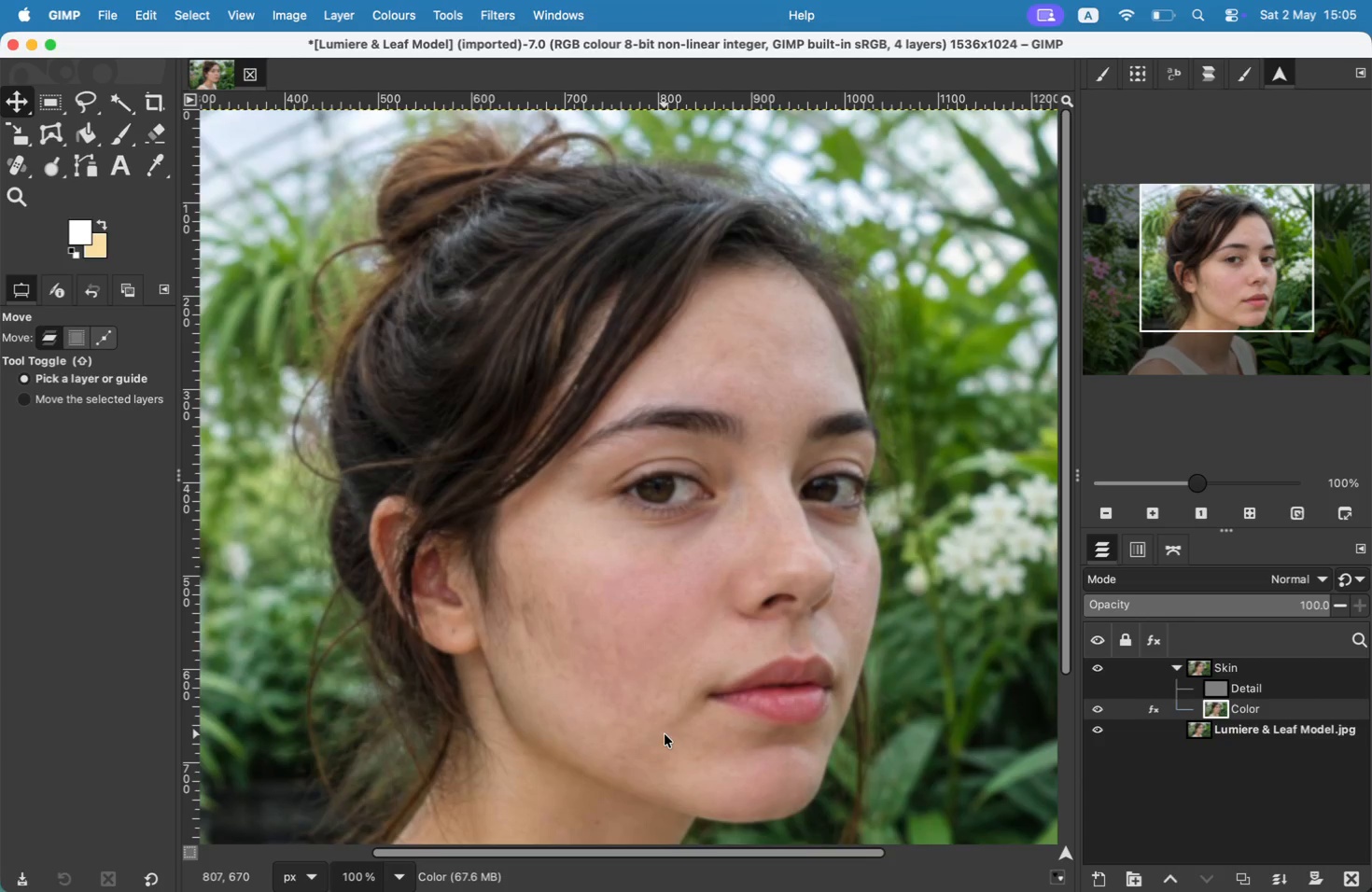 
scroll: coordinate [786, 597], scroll_direction: none, amount: 0.0
 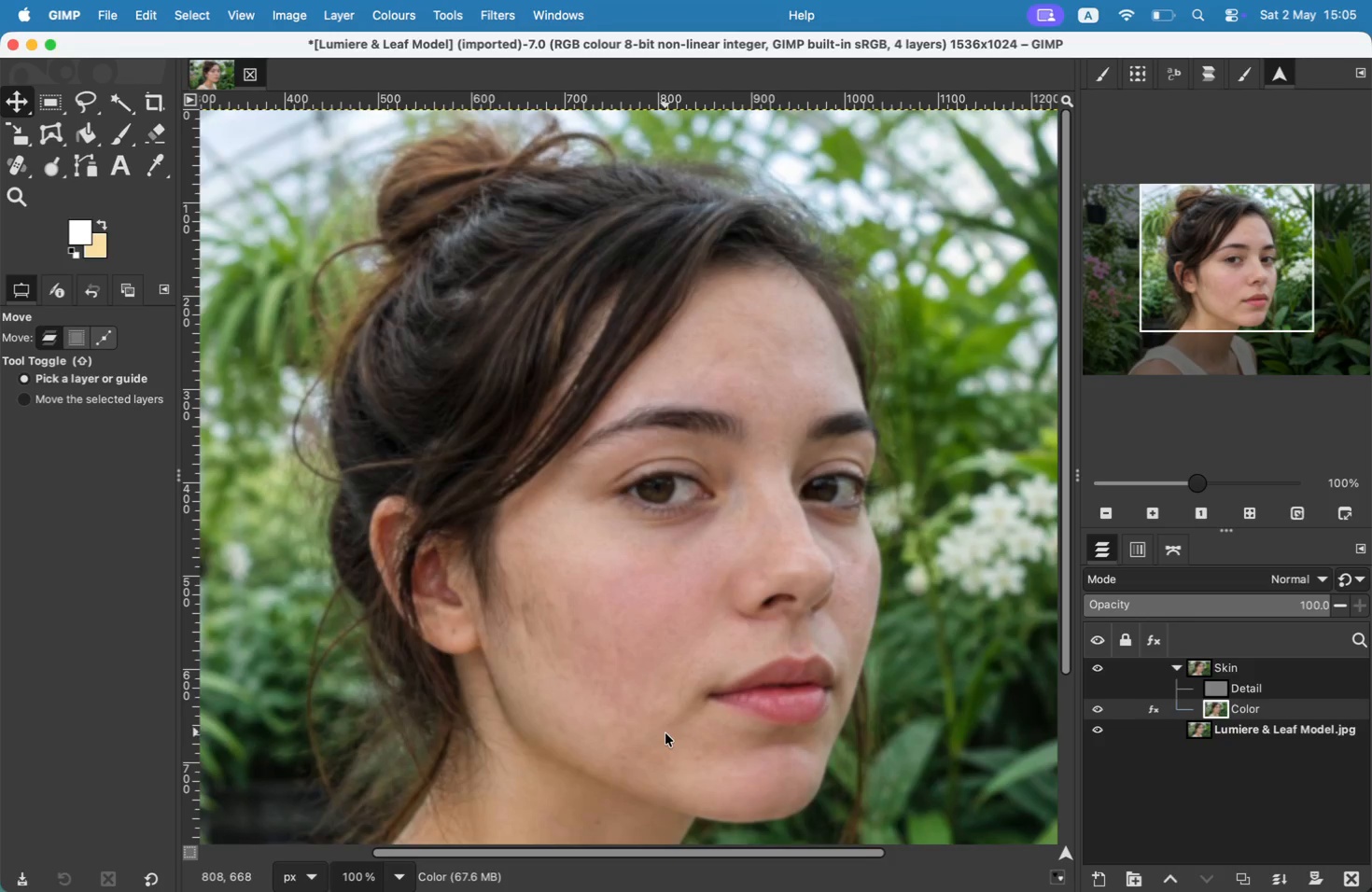 
scroll: coordinate [786, 597], scroll_direction: down, amount: 2.0
 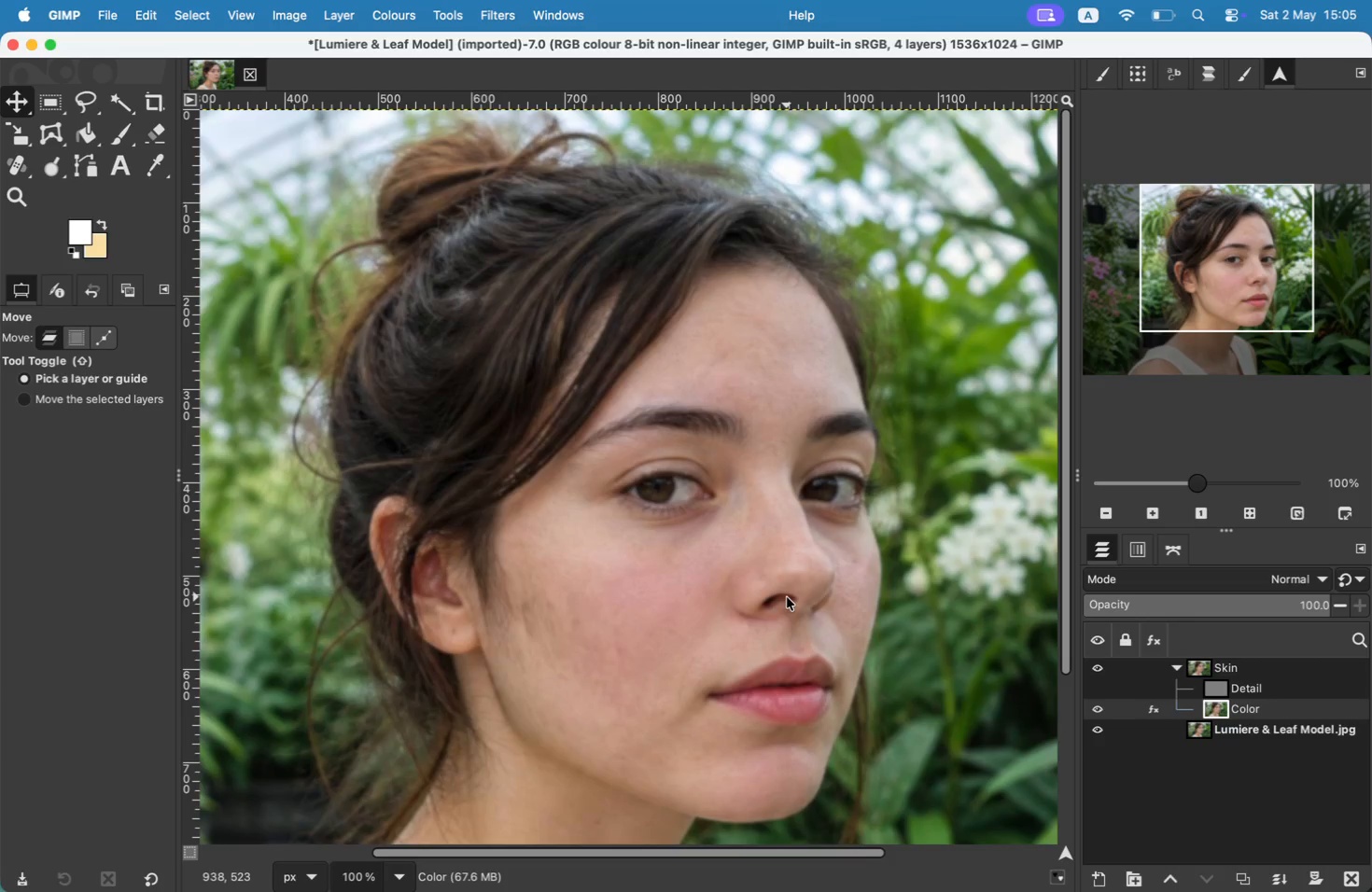 
scroll: coordinate [786, 597], scroll_direction: up, amount: 5.0
 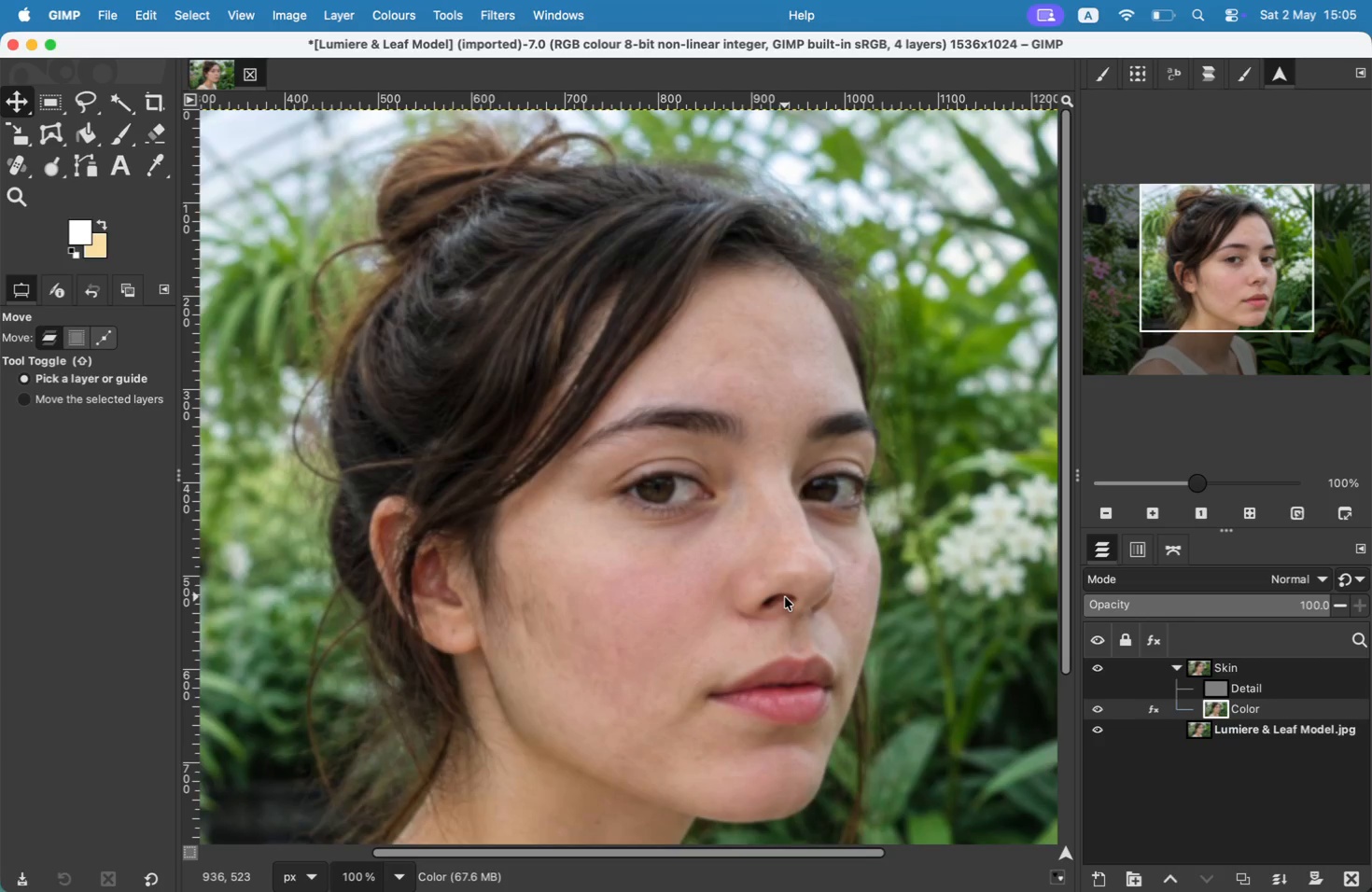 
wait(10.53)
 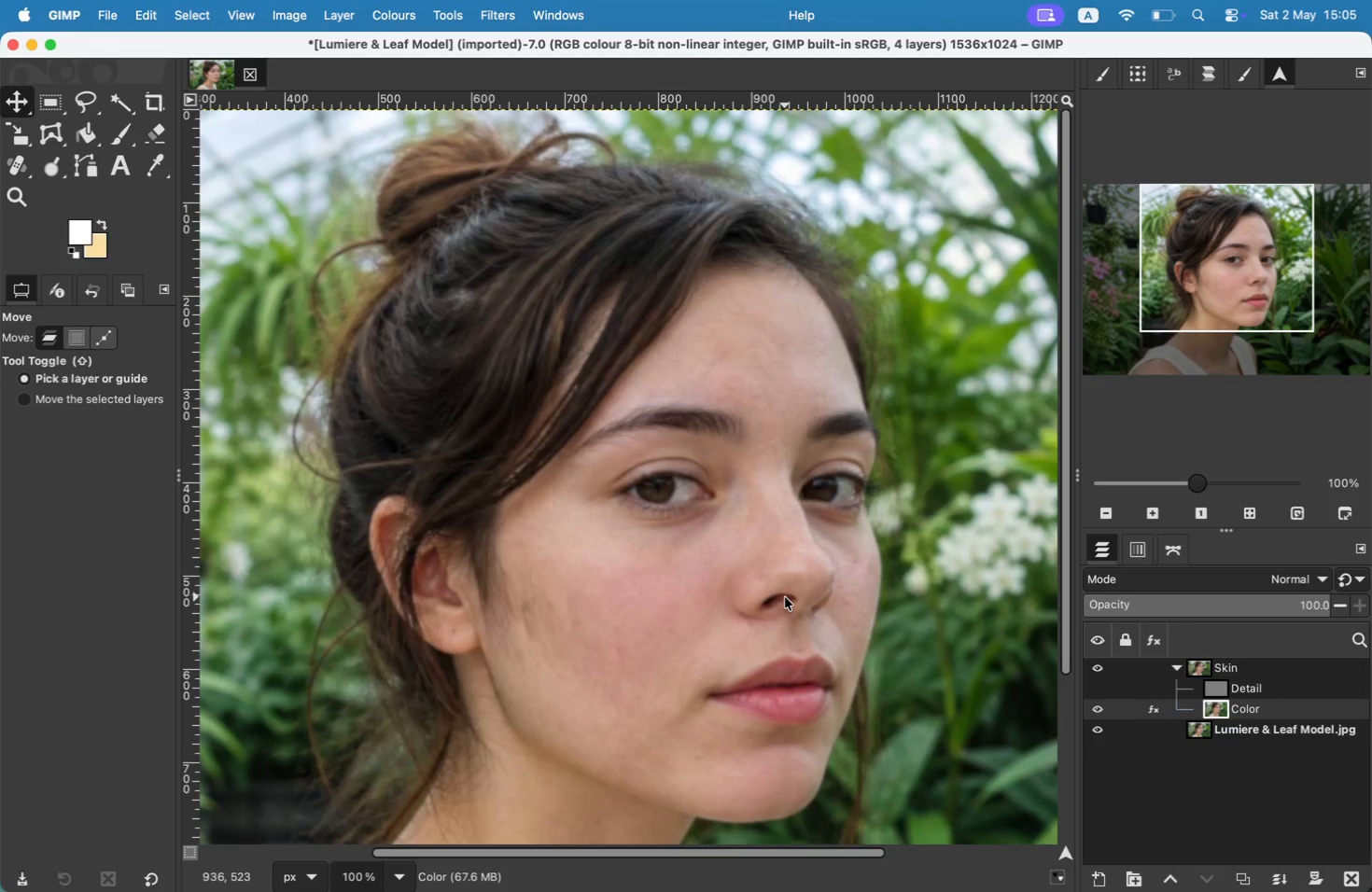 
key(CapsLock)
 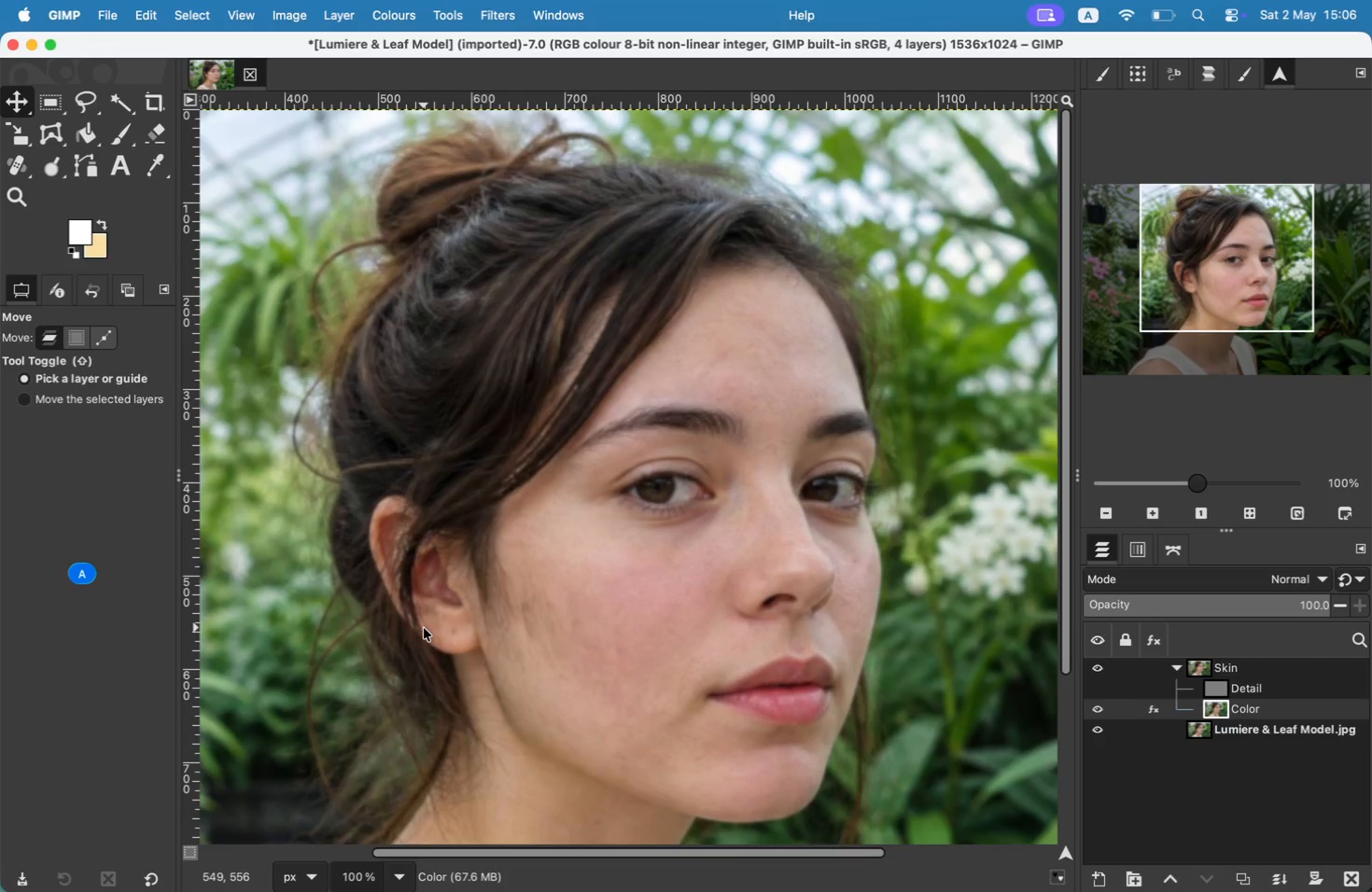 
key(CapsLock)
 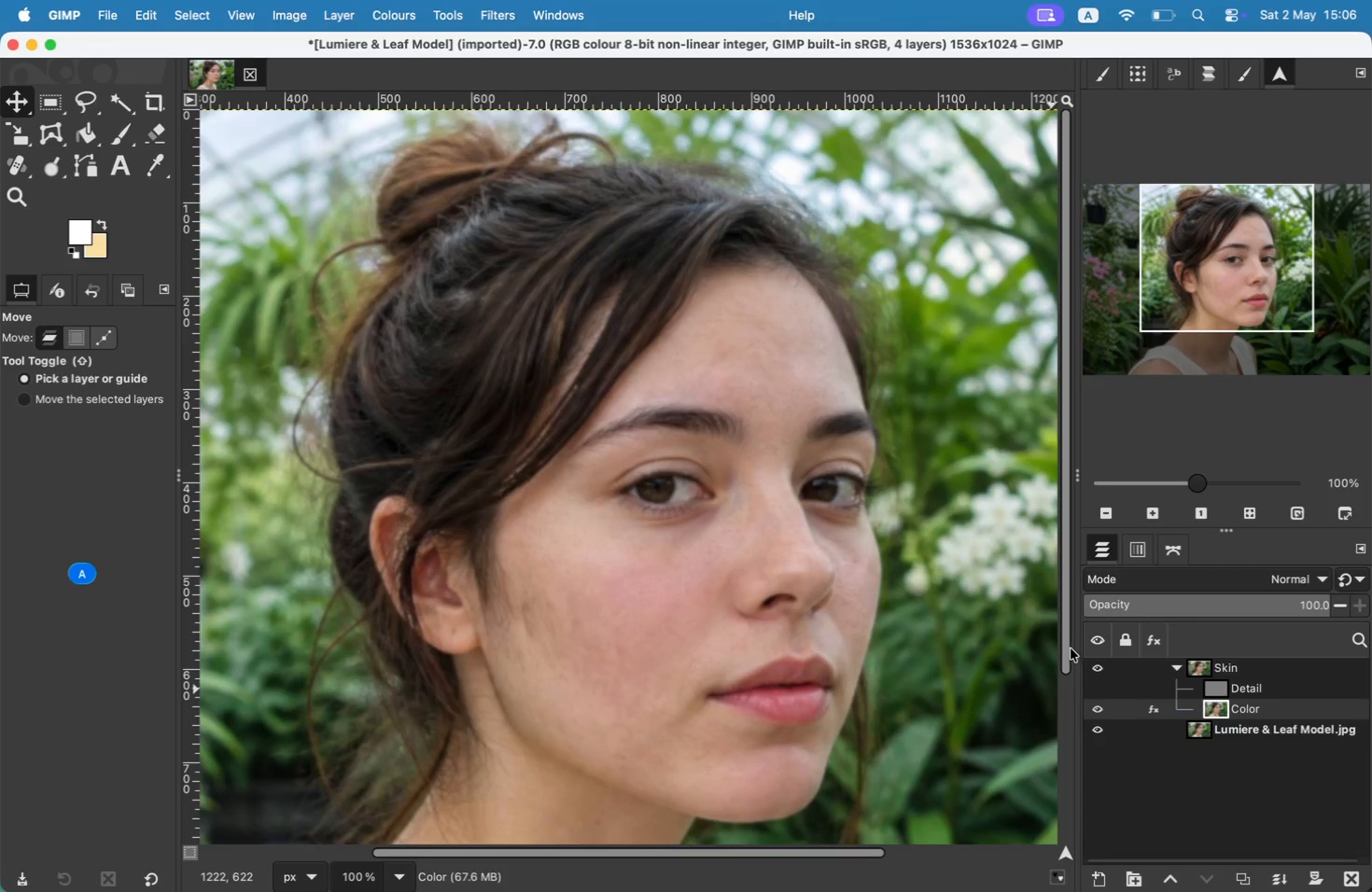 
wait(6.06)
 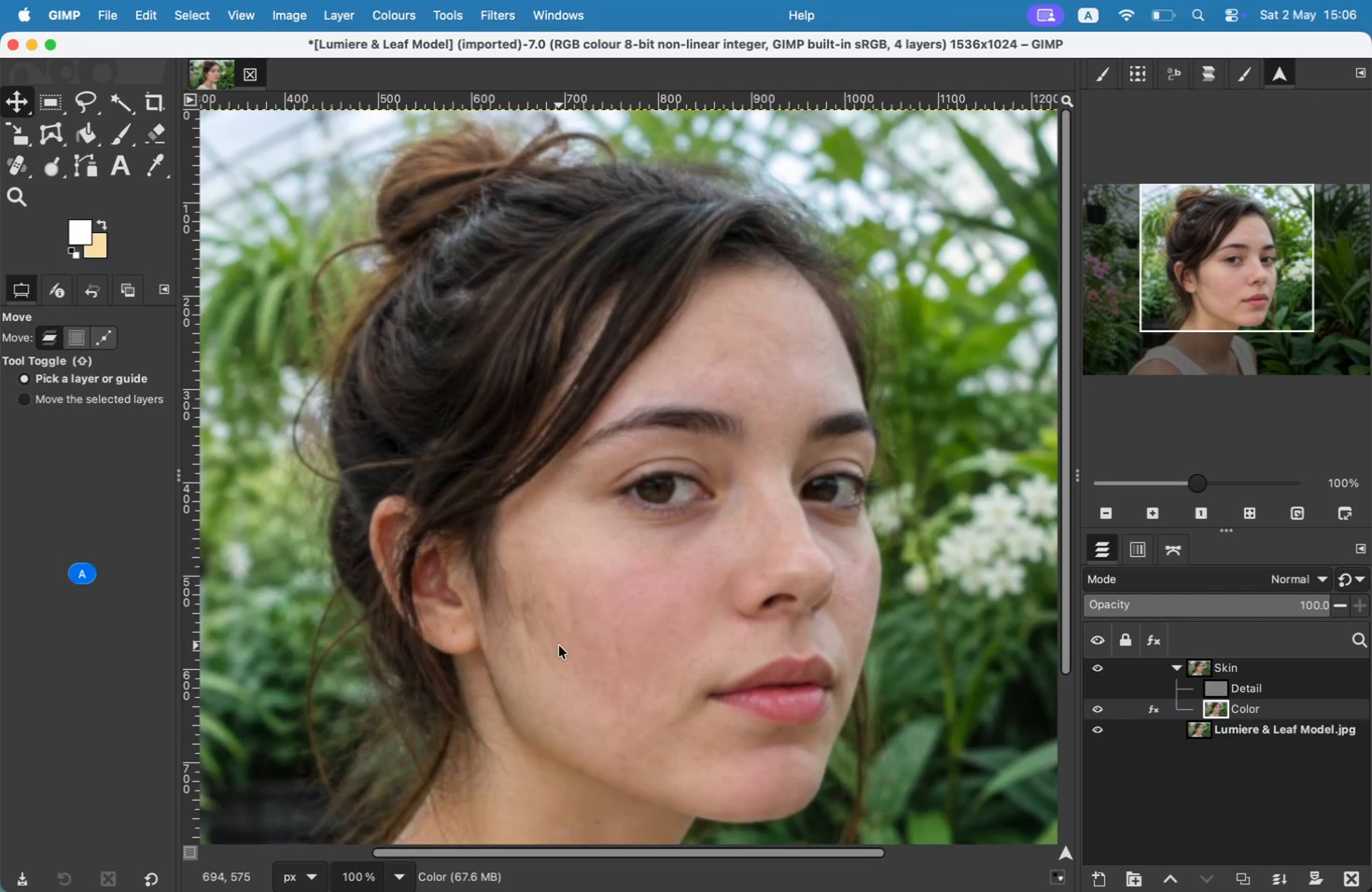 
left_click_drag(start_coordinate=[1264, 287], to_coordinate=[1269, 286])
 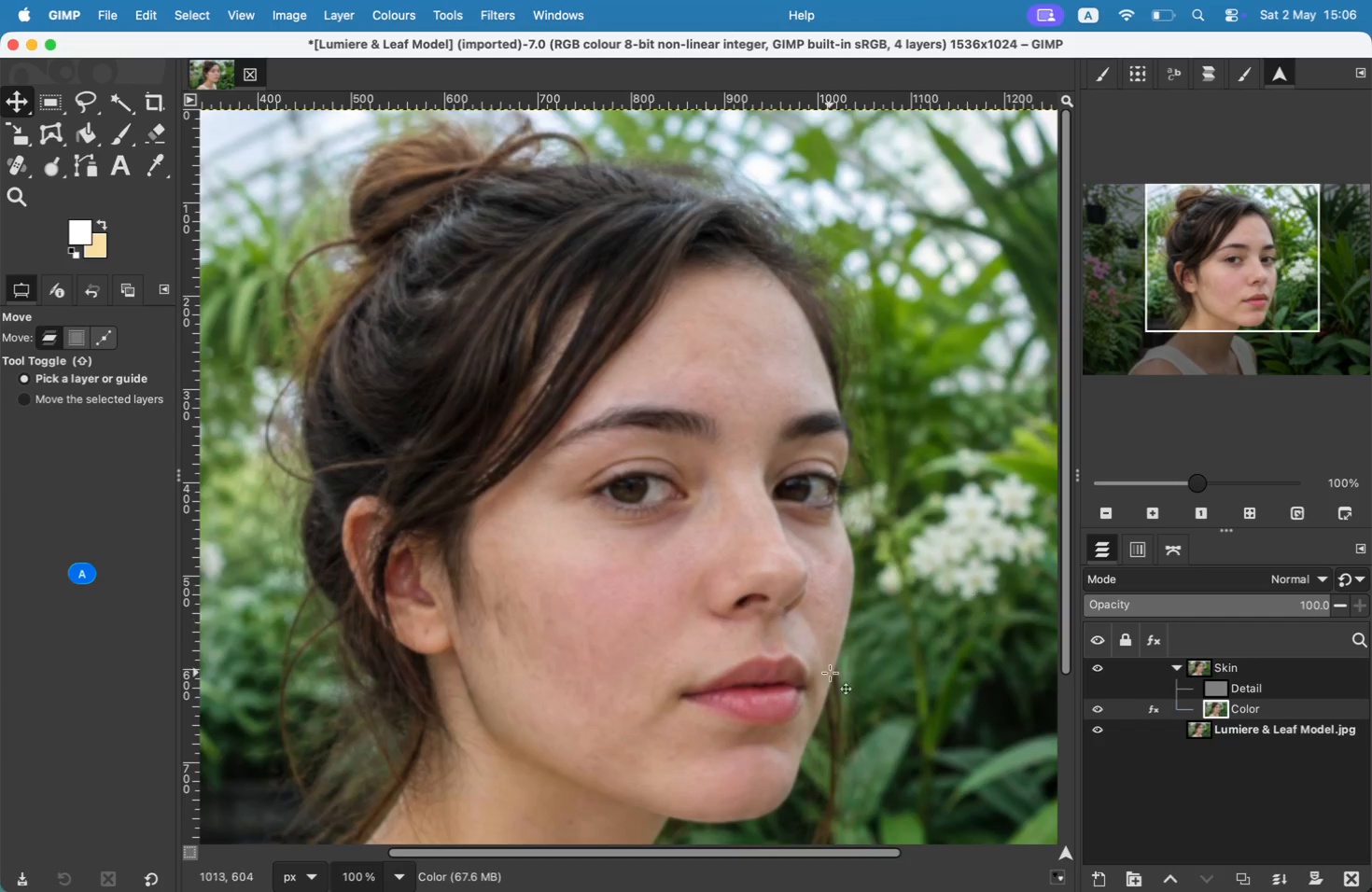 
mouse_move([1341, 533])
 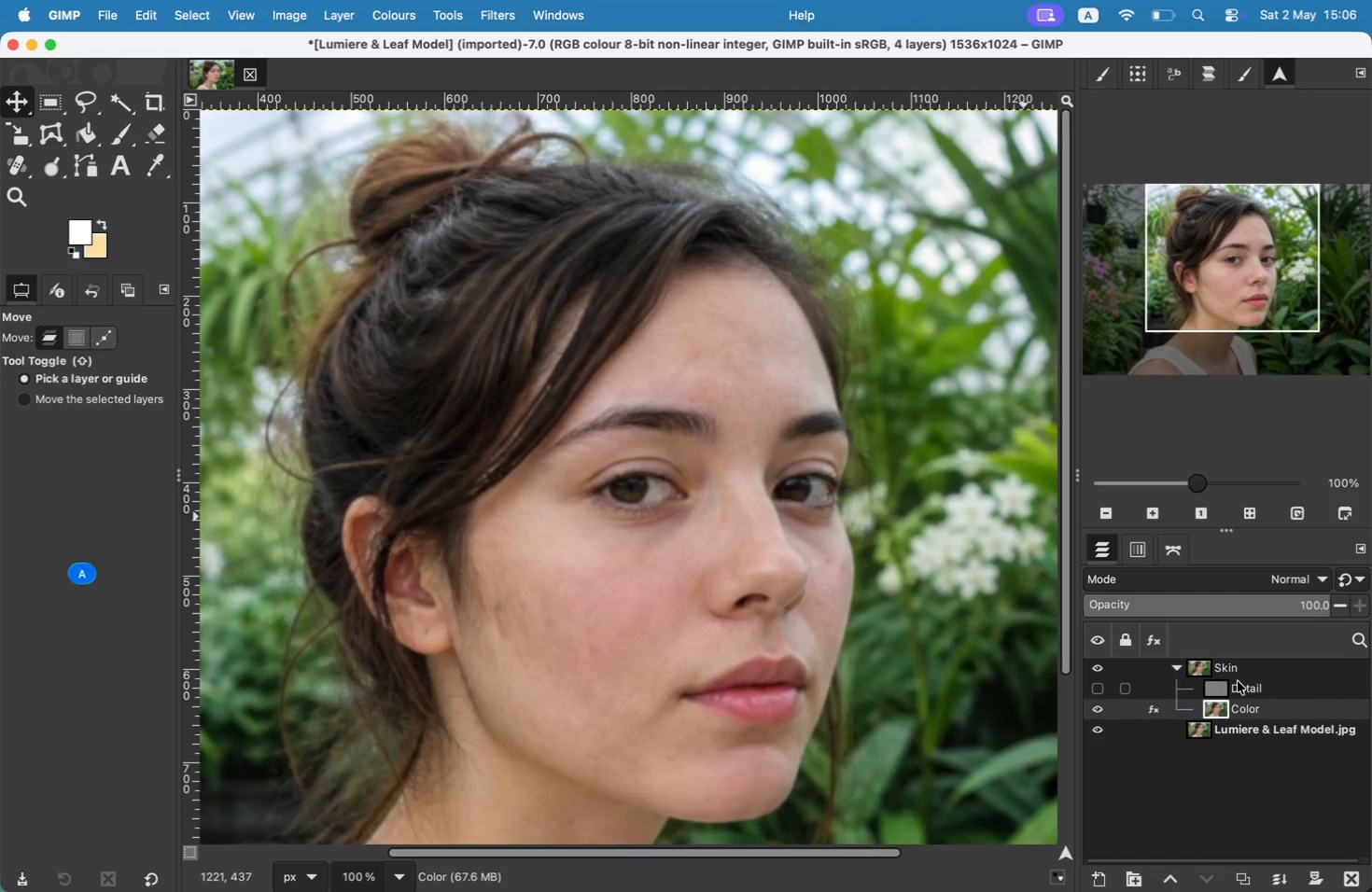 
left_click([1239, 681])
 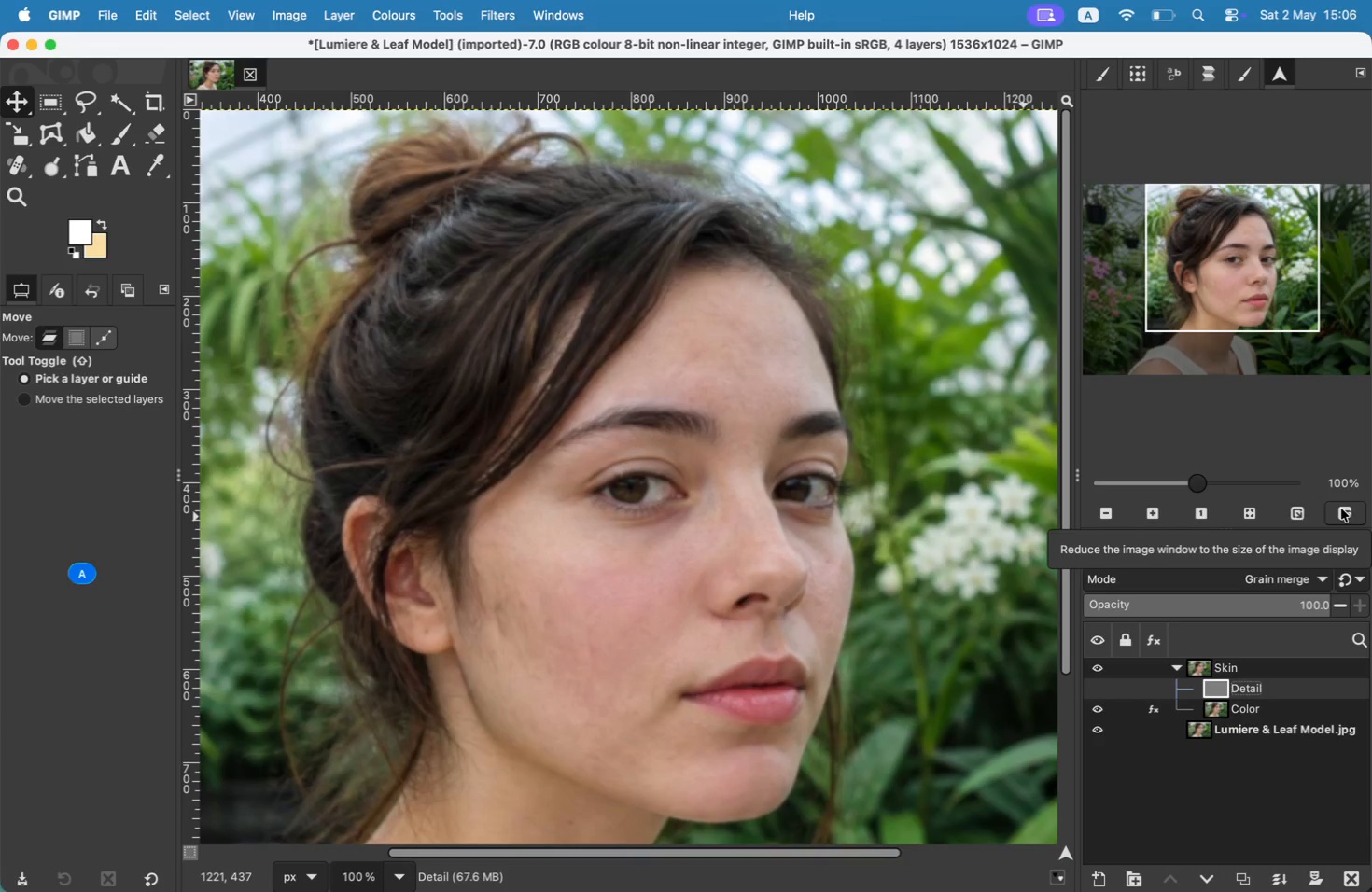 
wait(17.22)
 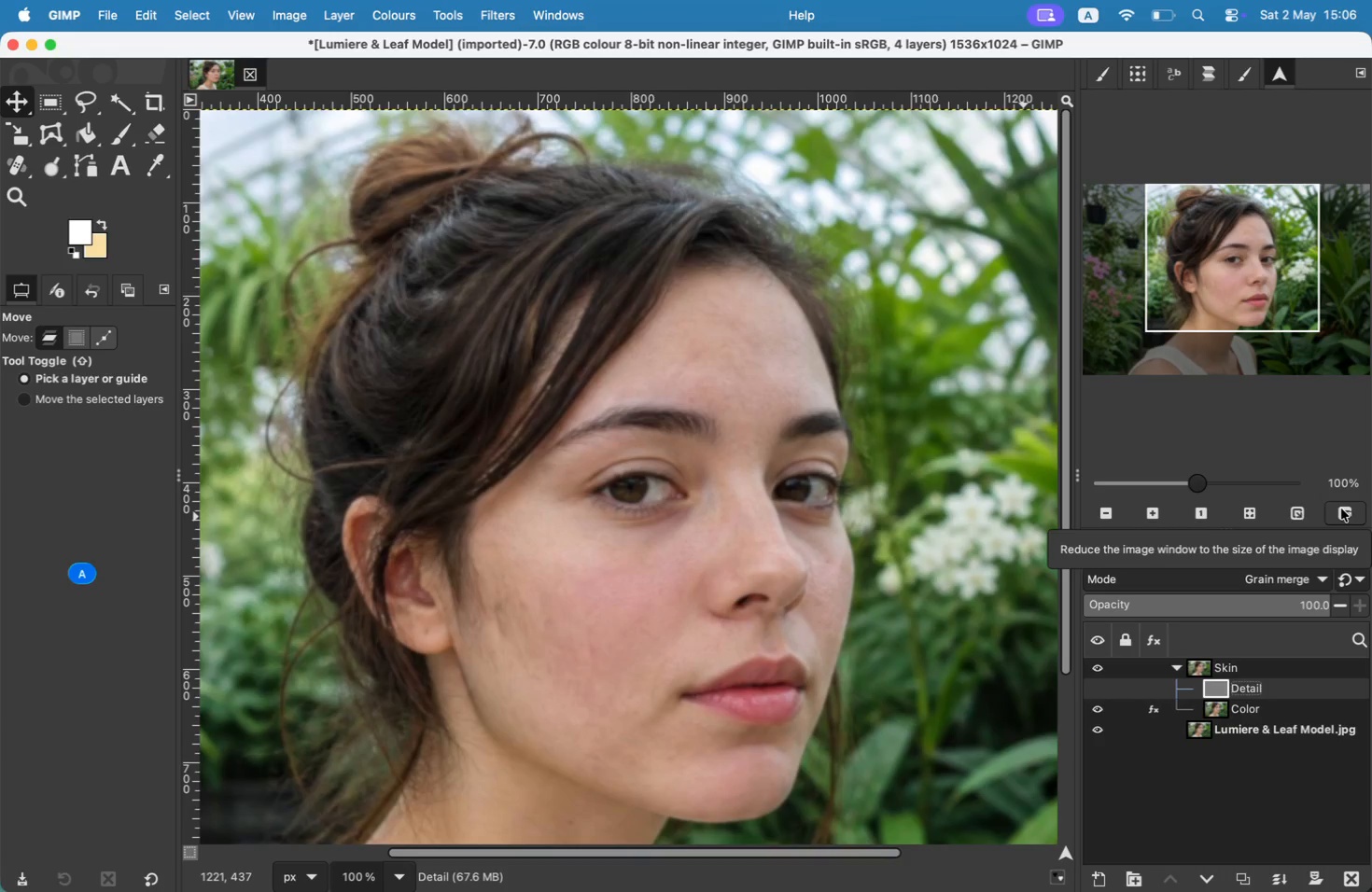 
left_click([1231, 671])
 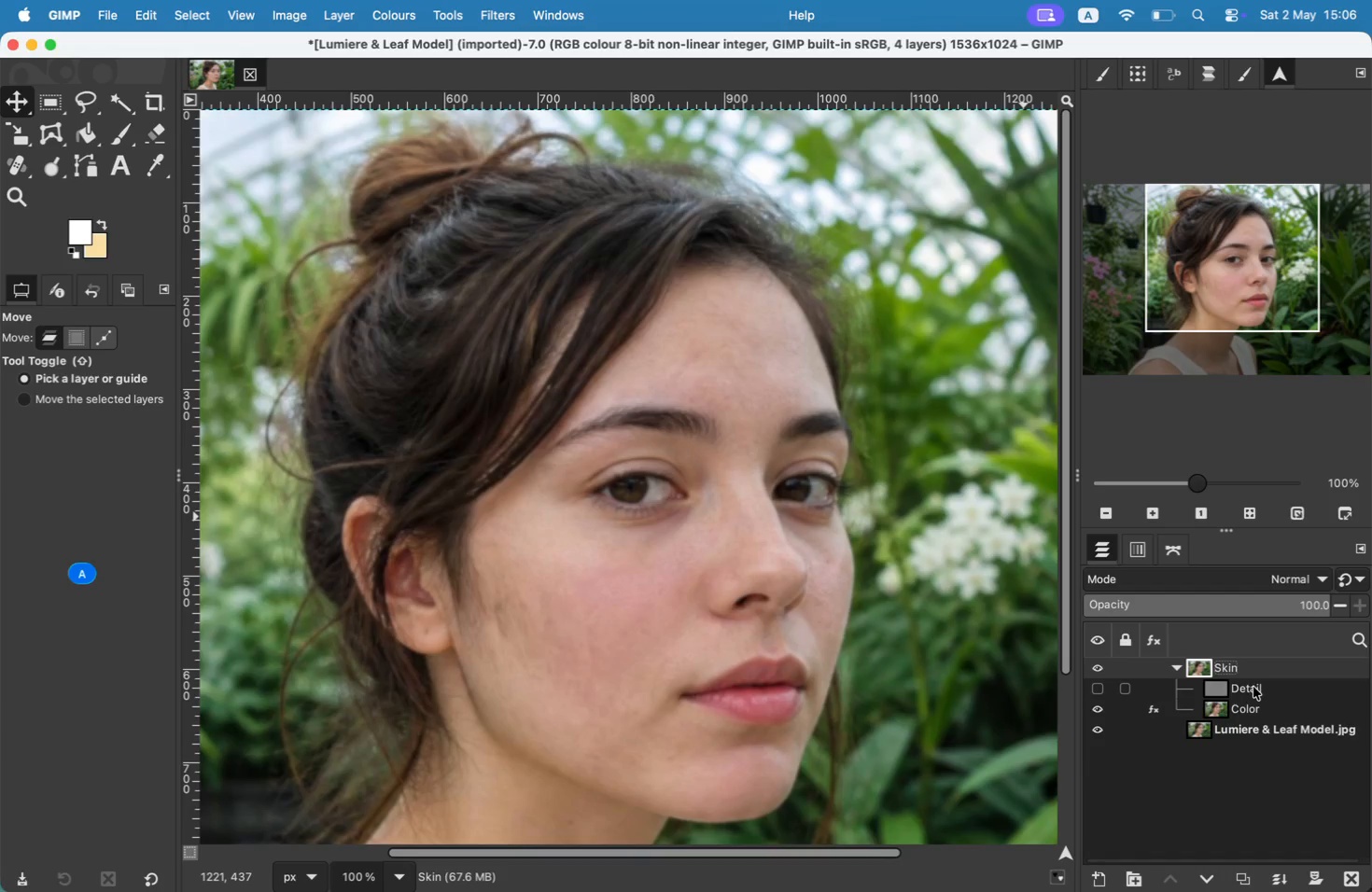 
left_click([1253, 687])
 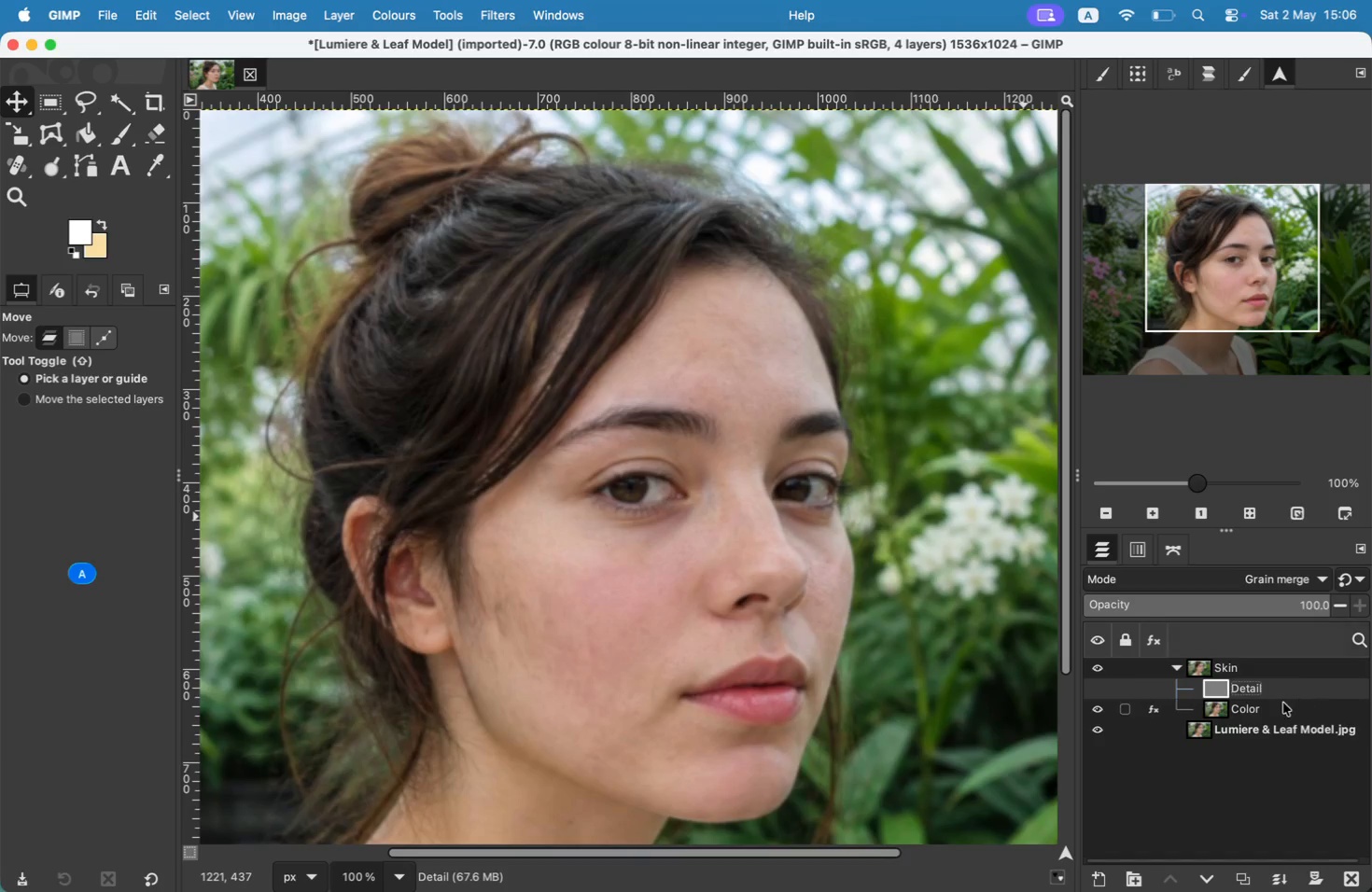 
wait(22.11)
 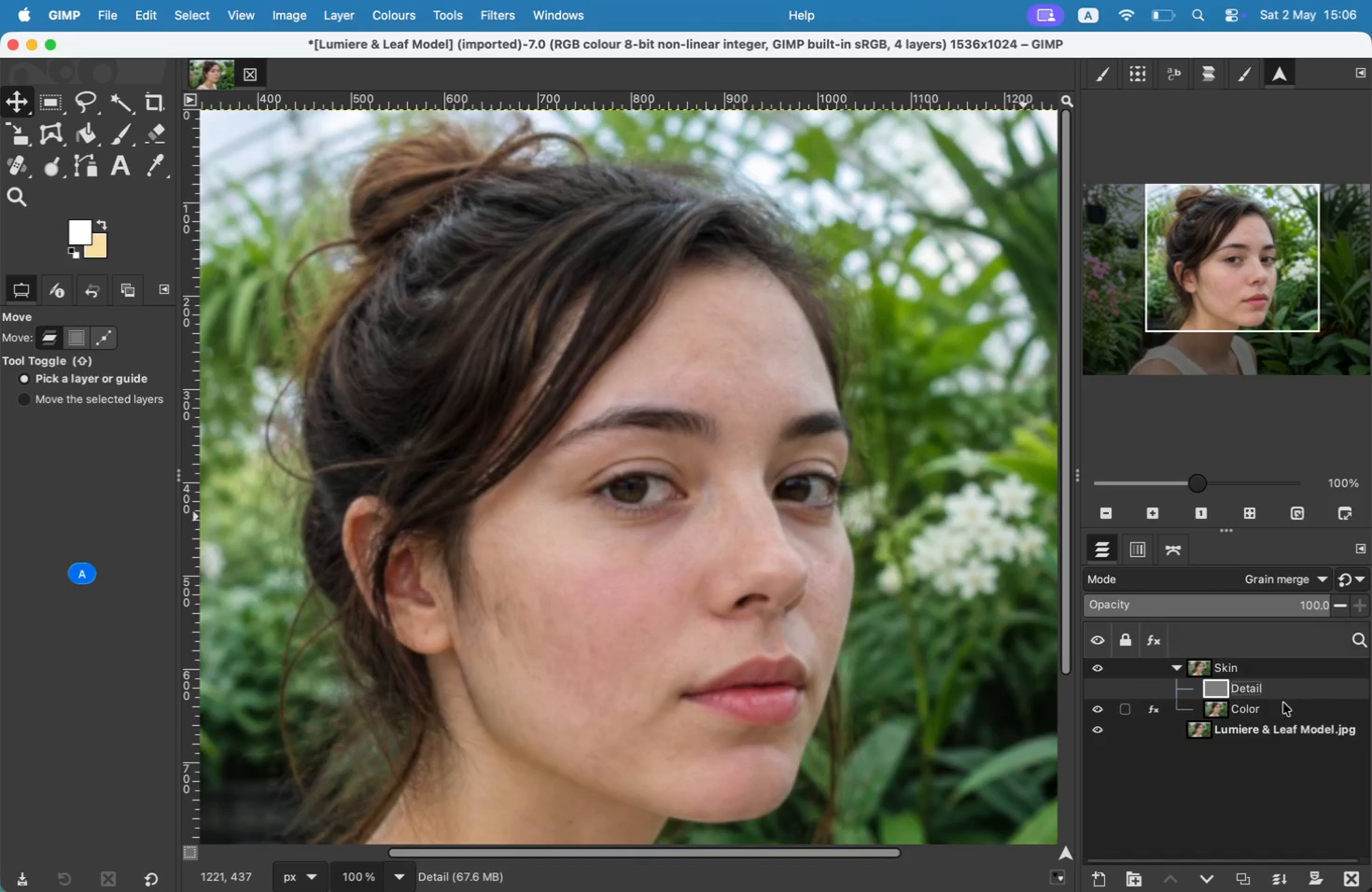 
right_click([18, 157])
 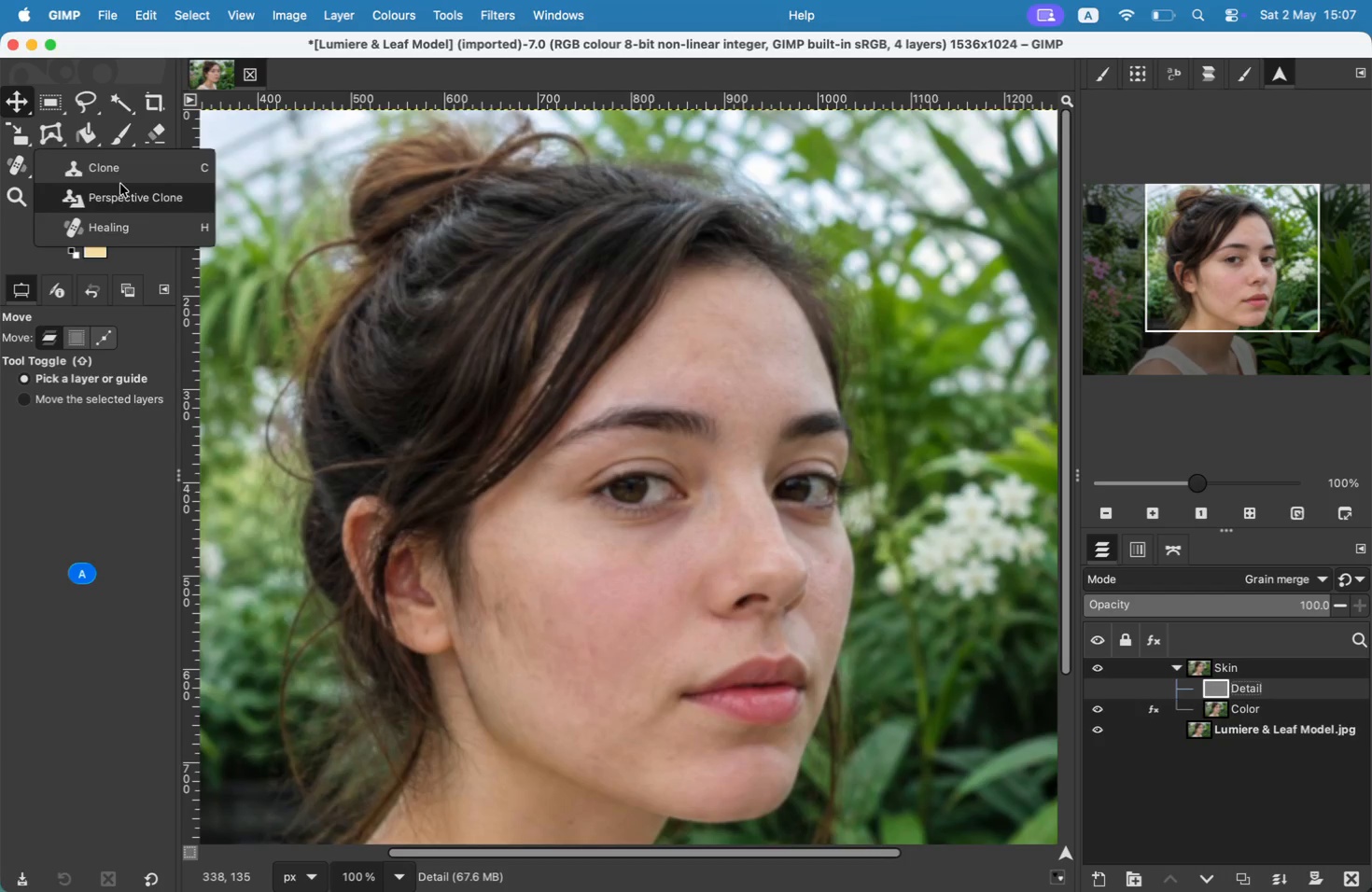 
left_click([121, 179])
 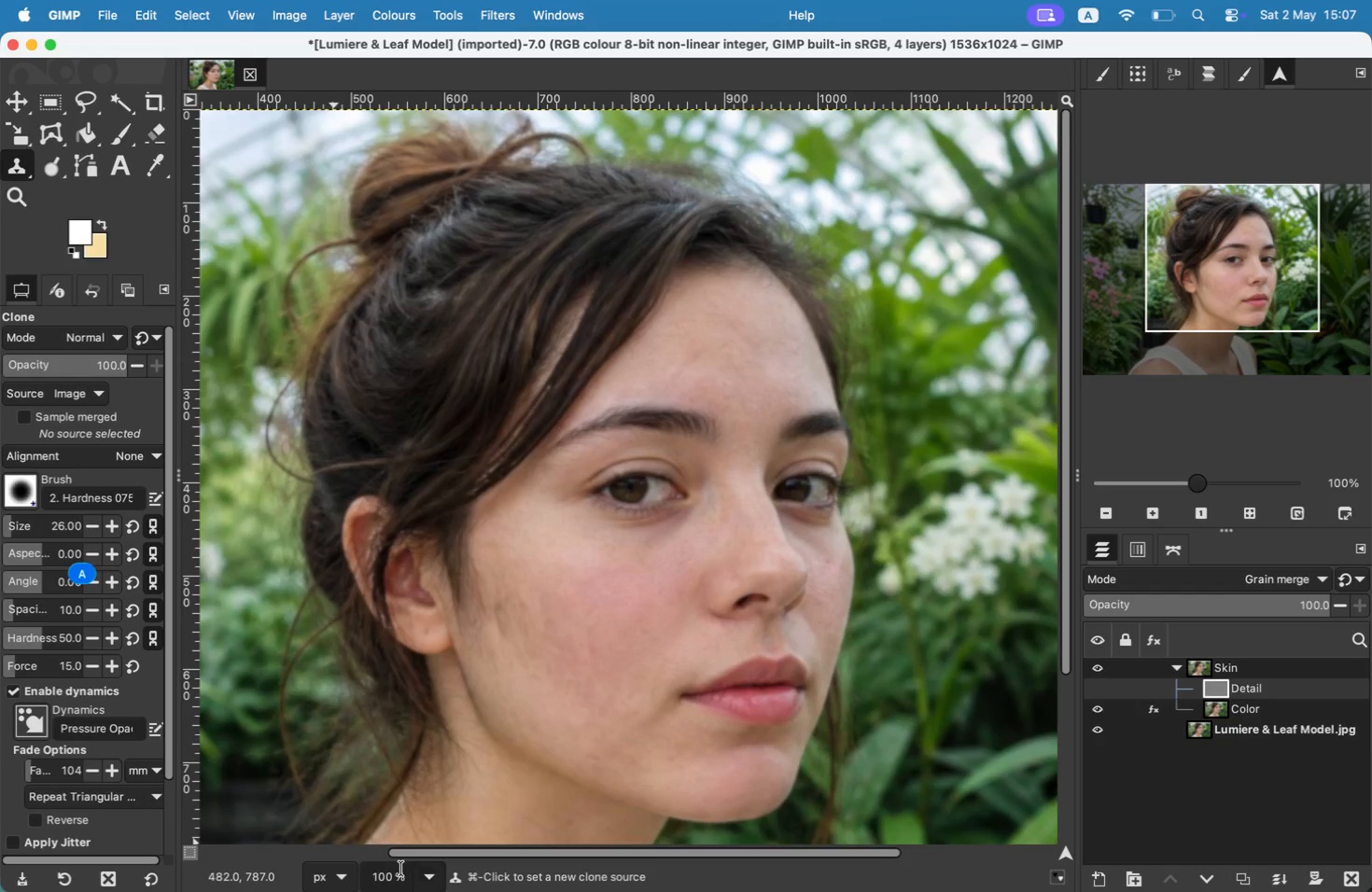 
left_click([400, 873])
 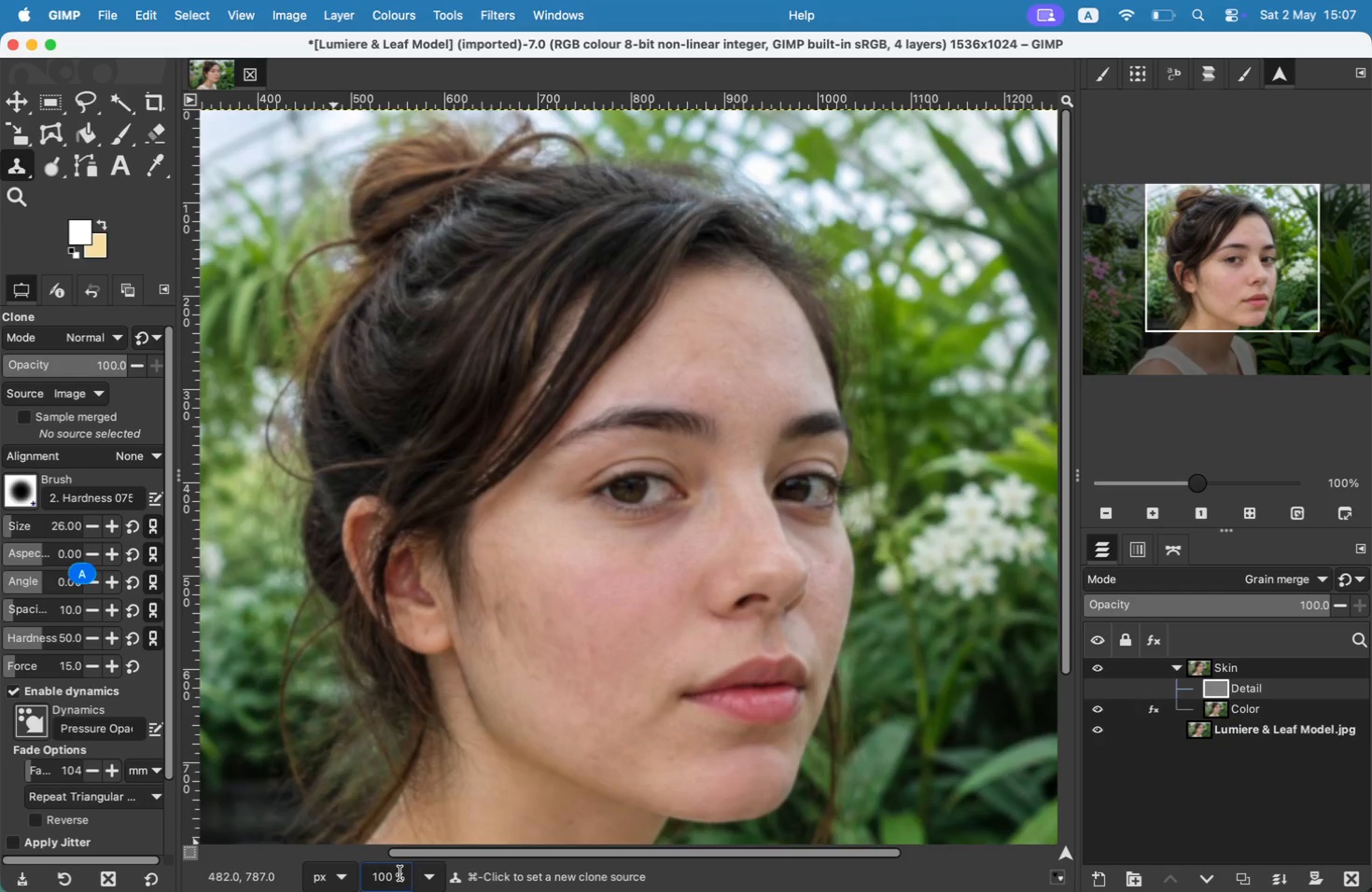 
key(ArrowLeft)
 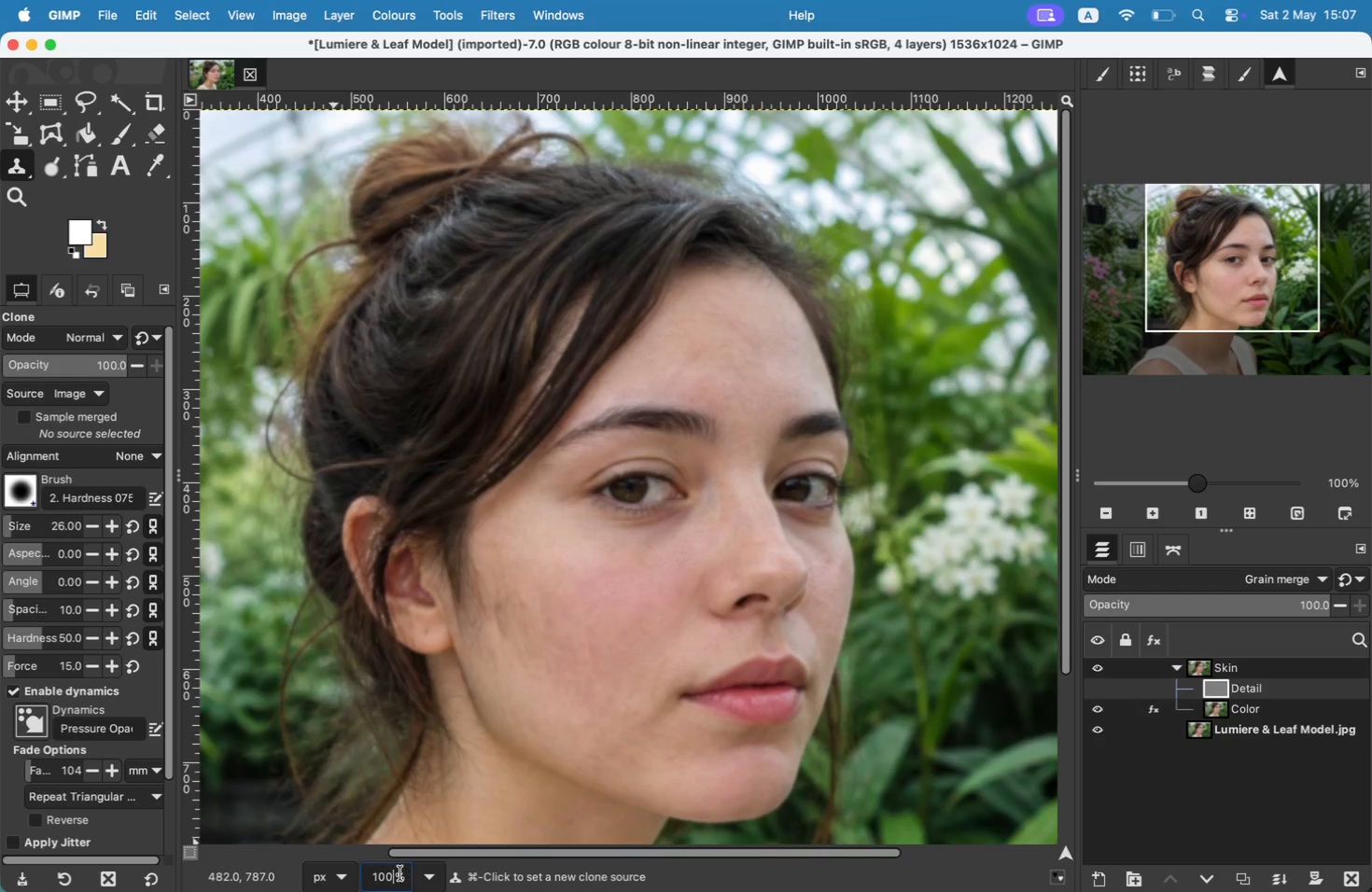 
key(ArrowLeft)
 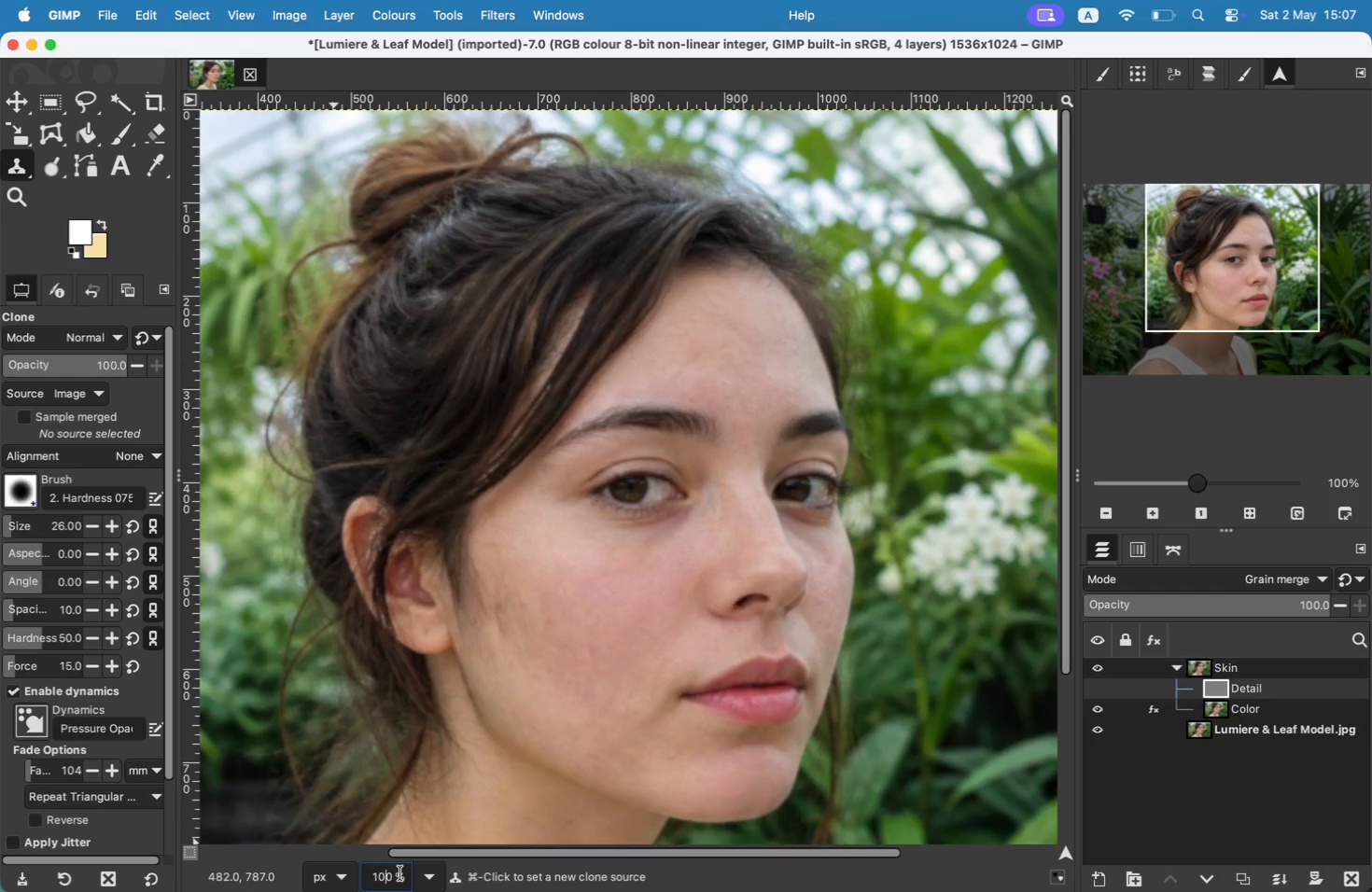 
key(ArrowLeft)
 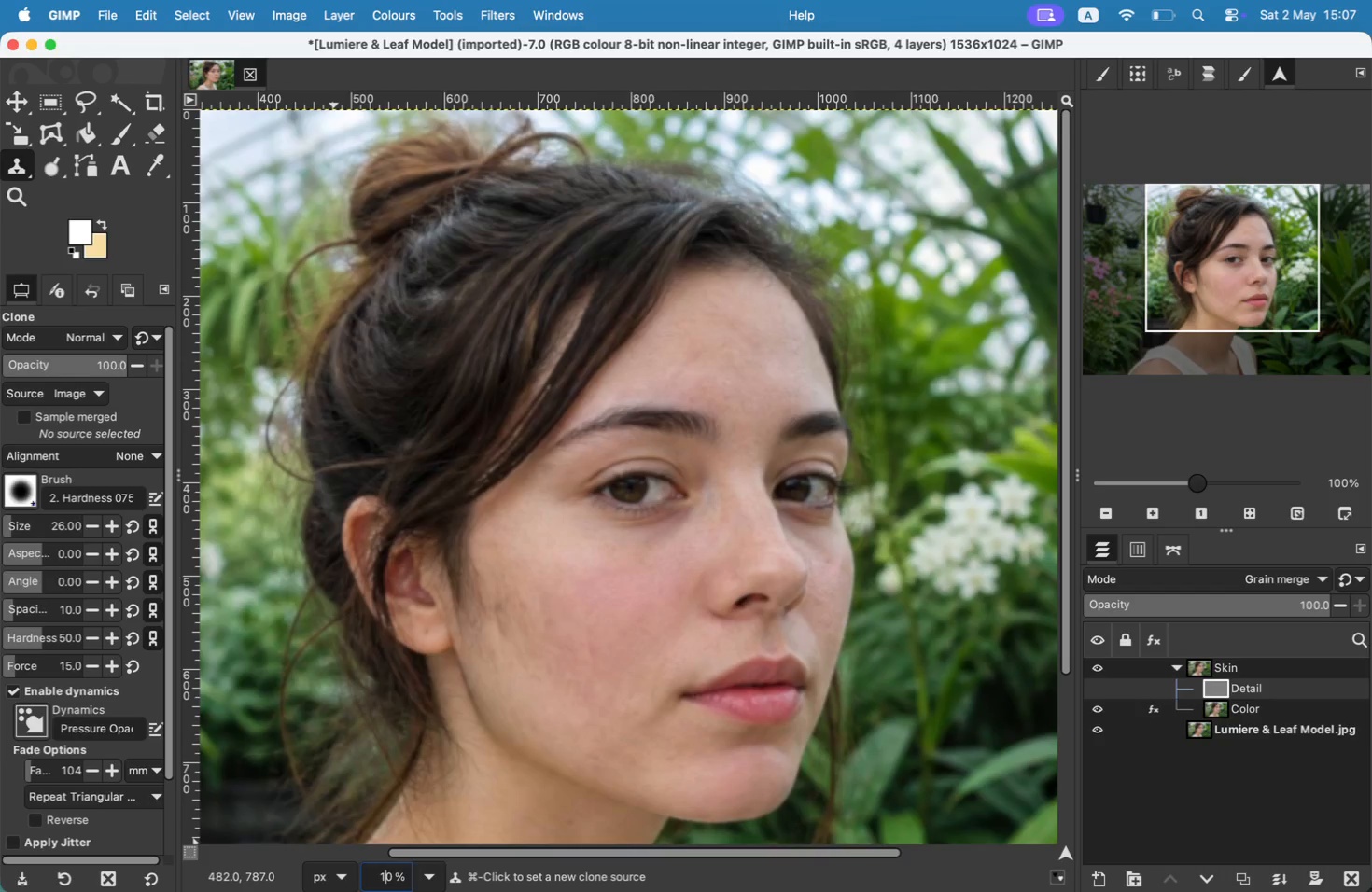 
key(Backspace)
 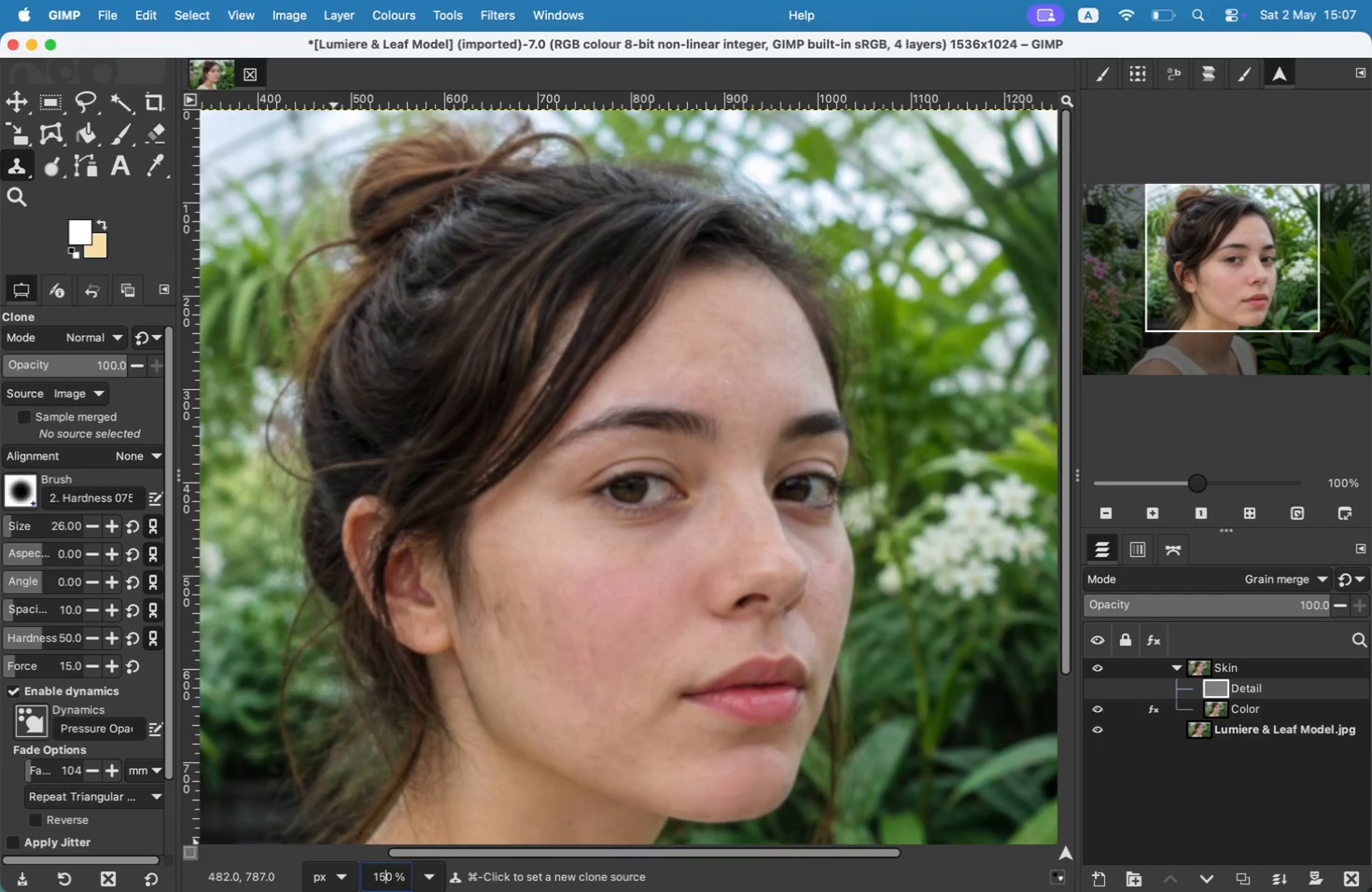 
key(5)
 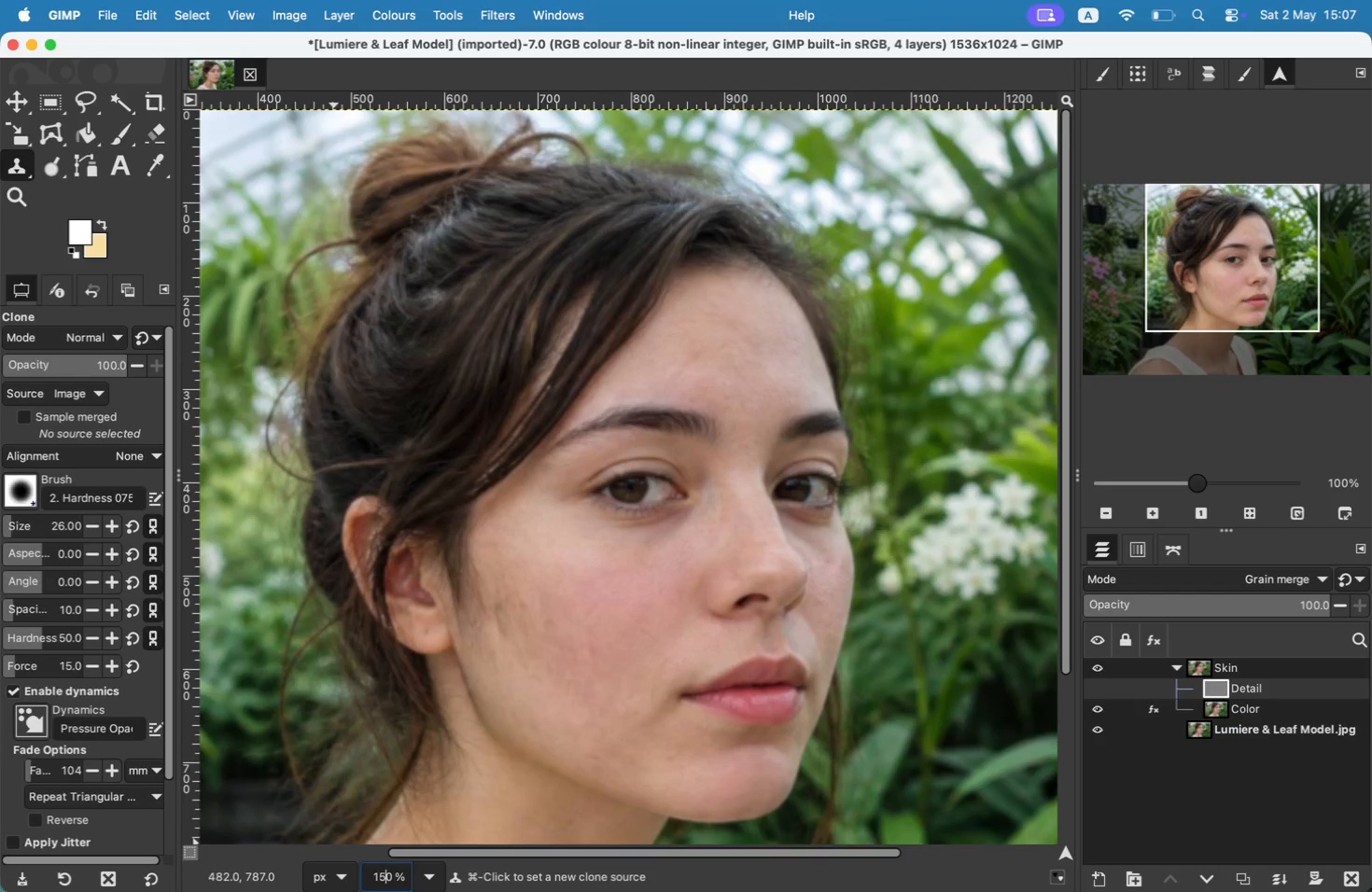 
key(Enter)
 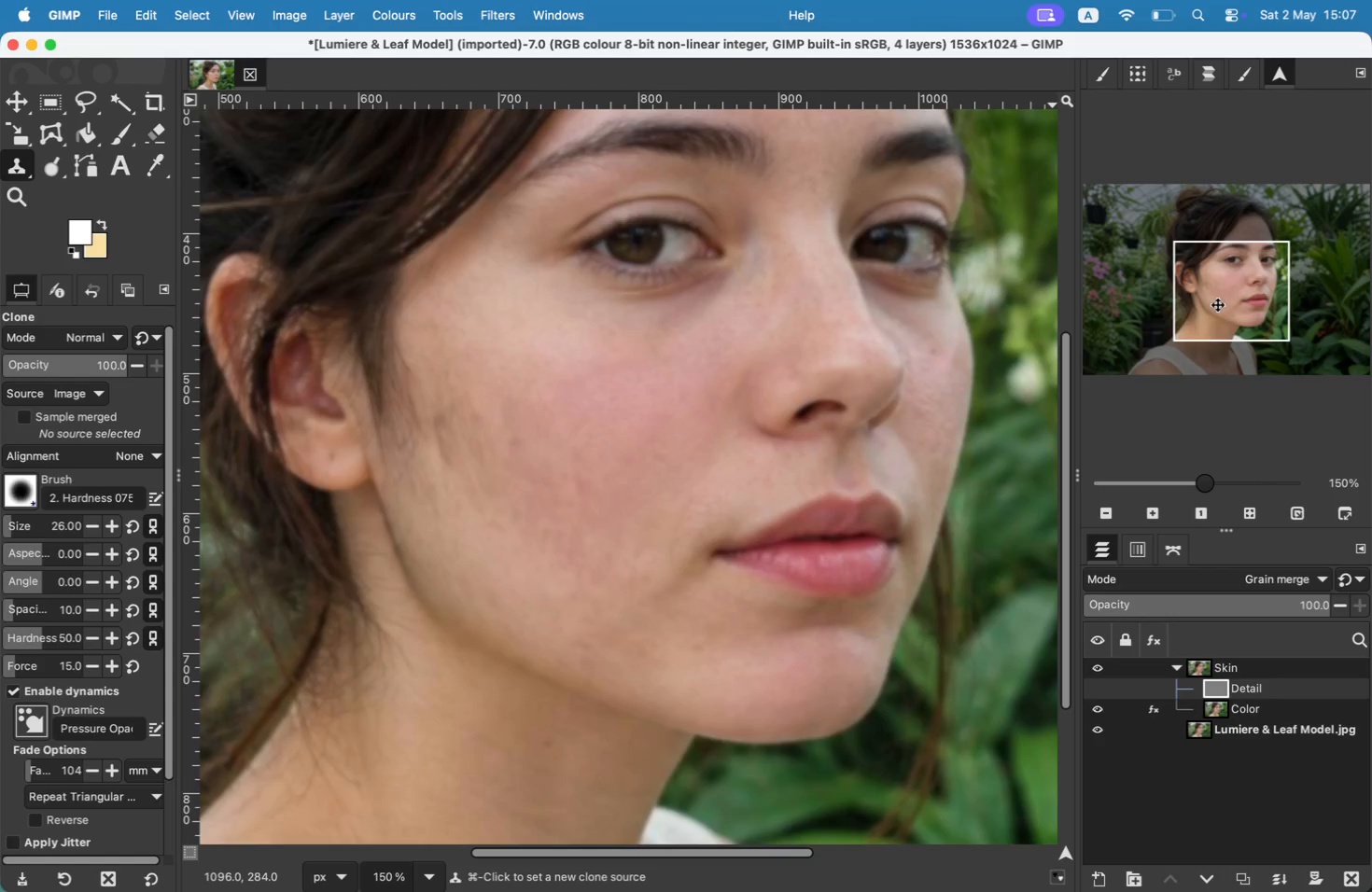 
left_click_drag(start_coordinate=[1219, 272], to_coordinate=[1218, 305])
 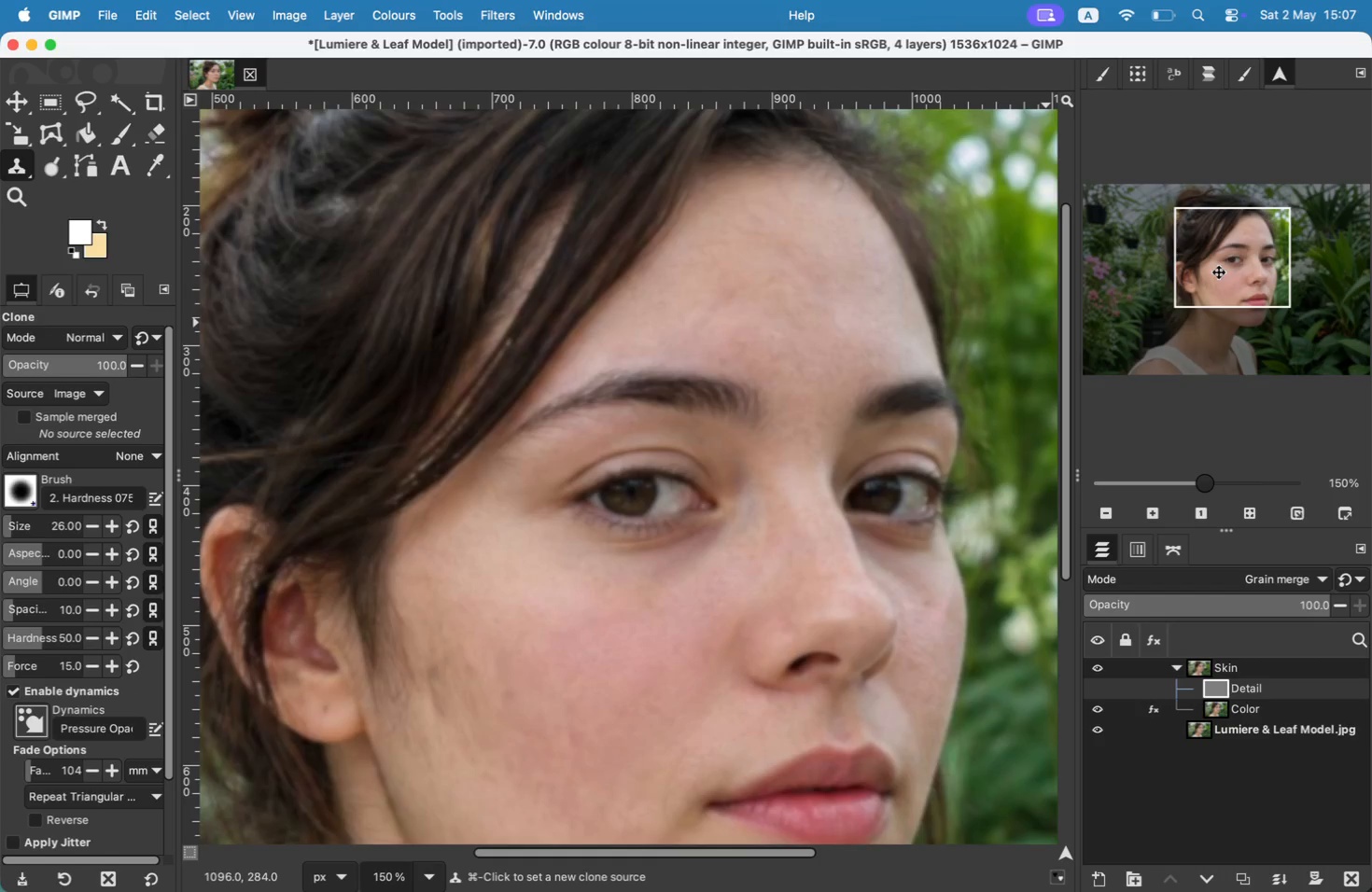 
left_click_drag(start_coordinate=[1225, 294], to_coordinate=[1218, 281])
 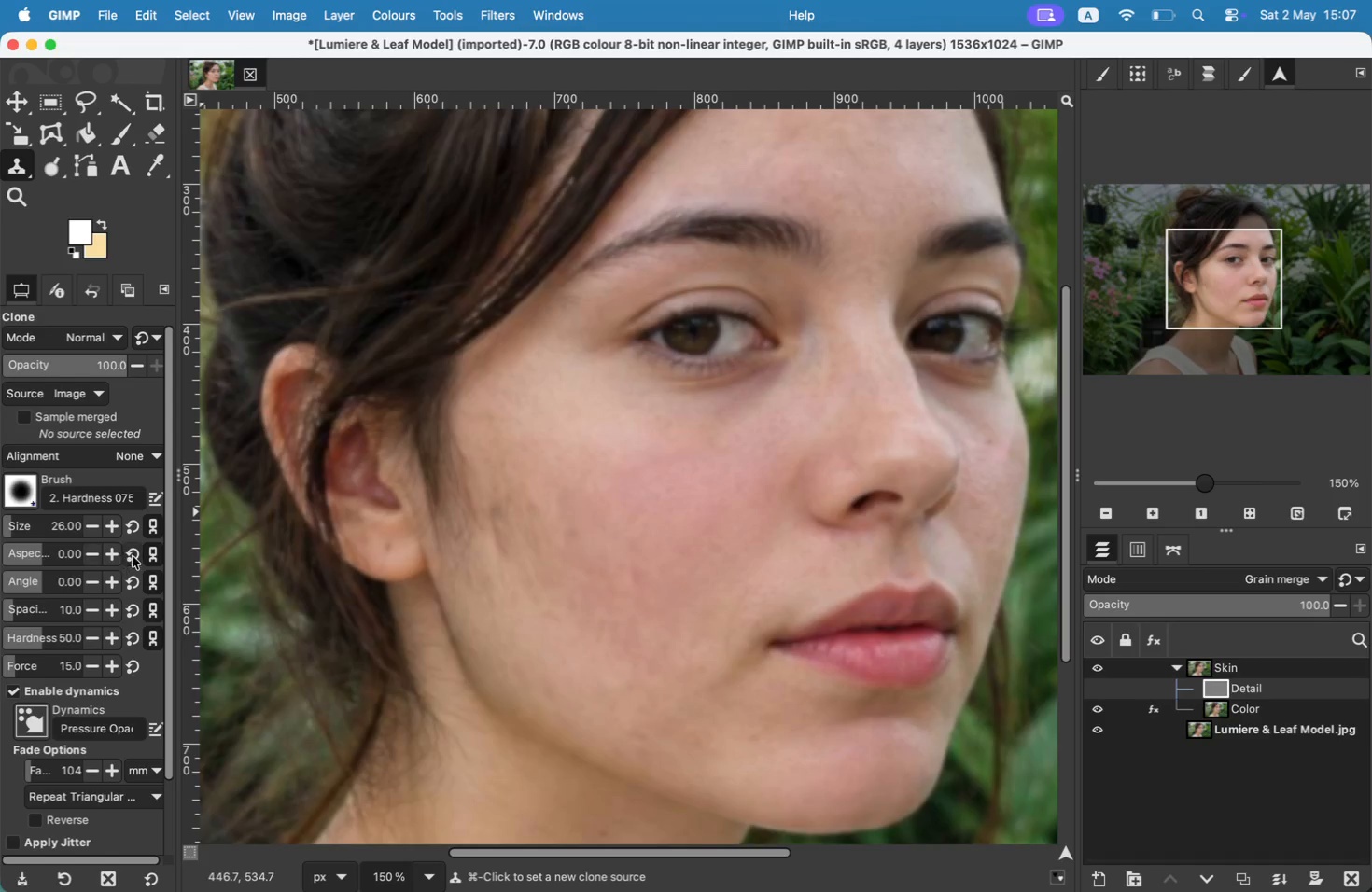 
double_click([102, 663])
 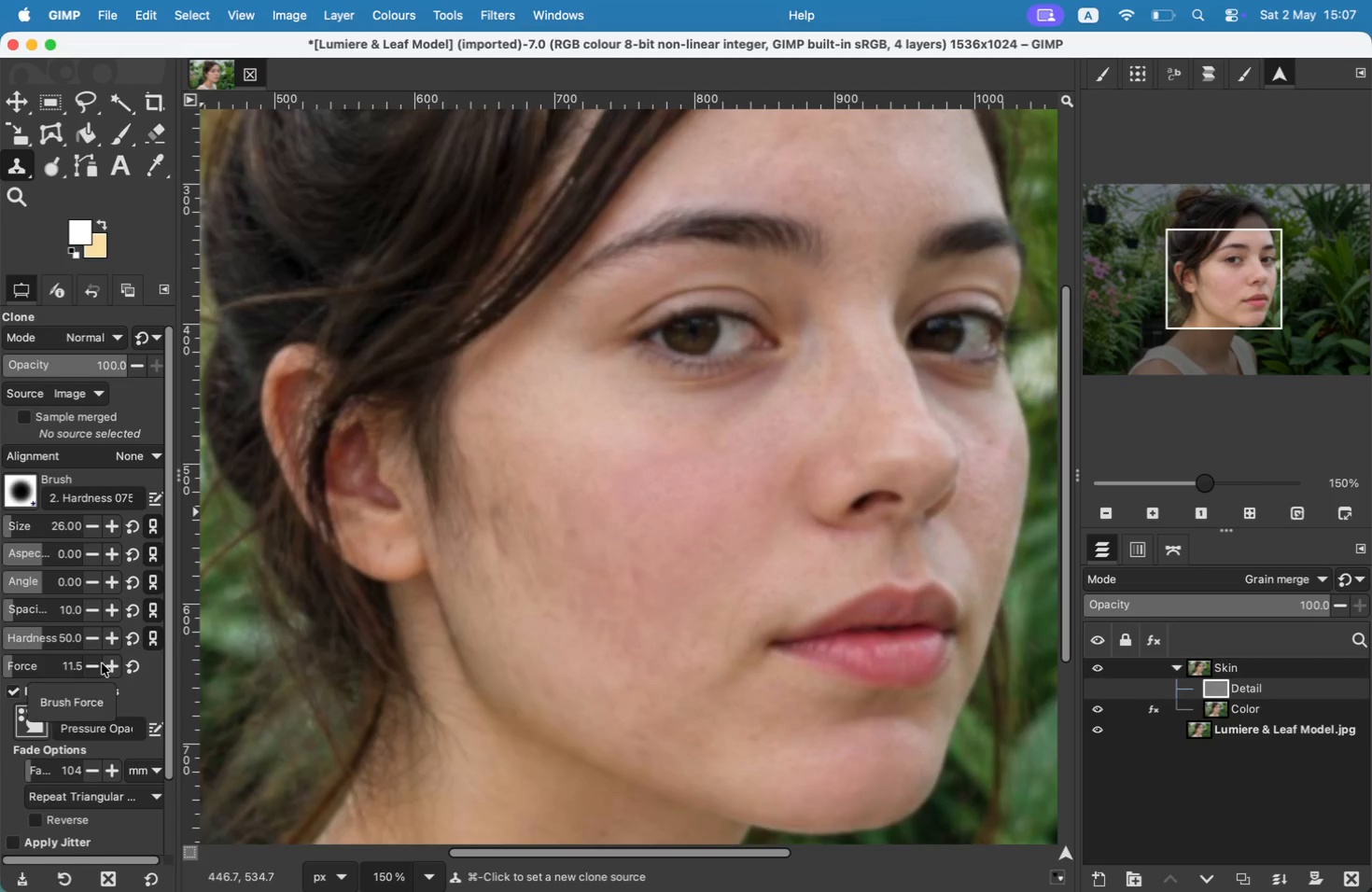 
triple_click([102, 662])
 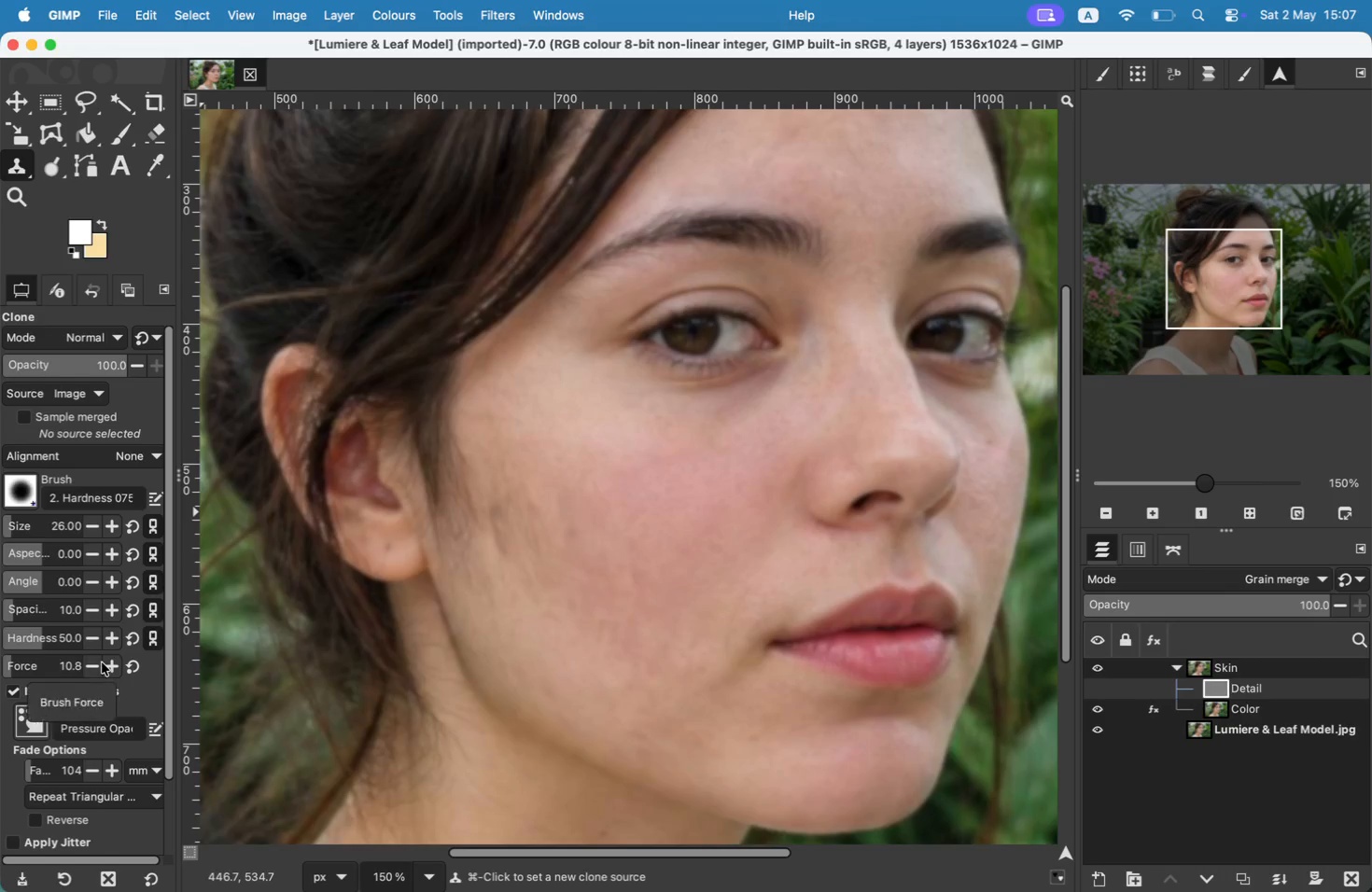 
triple_click([102, 662])
 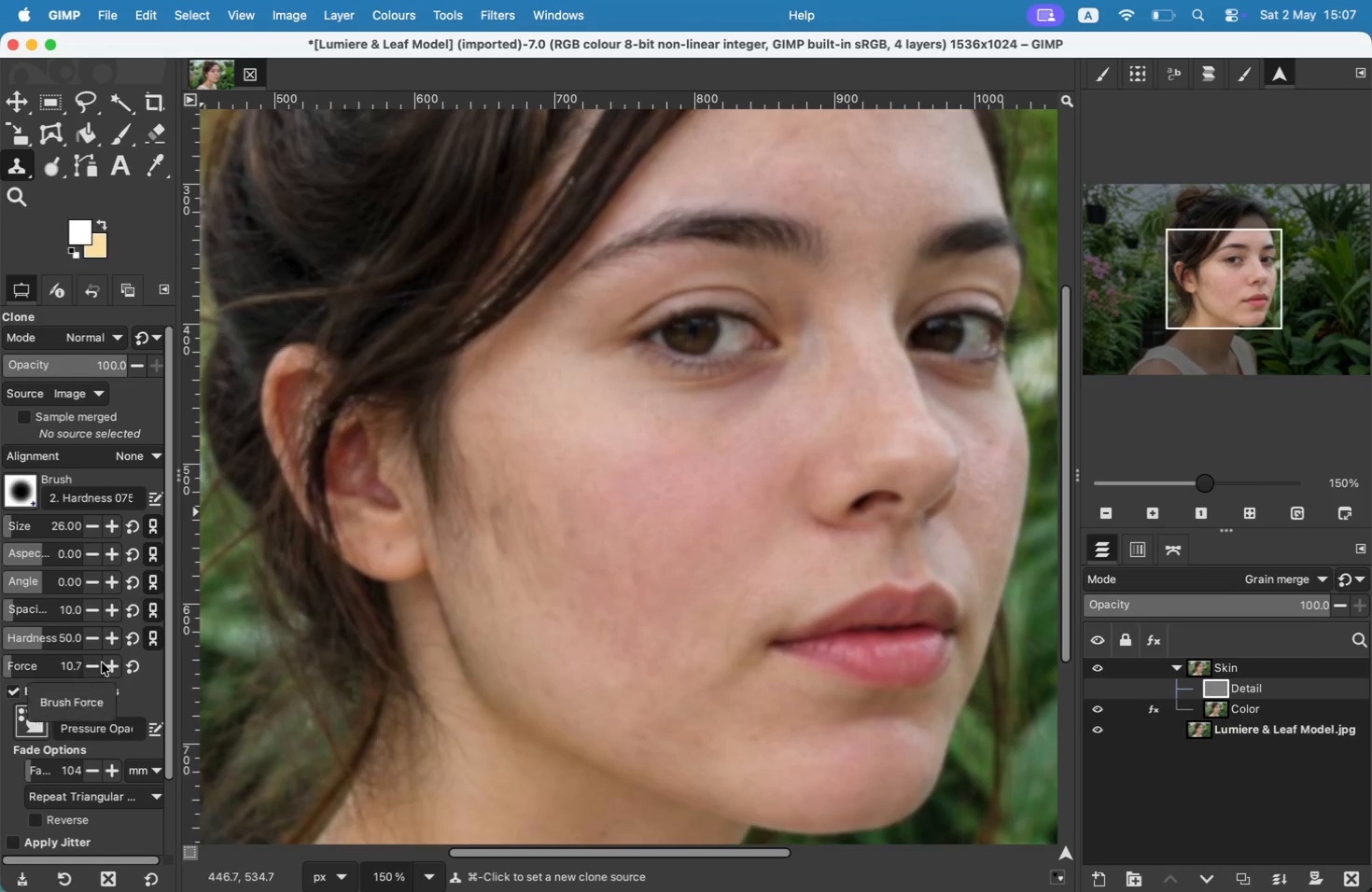 
triple_click([102, 662])
 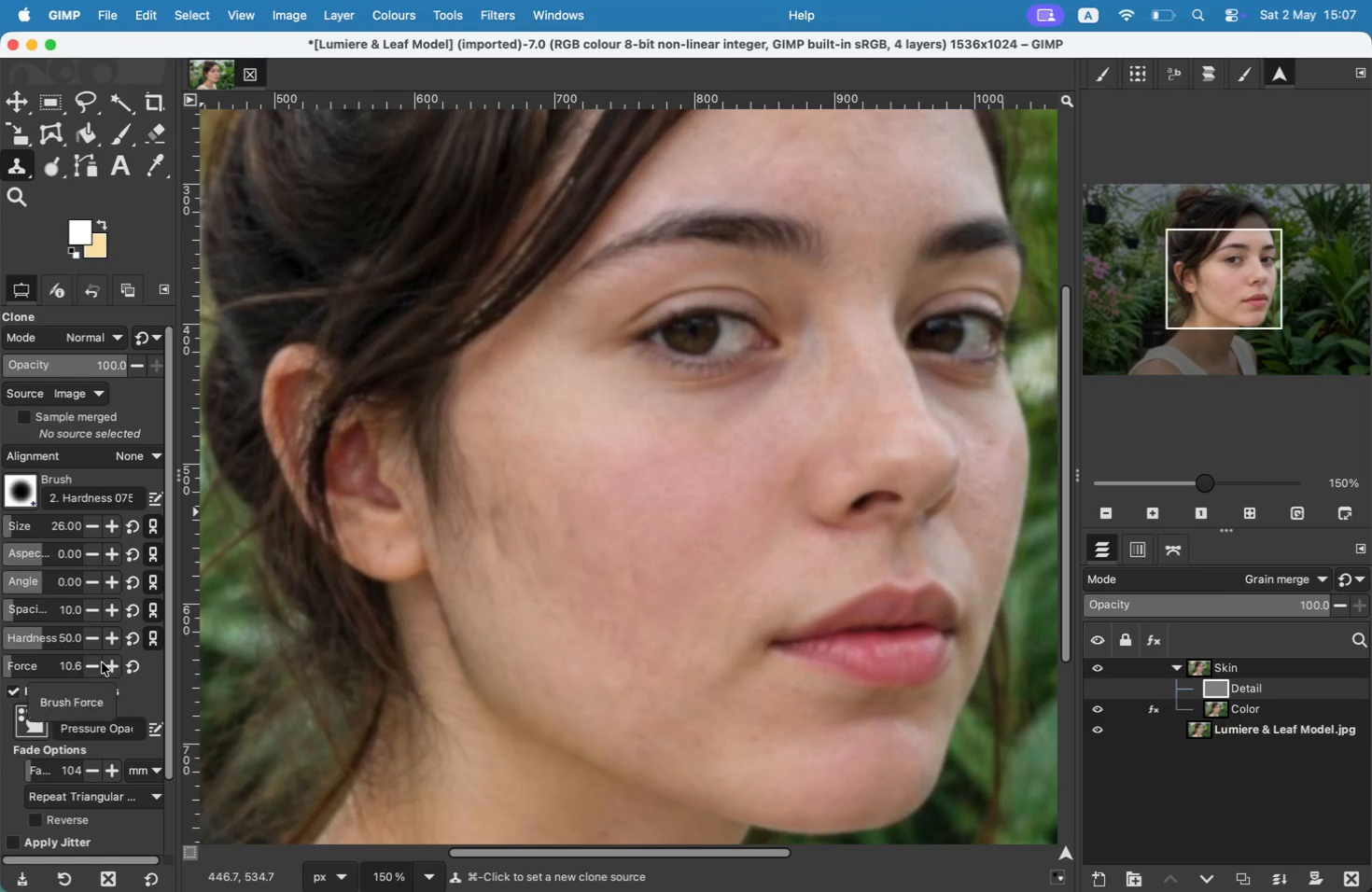 
triple_click([102, 662])
 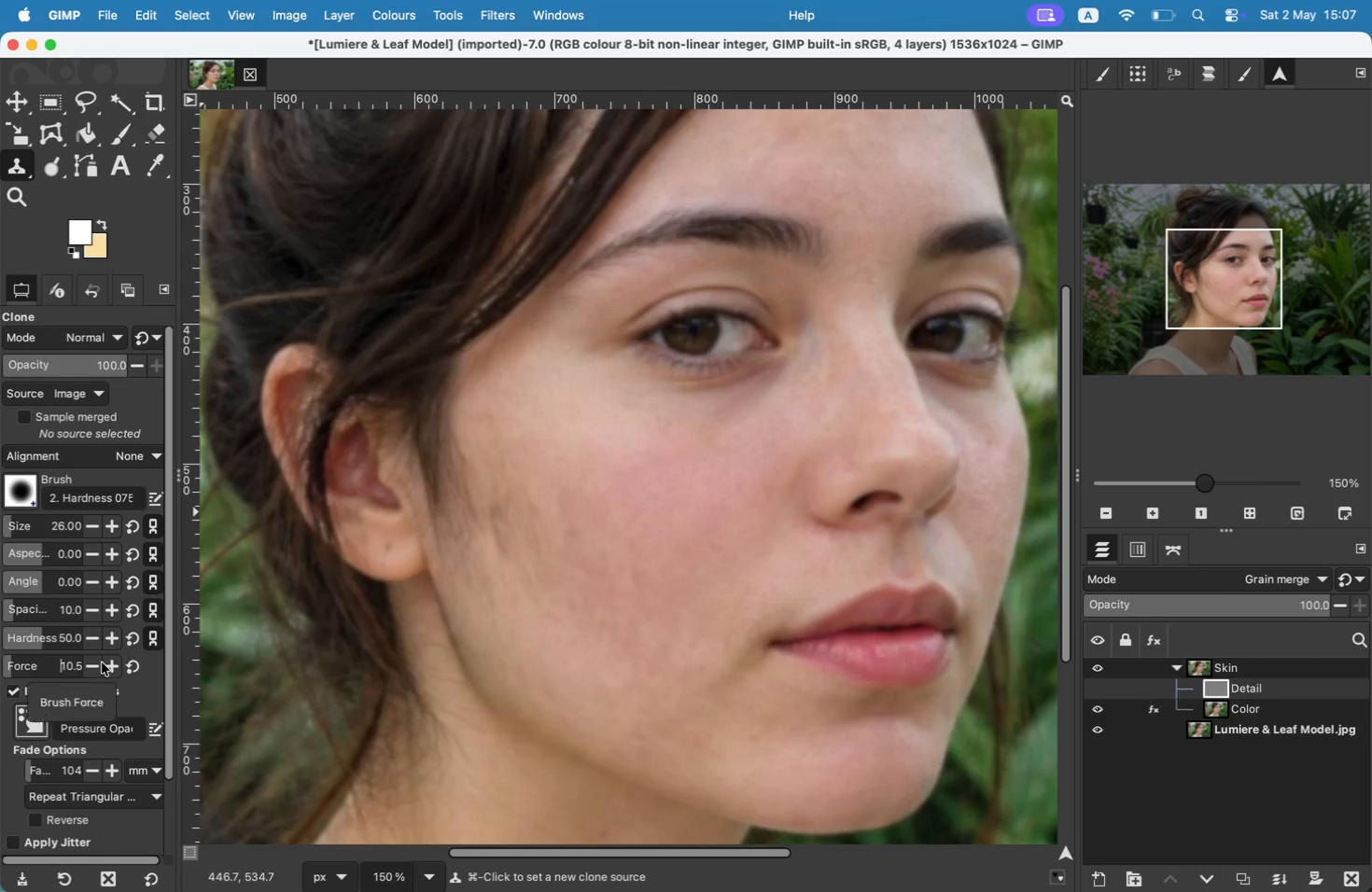 
triple_click([102, 662])
 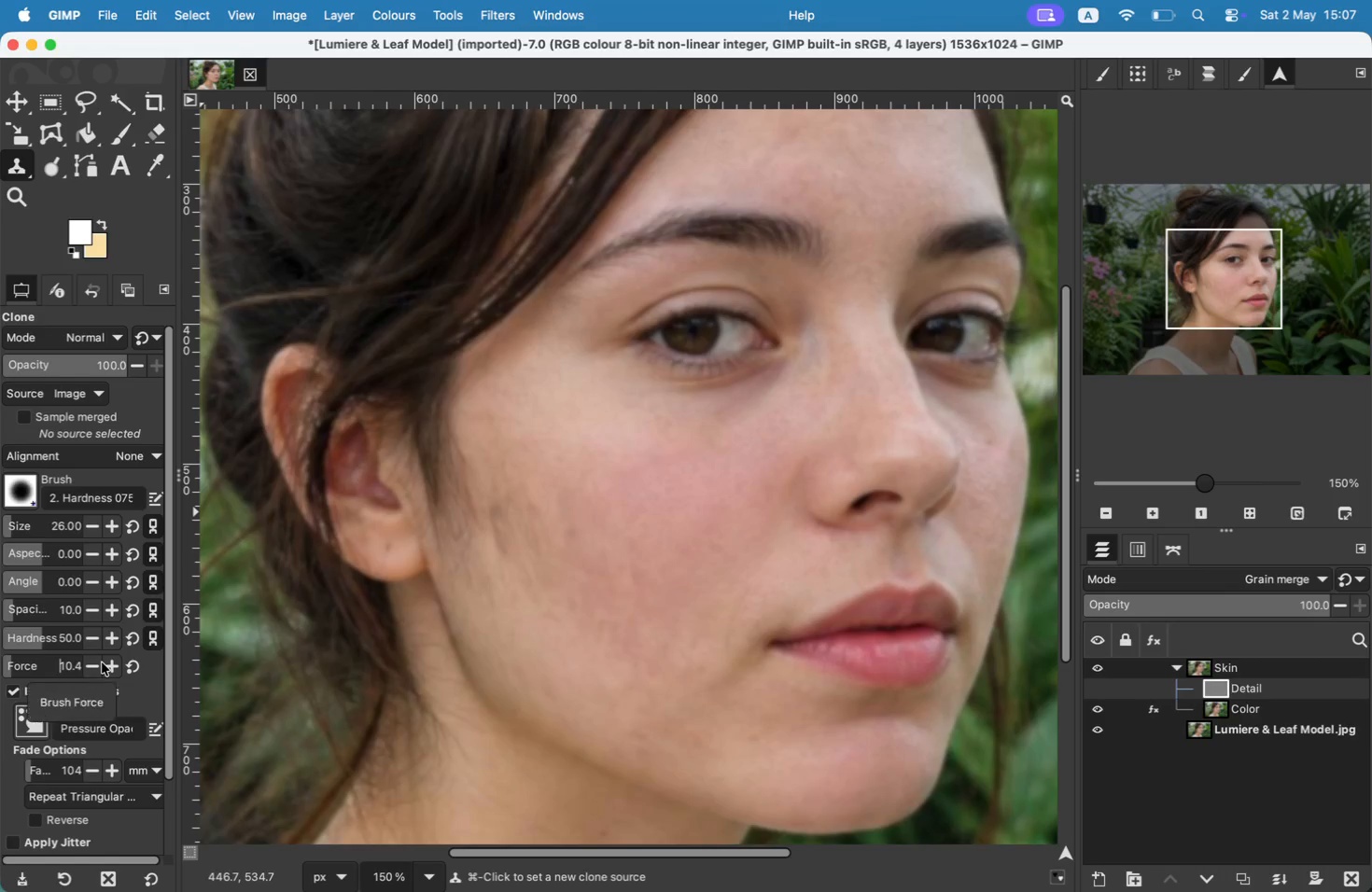 
triple_click([102, 662])
 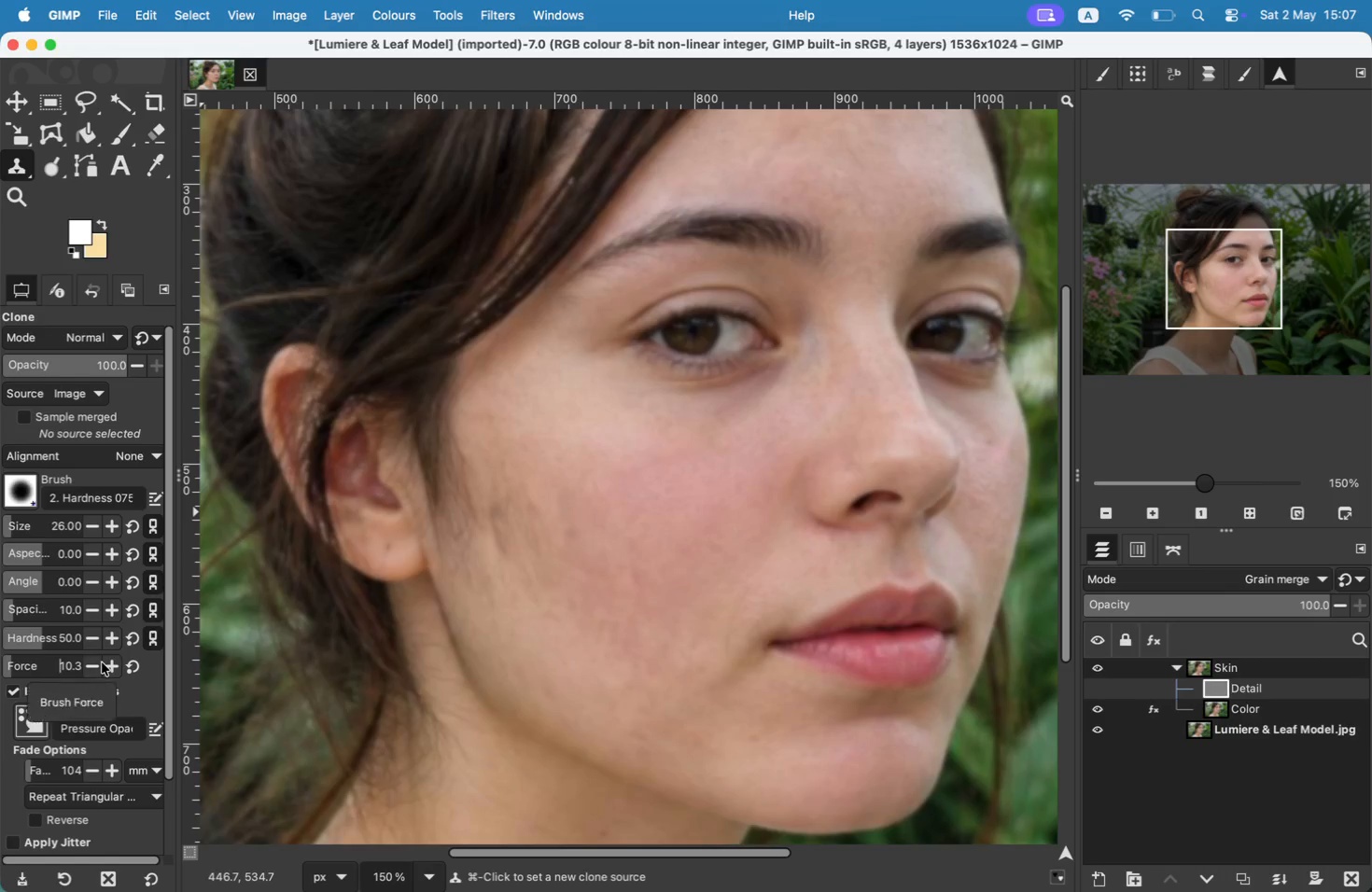 
triple_click([102, 662])
 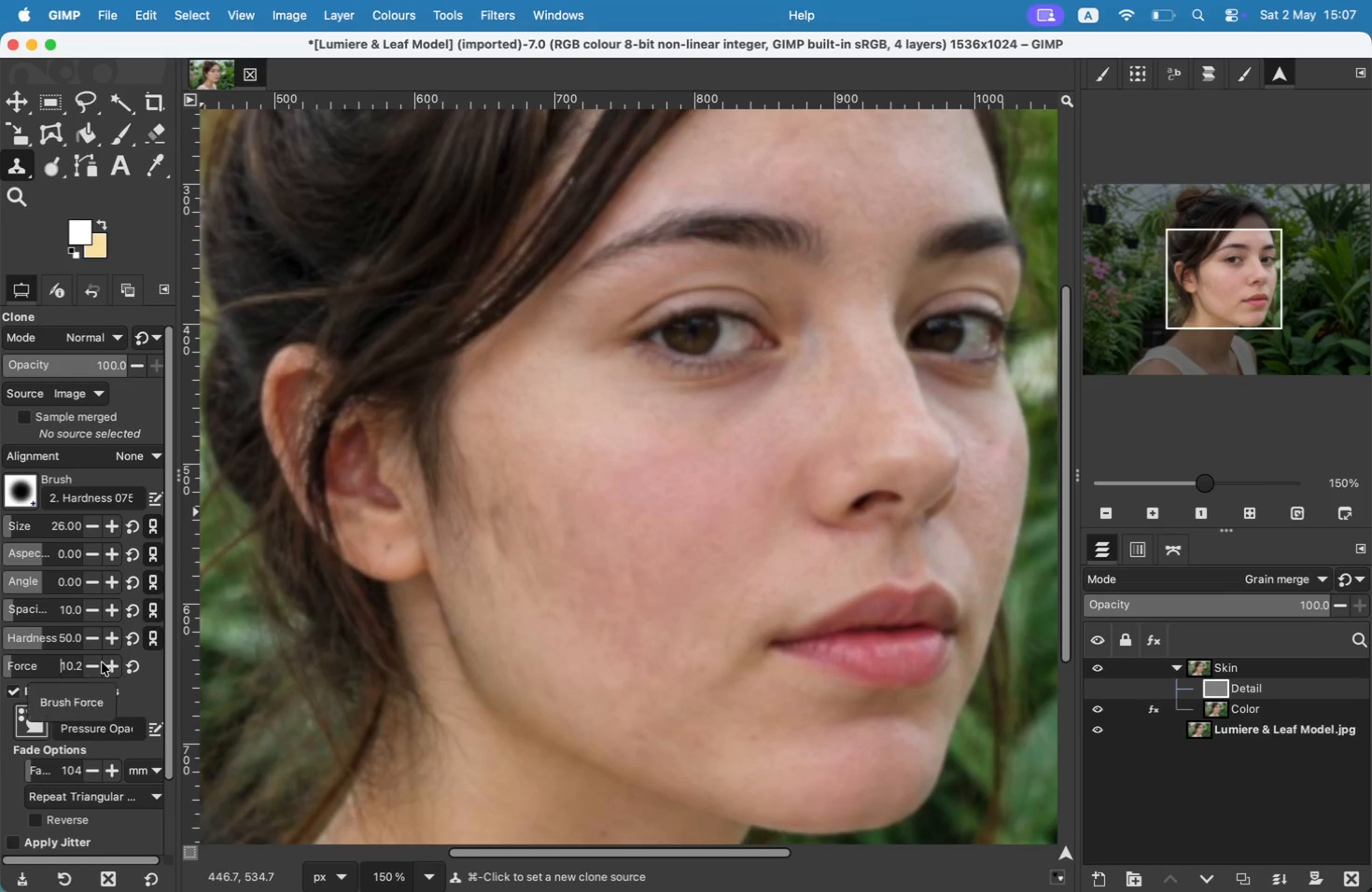 
triple_click([102, 662])
 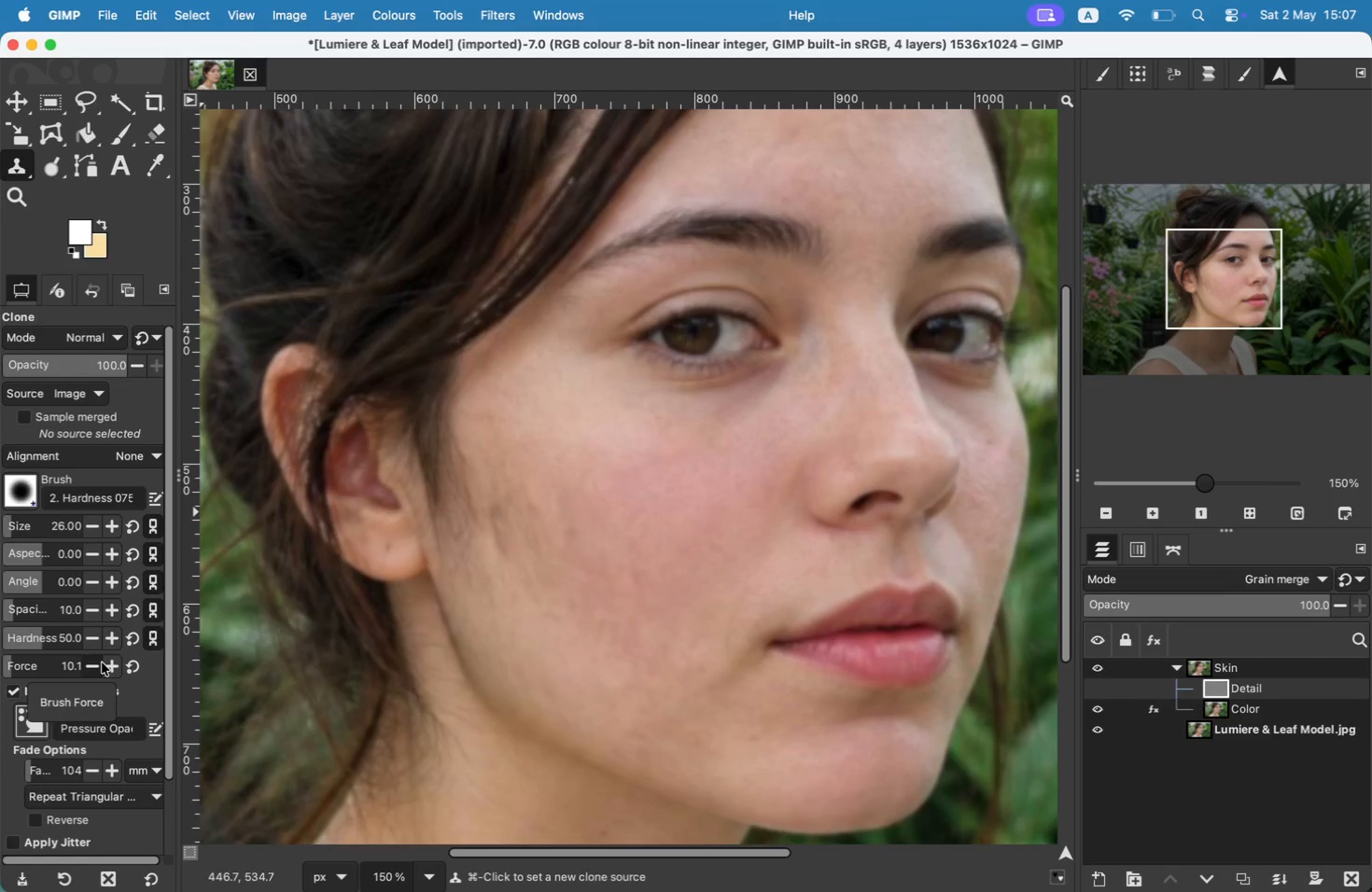 
triple_click([102, 662])
 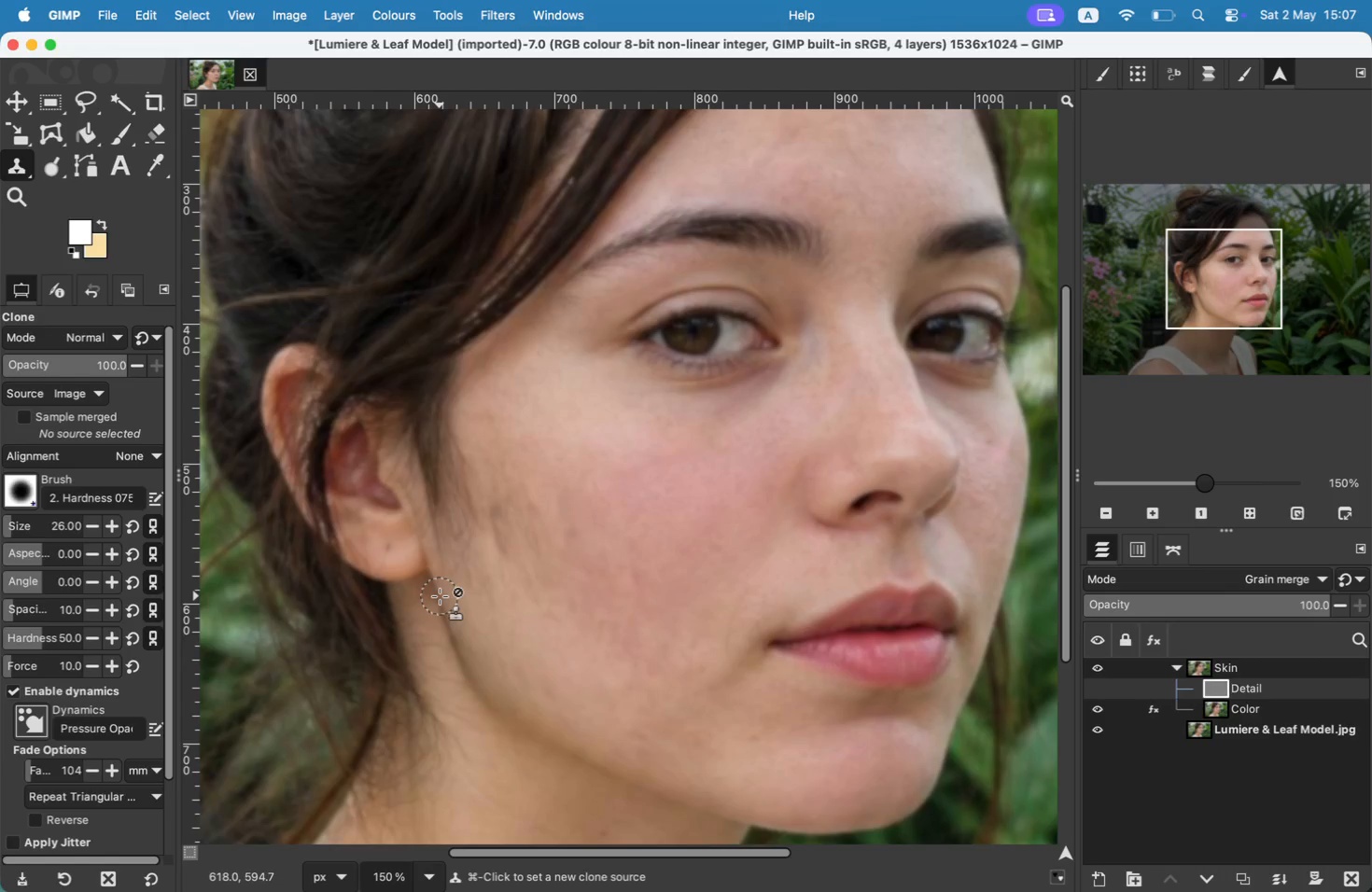 
wait(9.54)
 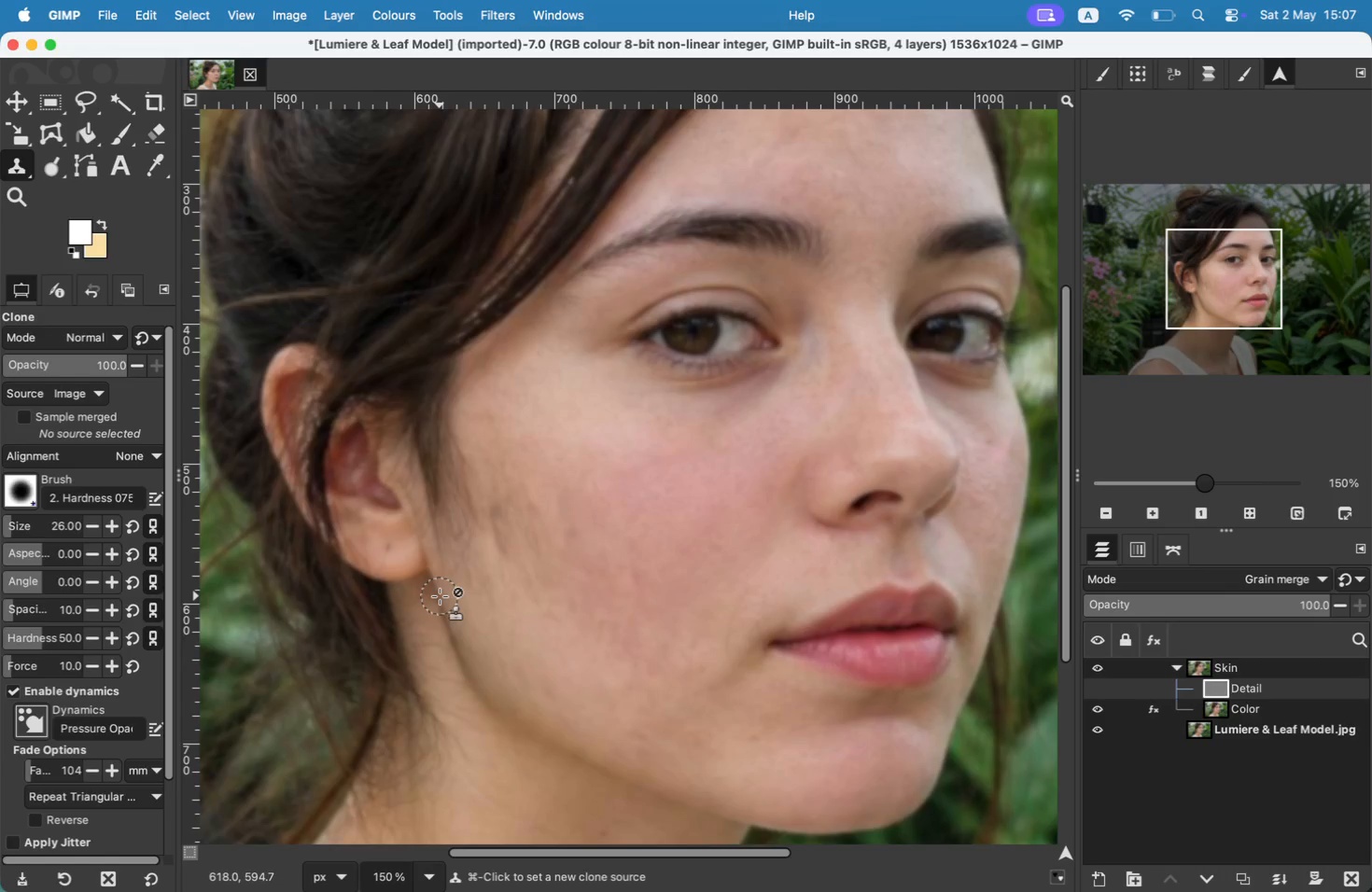 
left_click([97, 524])
 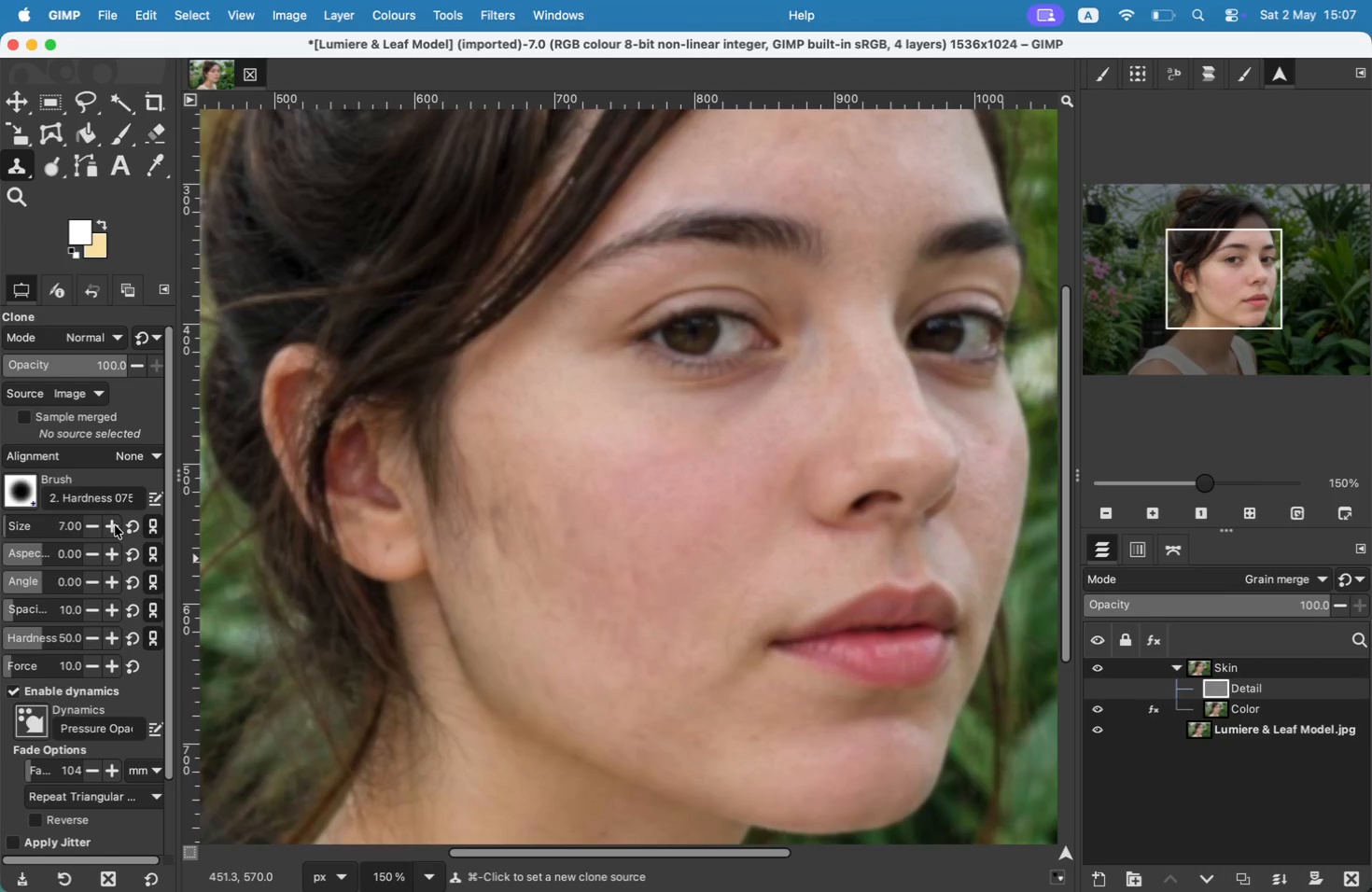 
double_click([115, 525])
 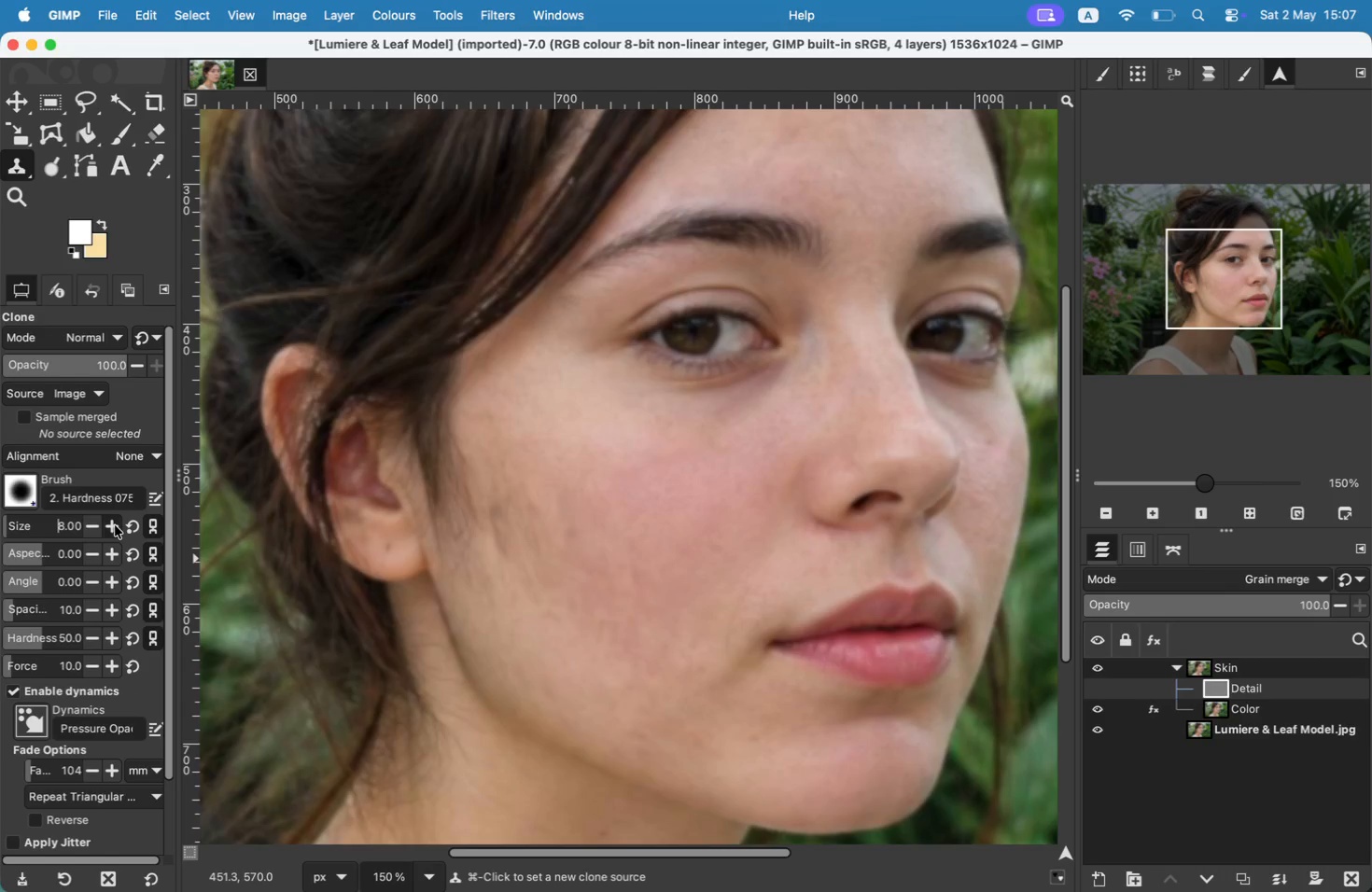 
triple_click([115, 525])
 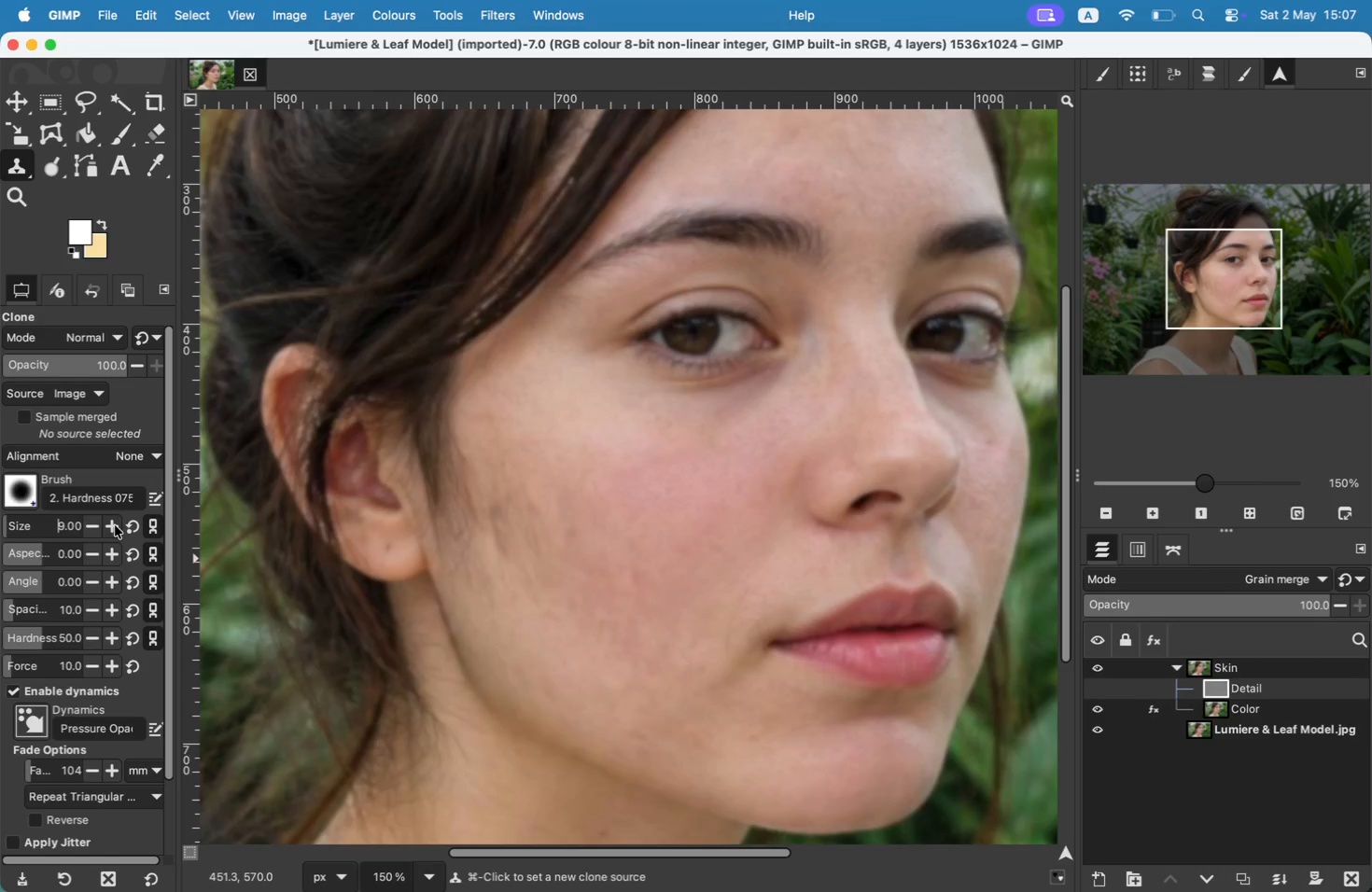 
triple_click([115, 525])
 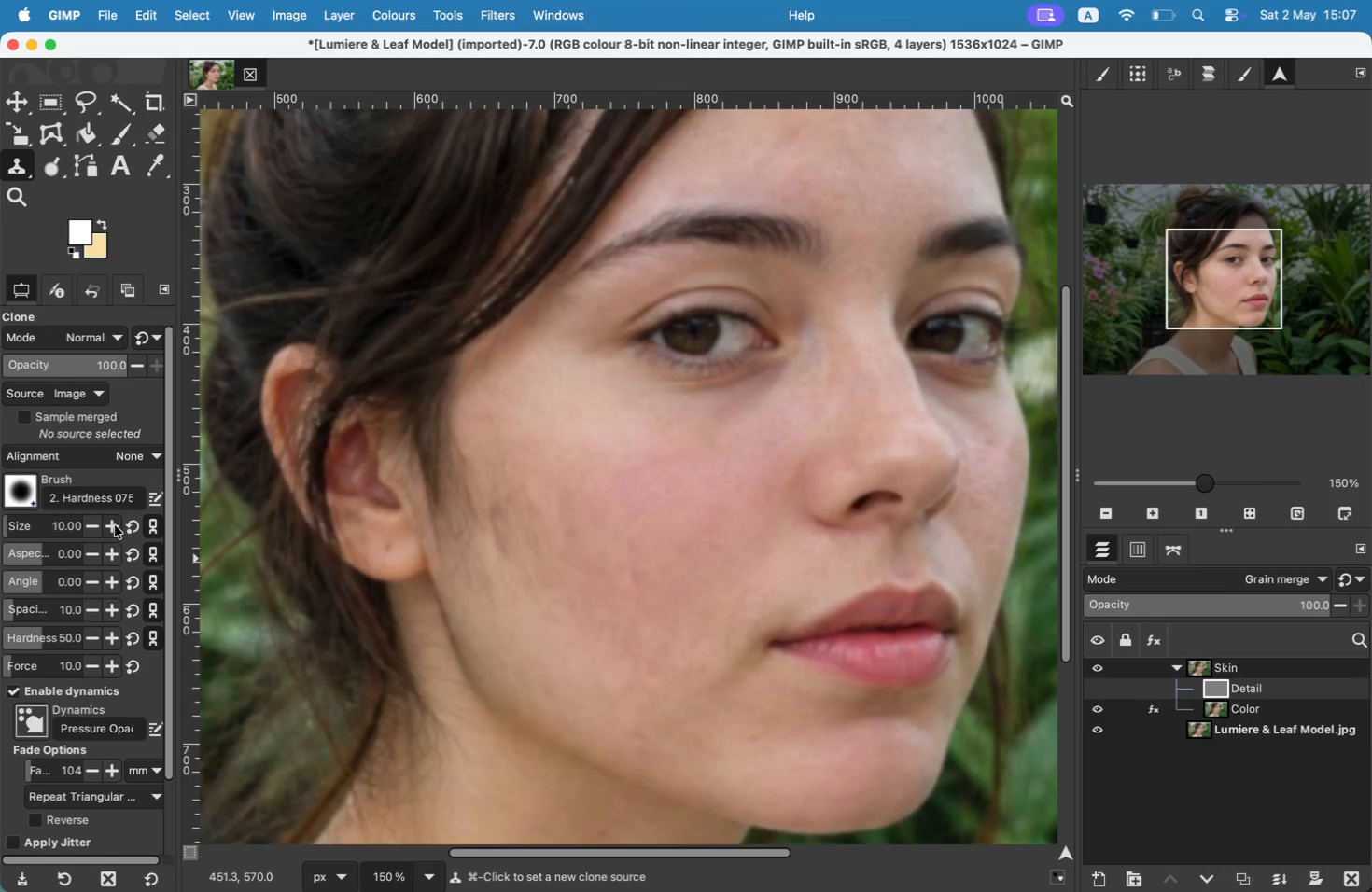 
triple_click([115, 525])
 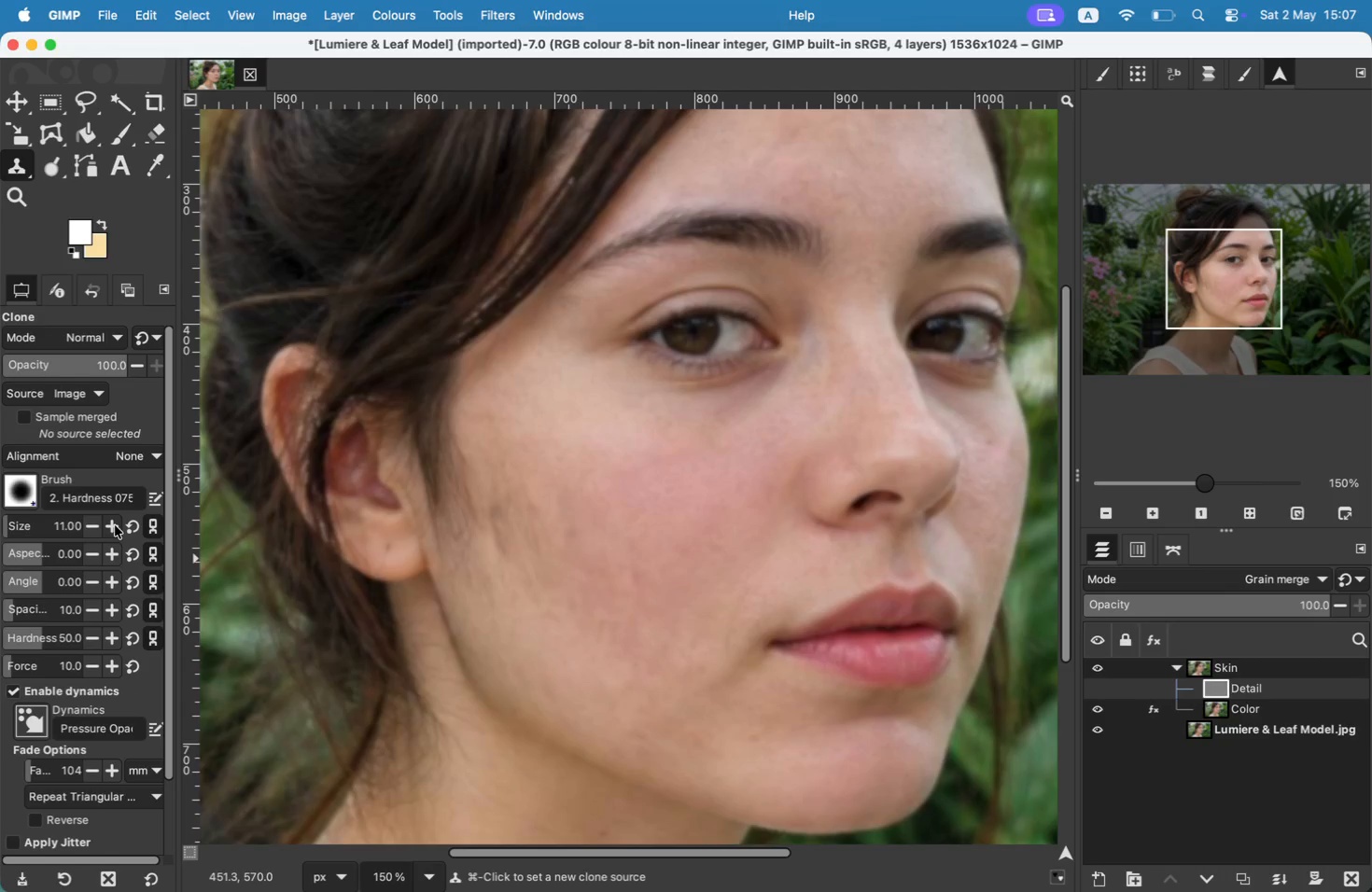 
triple_click([115, 525])
 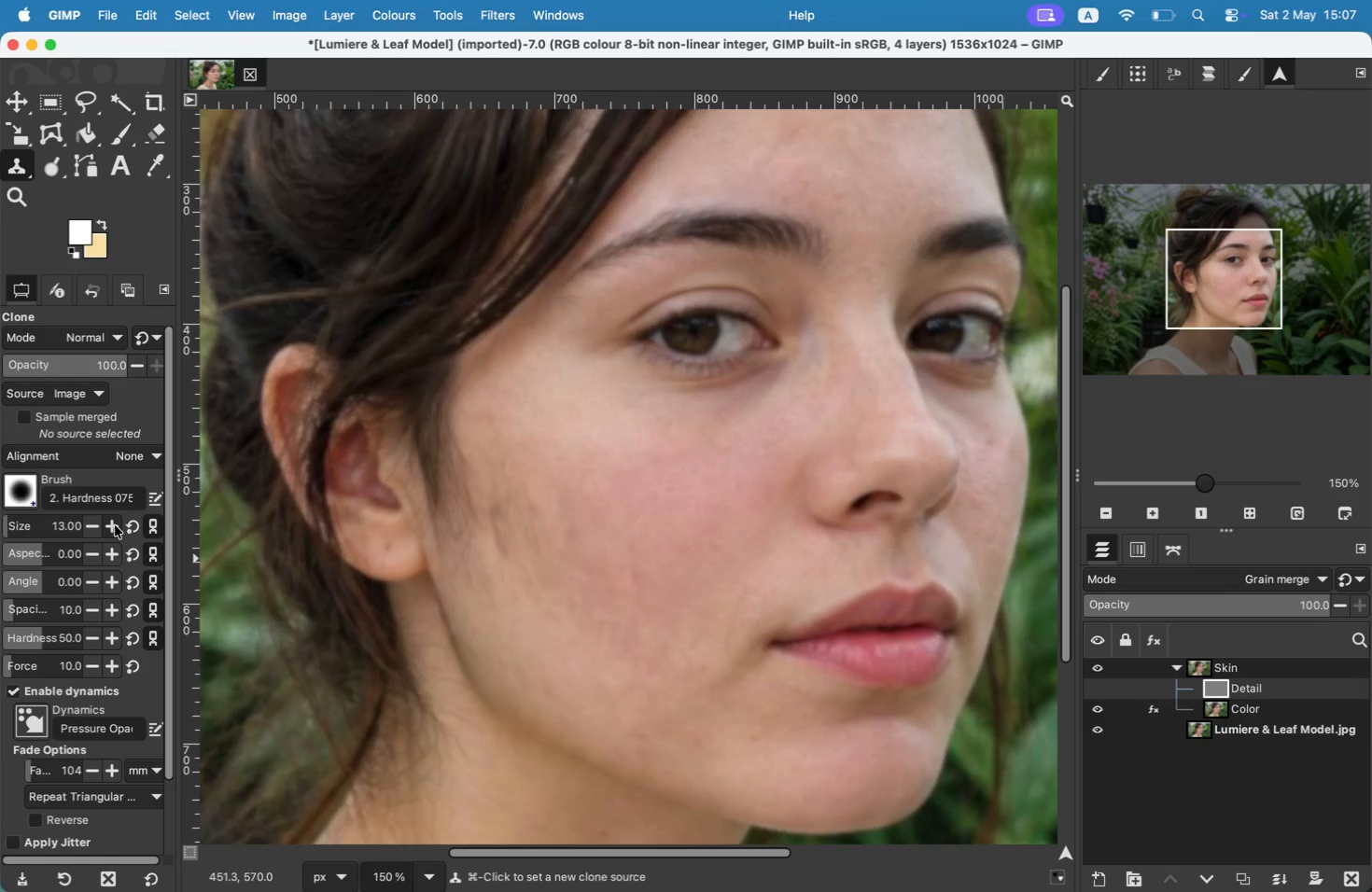 
triple_click([115, 525])
 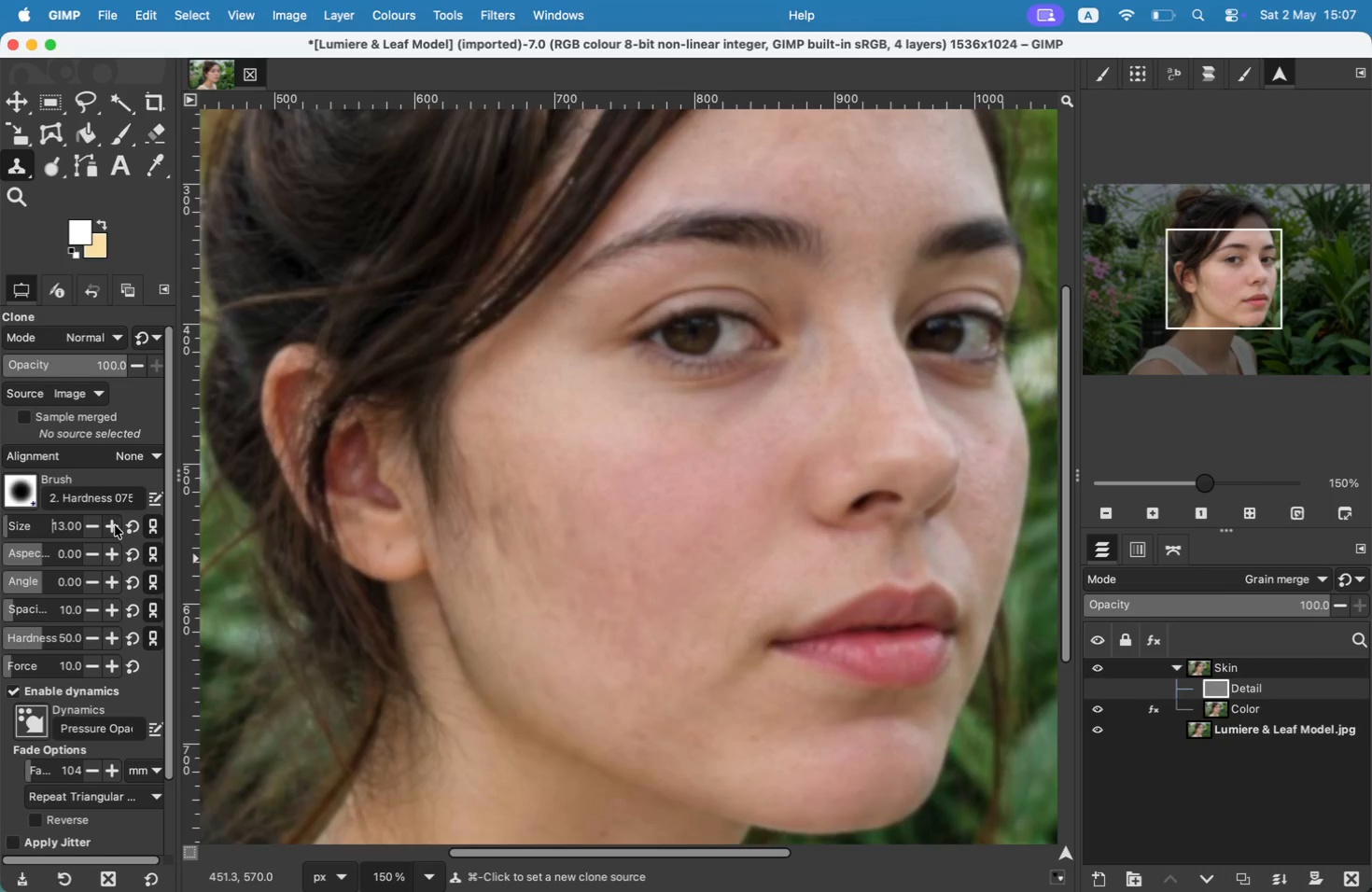 
triple_click([115, 525])
 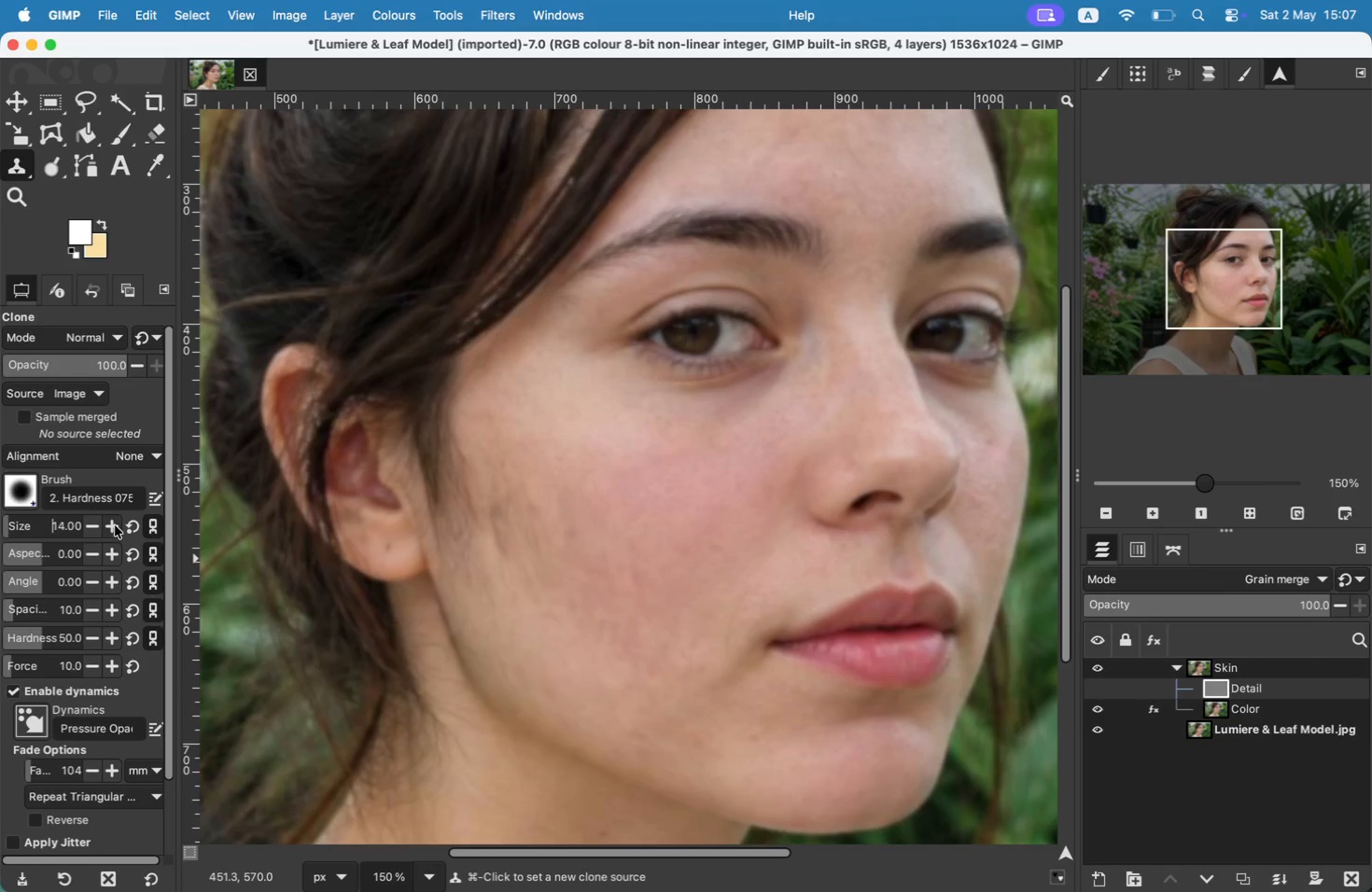 
triple_click([115, 525])
 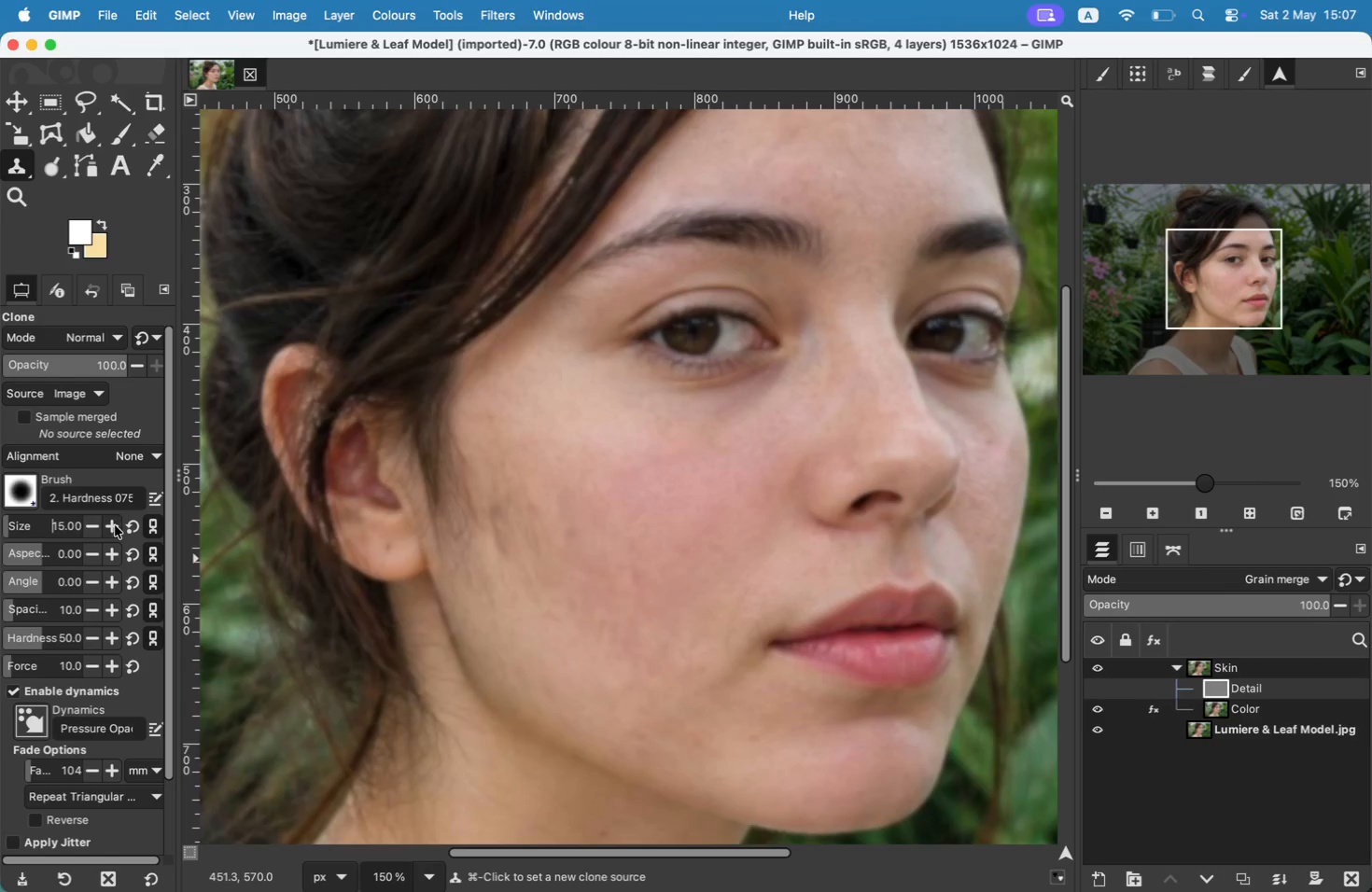 
triple_click([115, 525])
 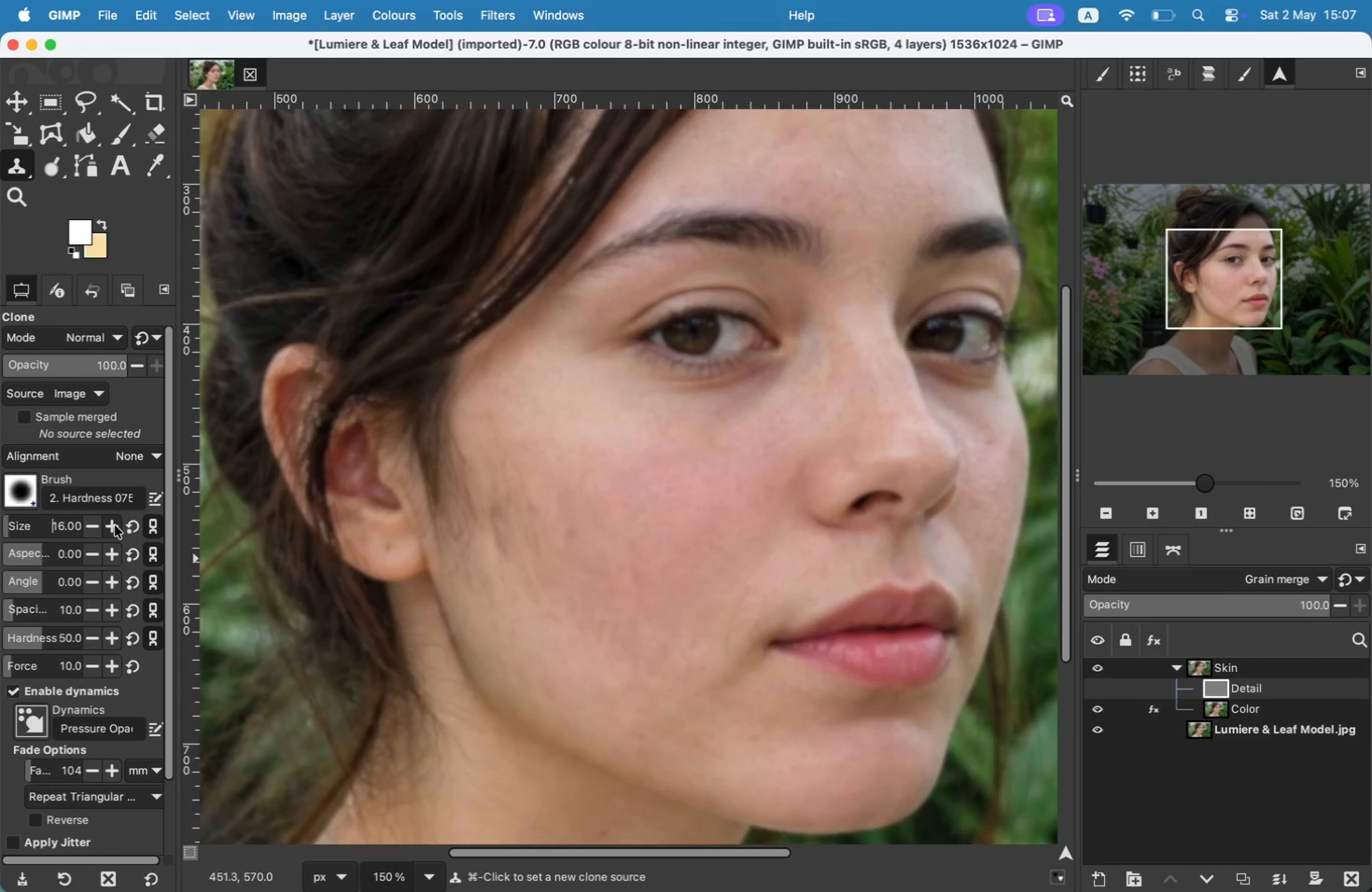 
triple_click([115, 525])
 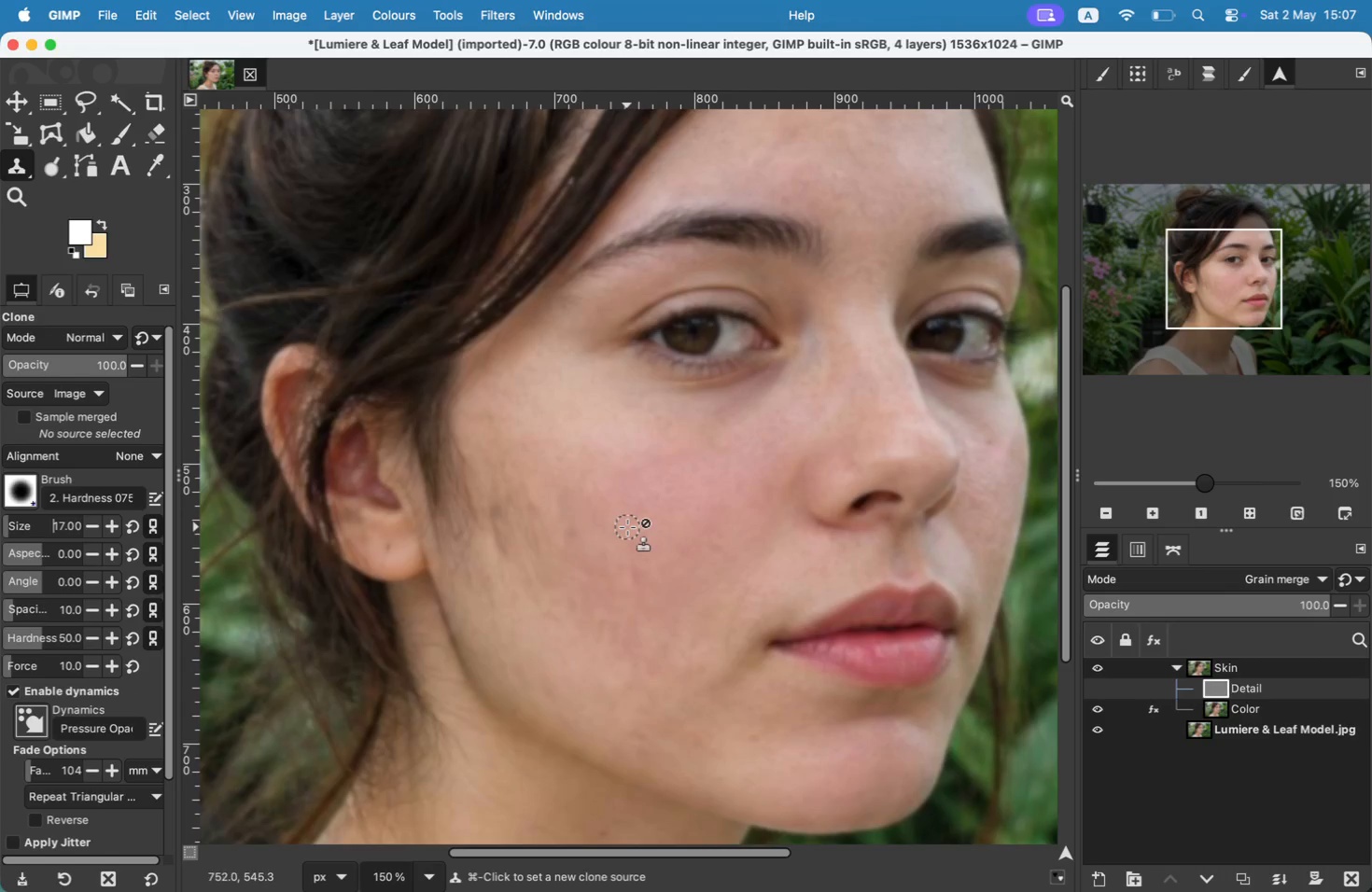 
wait(6.61)
 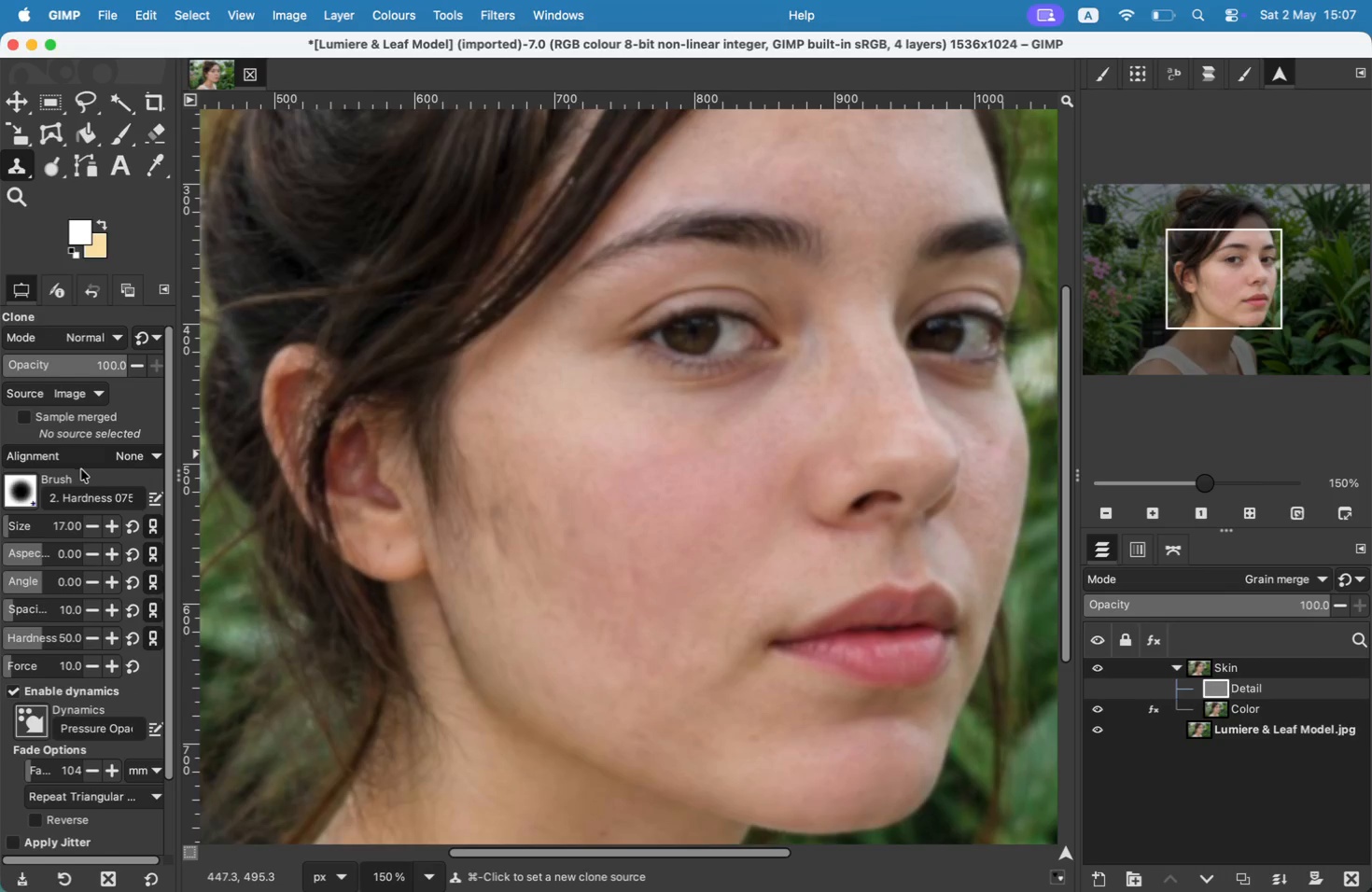 
key(Meta+Z)
 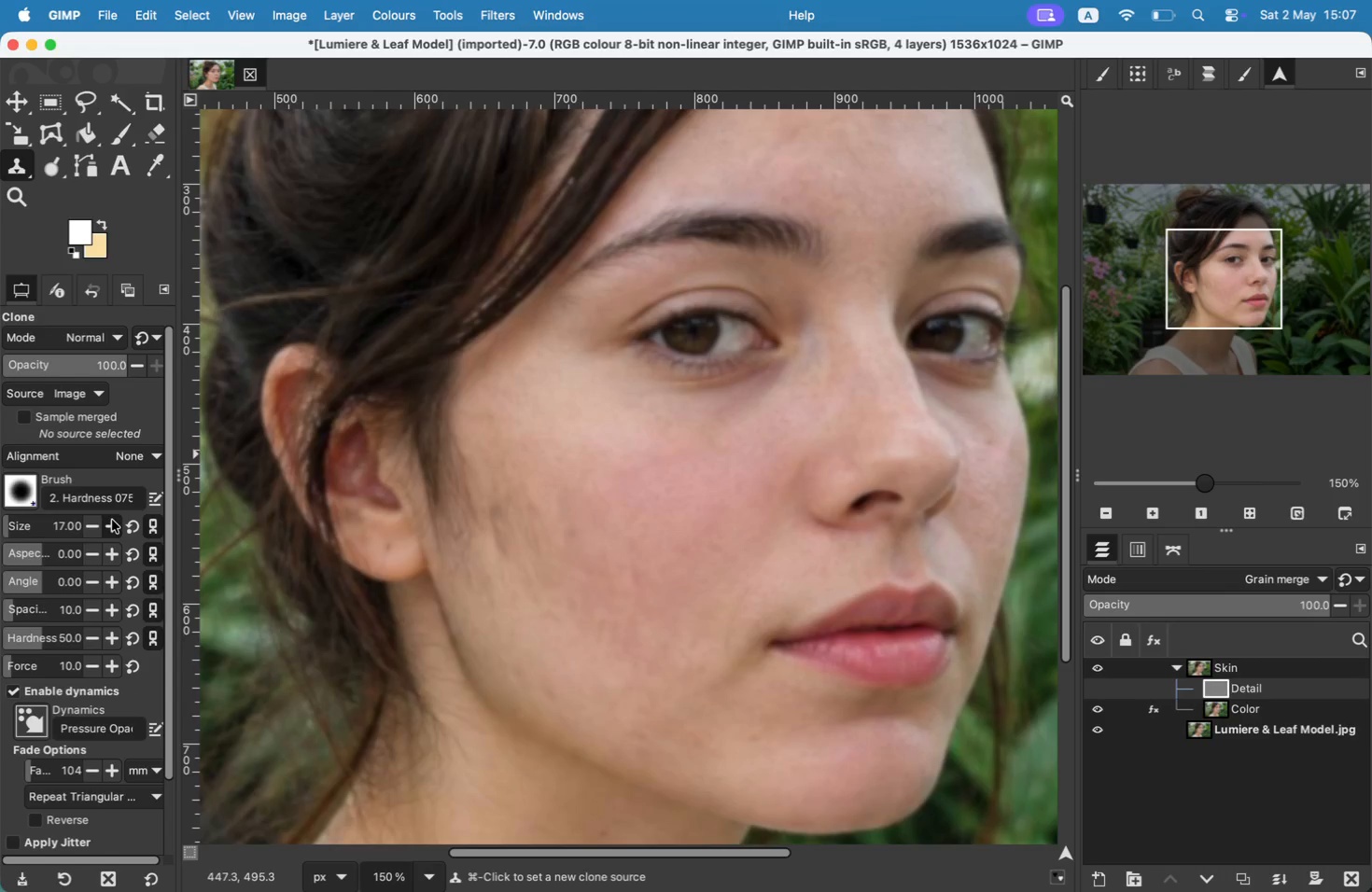 
double_click([112, 520])
 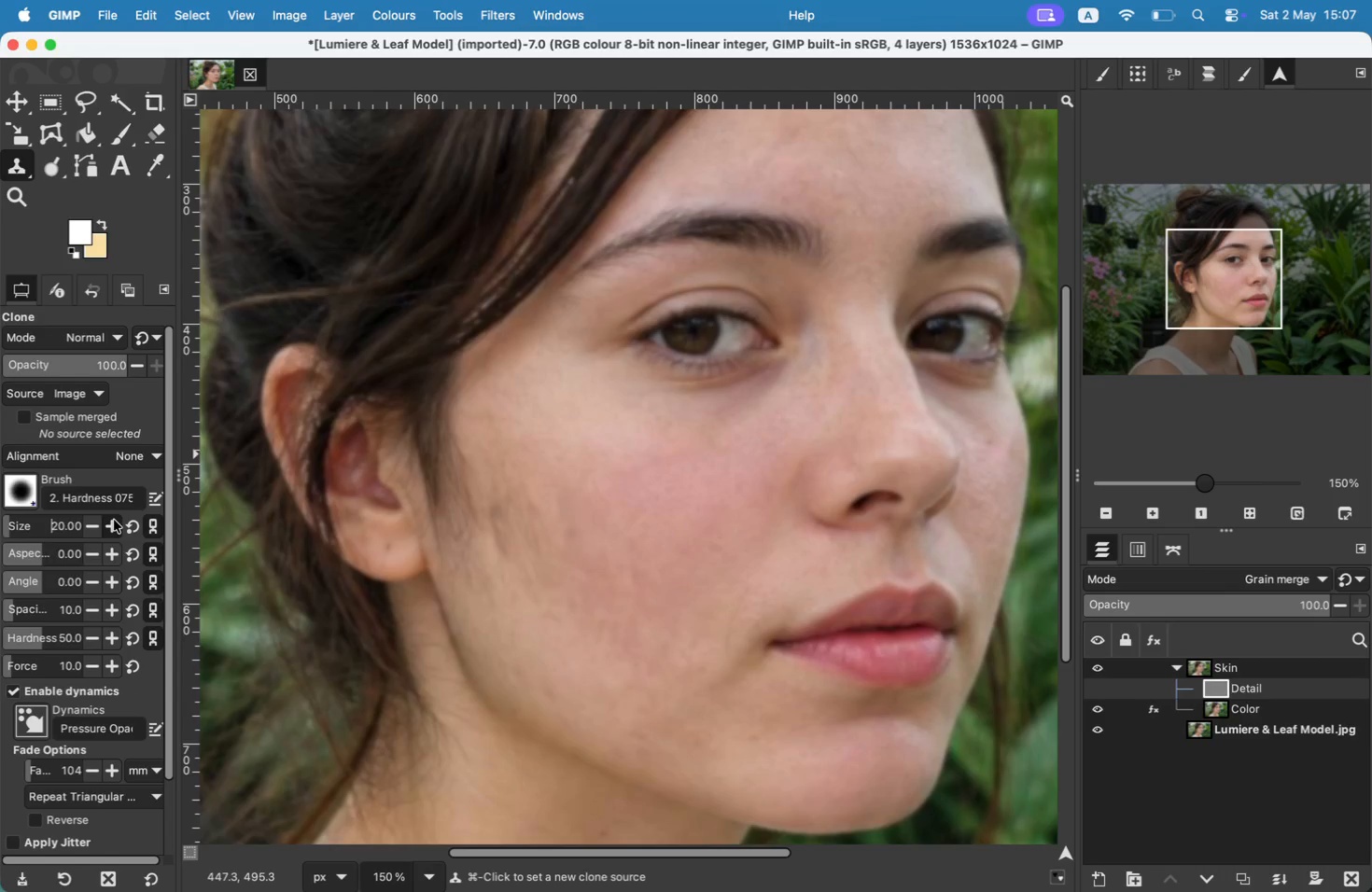 
double_click([114, 520])
 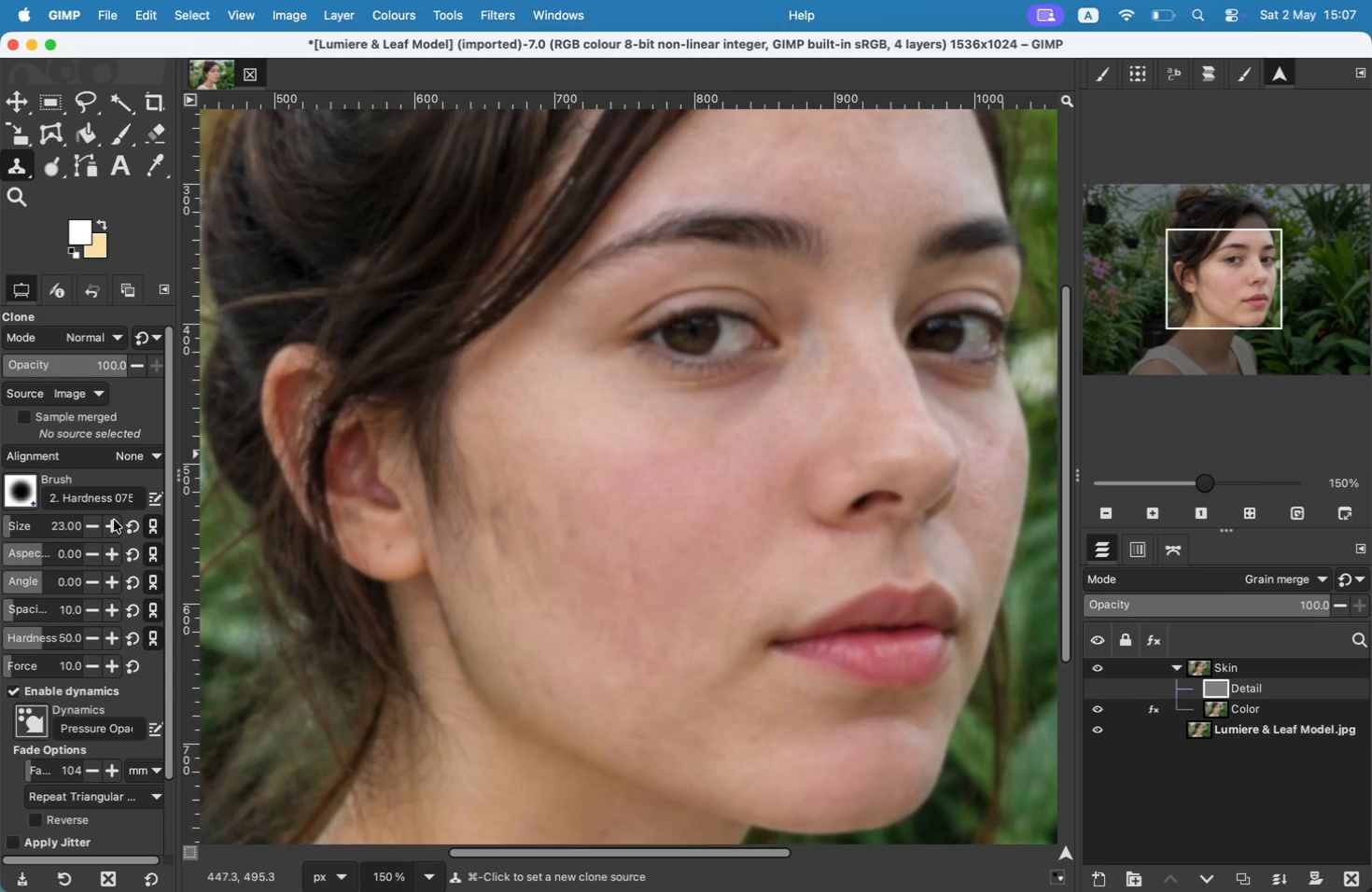 
double_click([114, 520])
 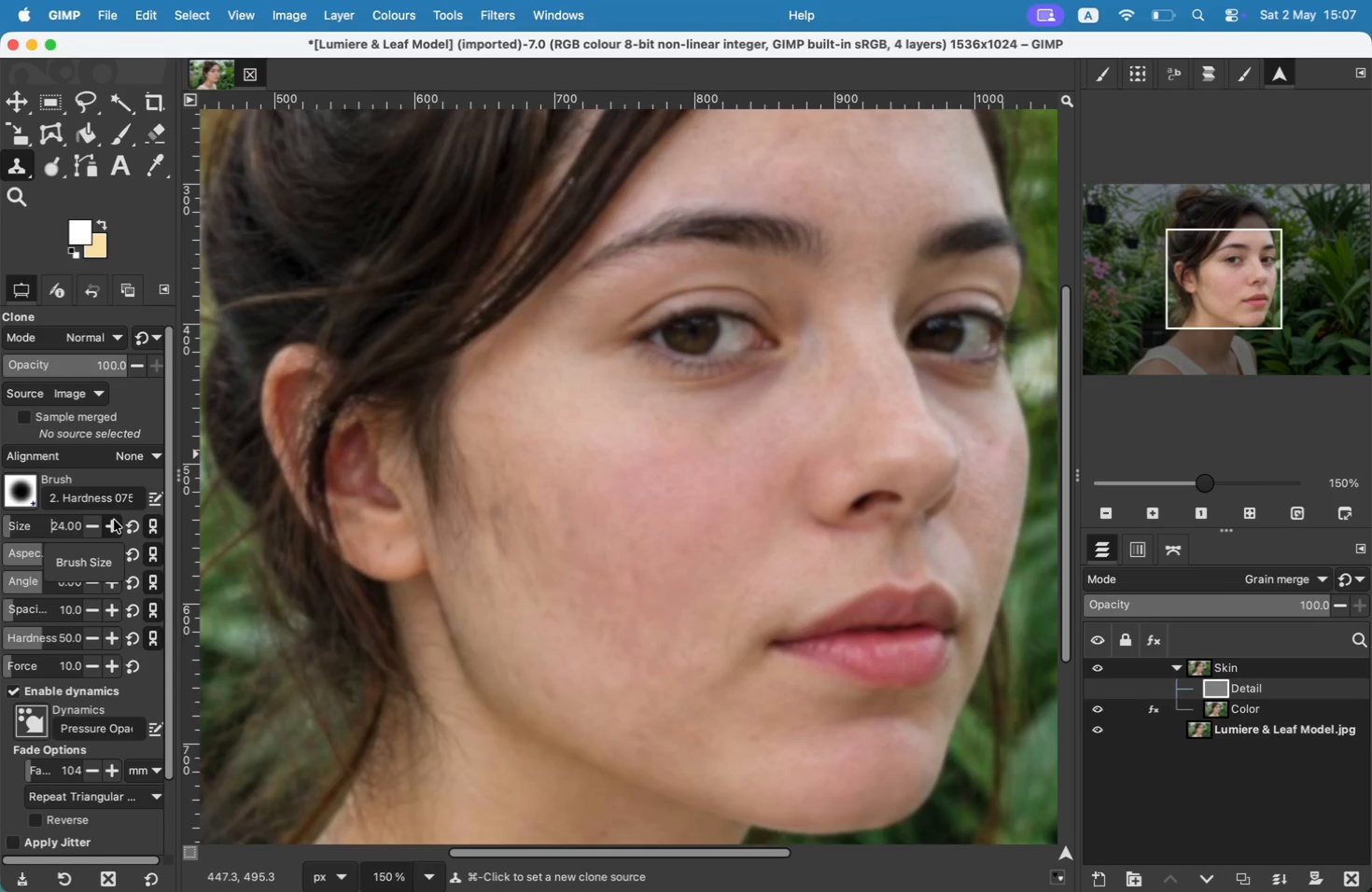 
left_click([114, 520])
 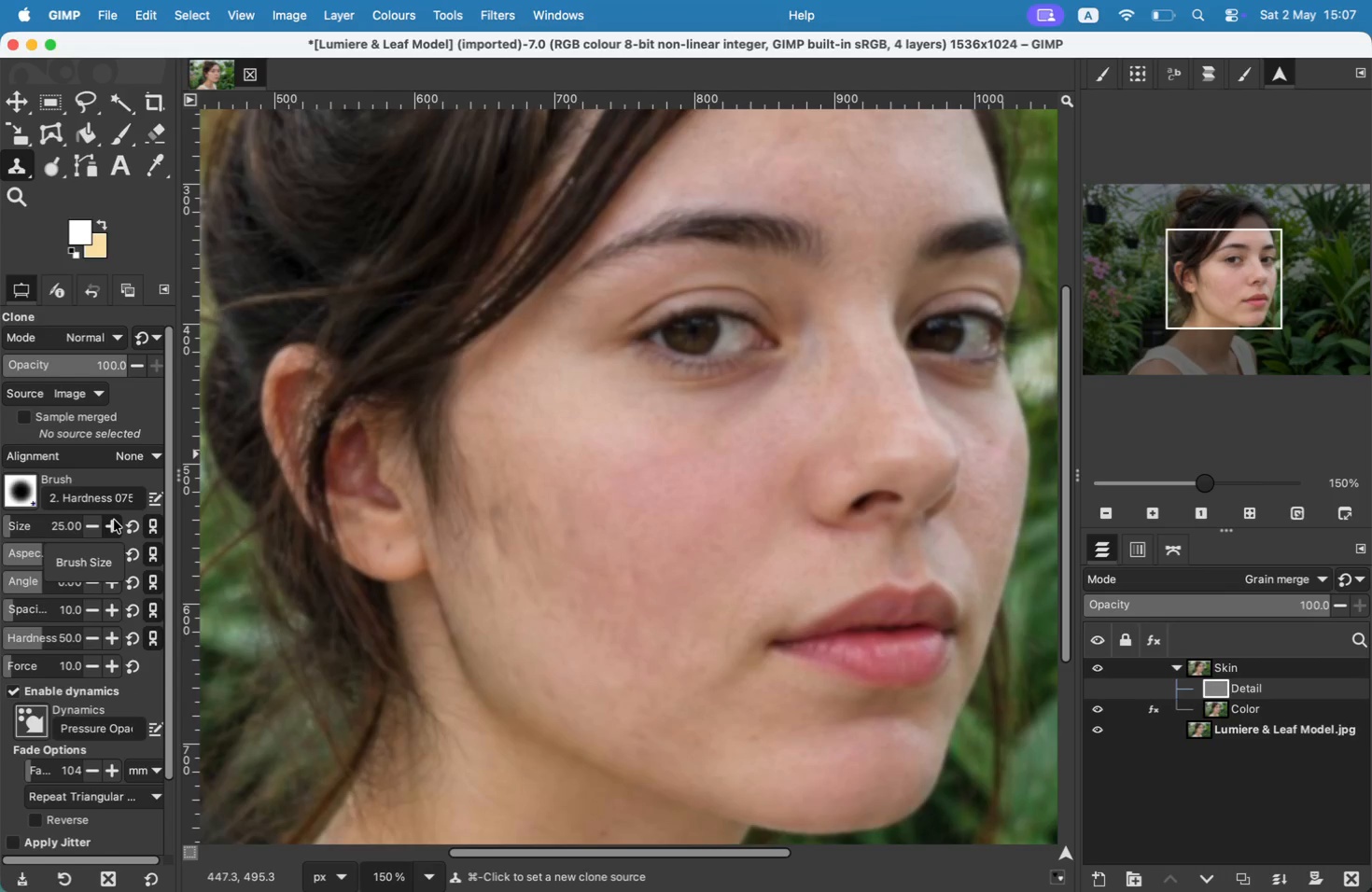 
left_click([114, 520])
 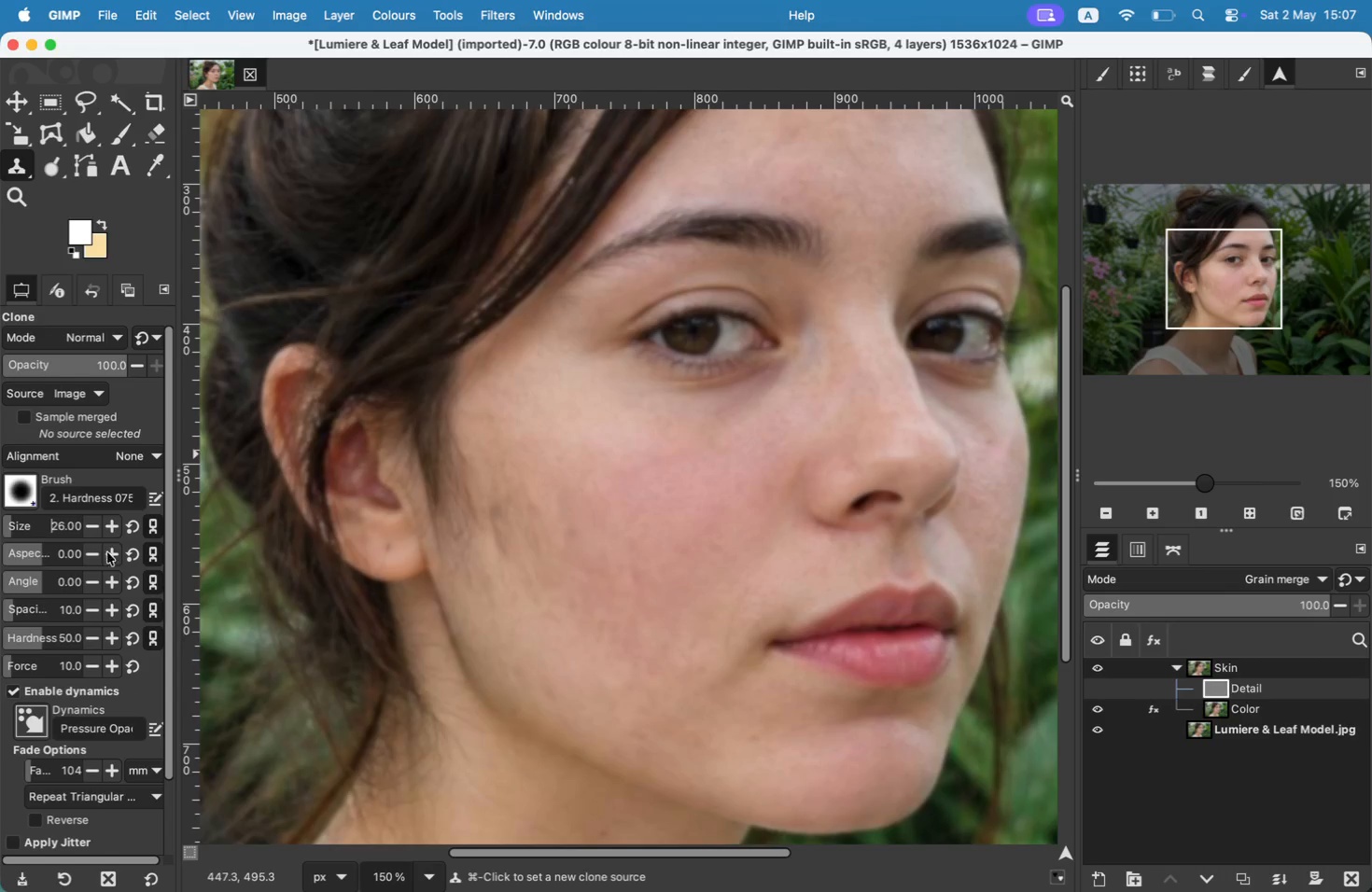 
left_click_drag(start_coordinate=[170, 500], to_coordinate=[169, 459])
 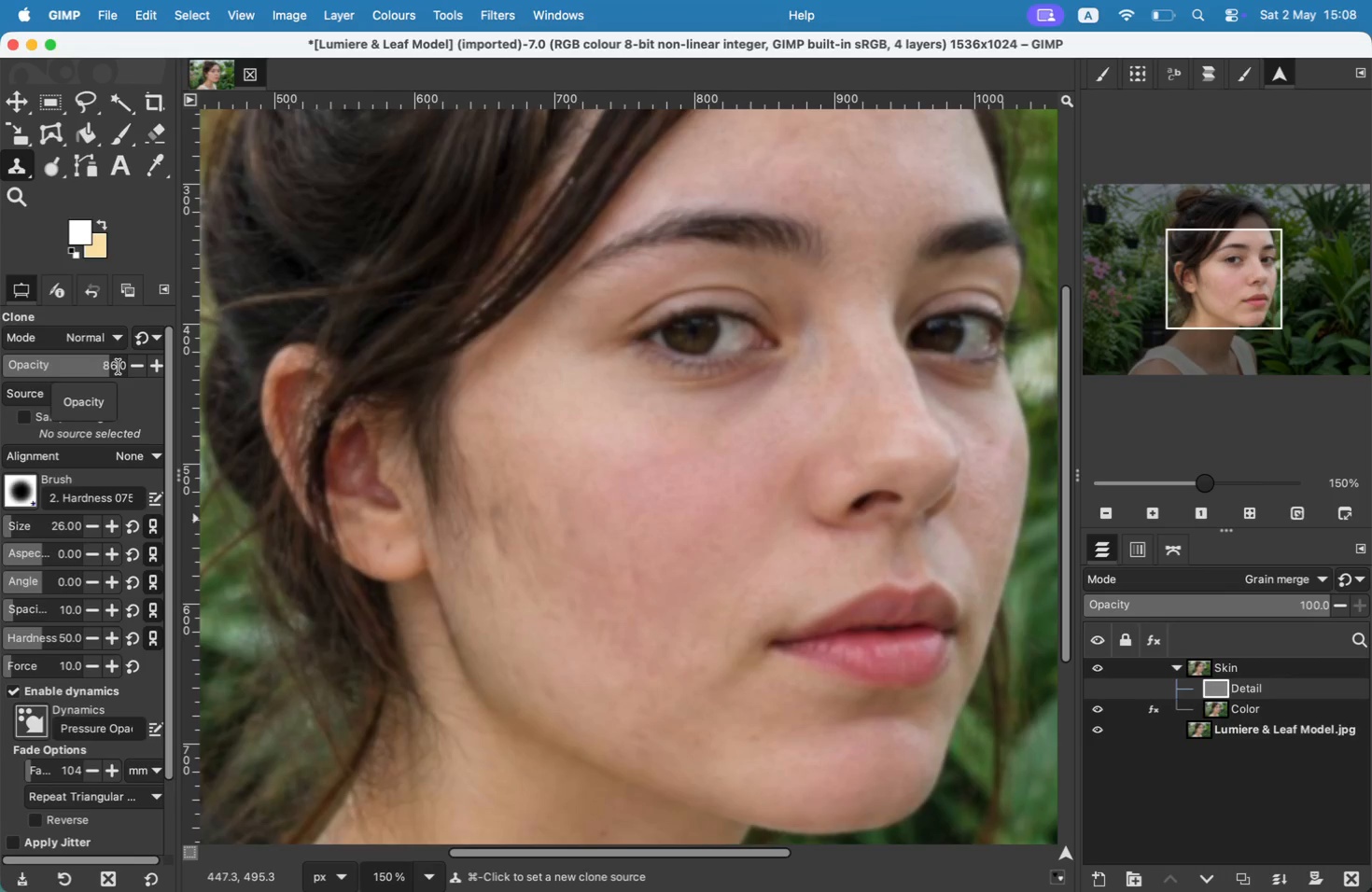 
wait(5.62)
 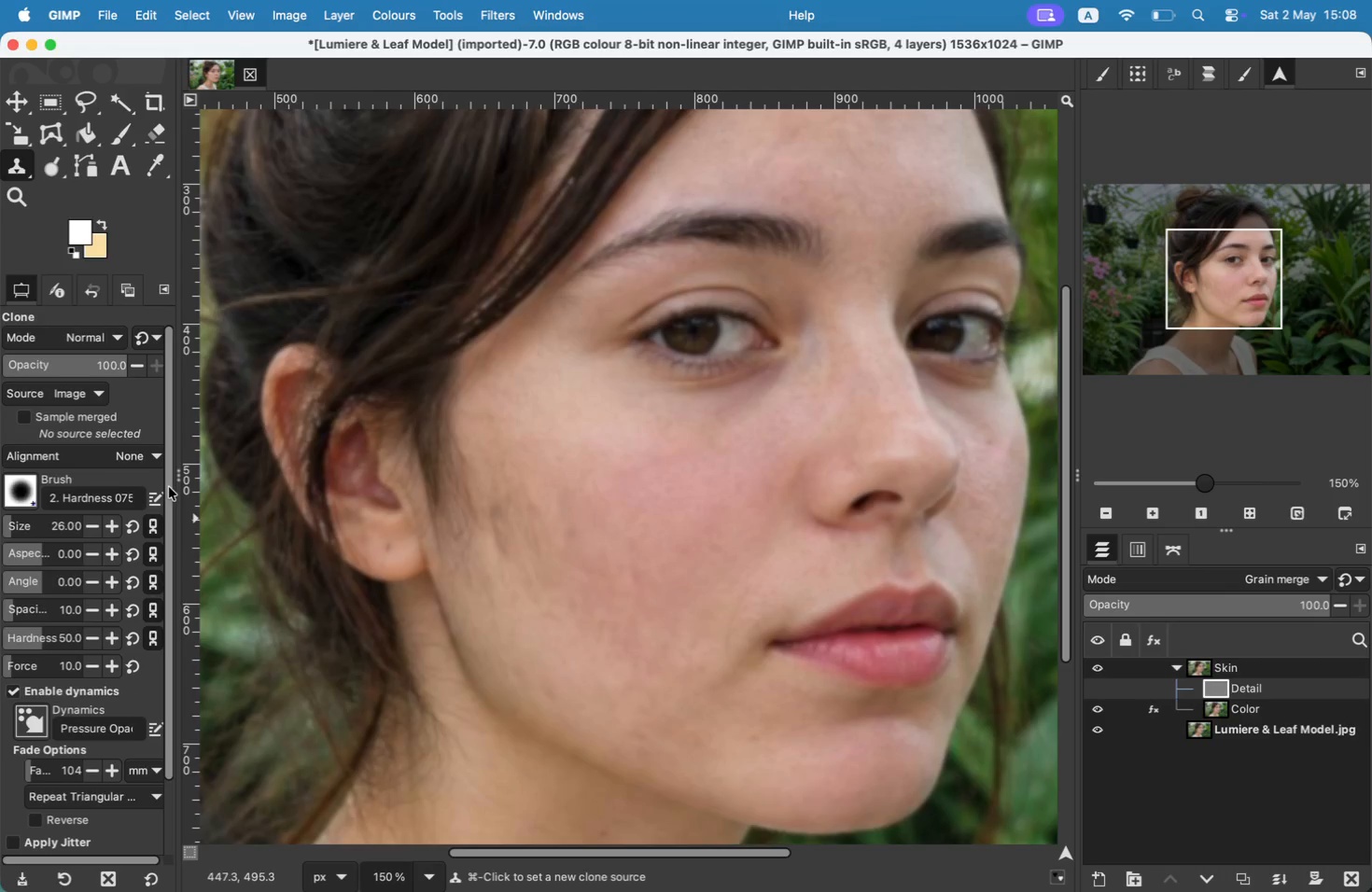 
left_click_drag(start_coordinate=[105, 366], to_coordinate=[69, 369])
 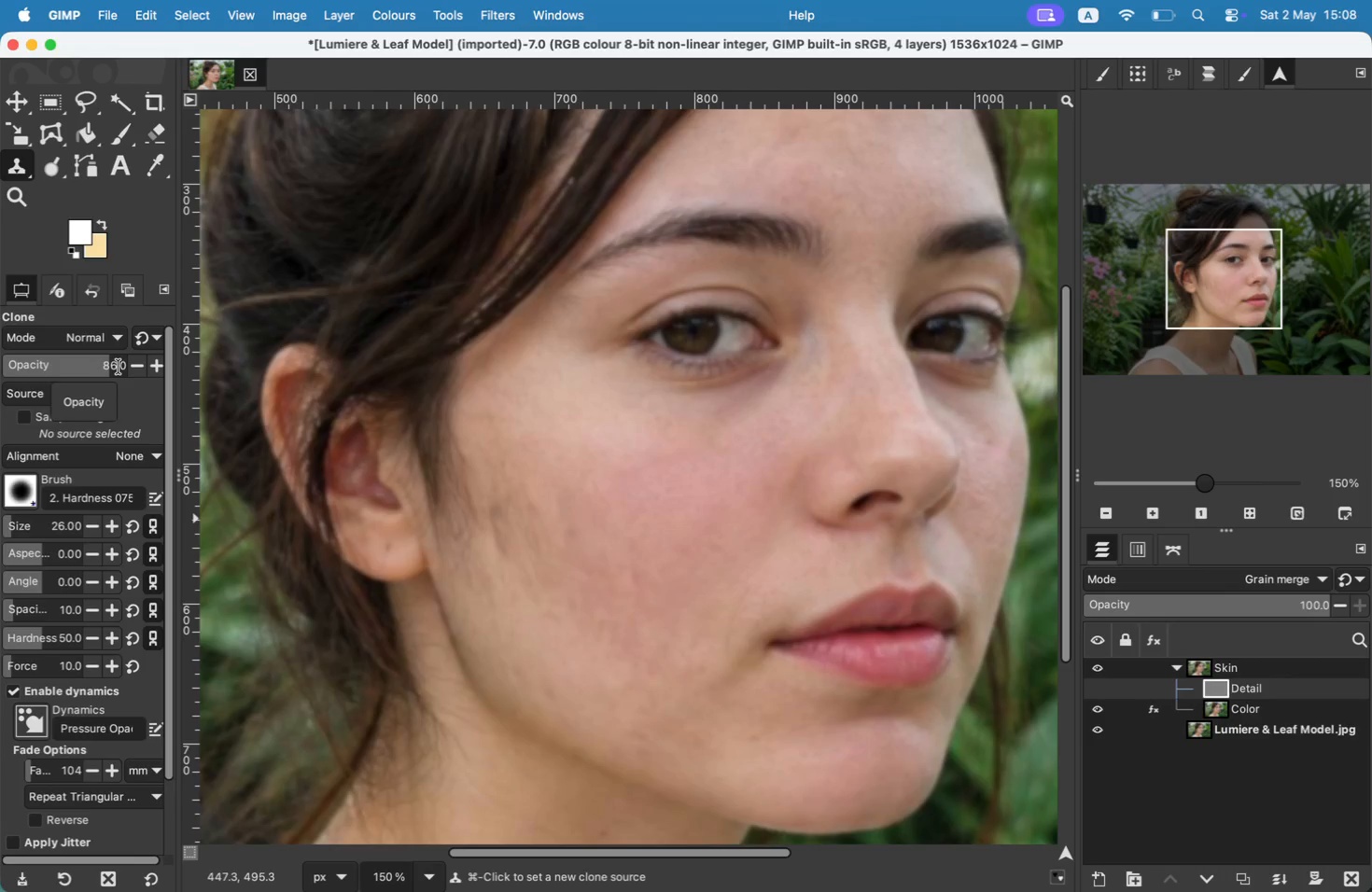 
left_click_drag(start_coordinate=[100, 369], to_coordinate=[45, 372])
 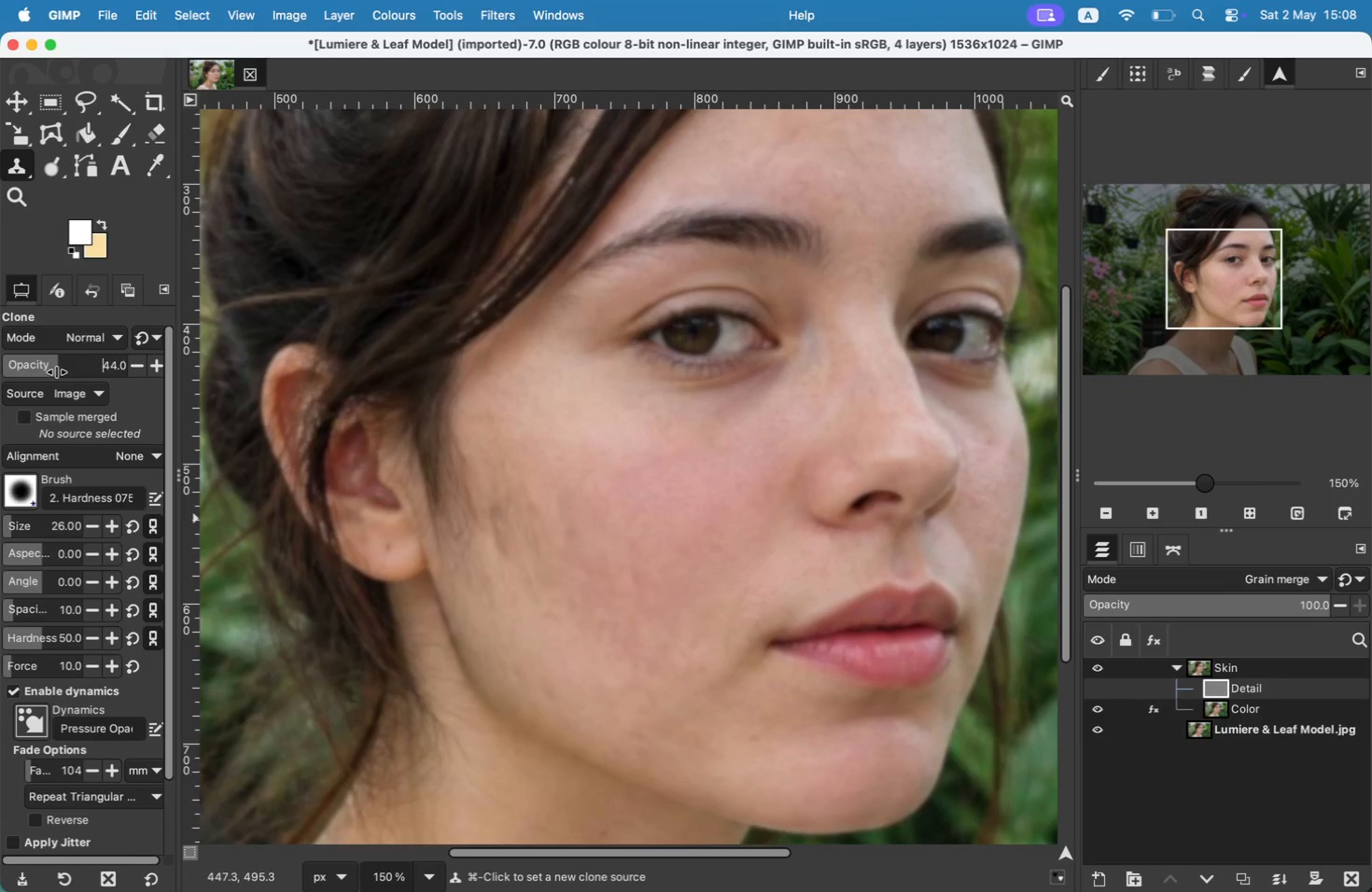 
double_click([117, 363])
 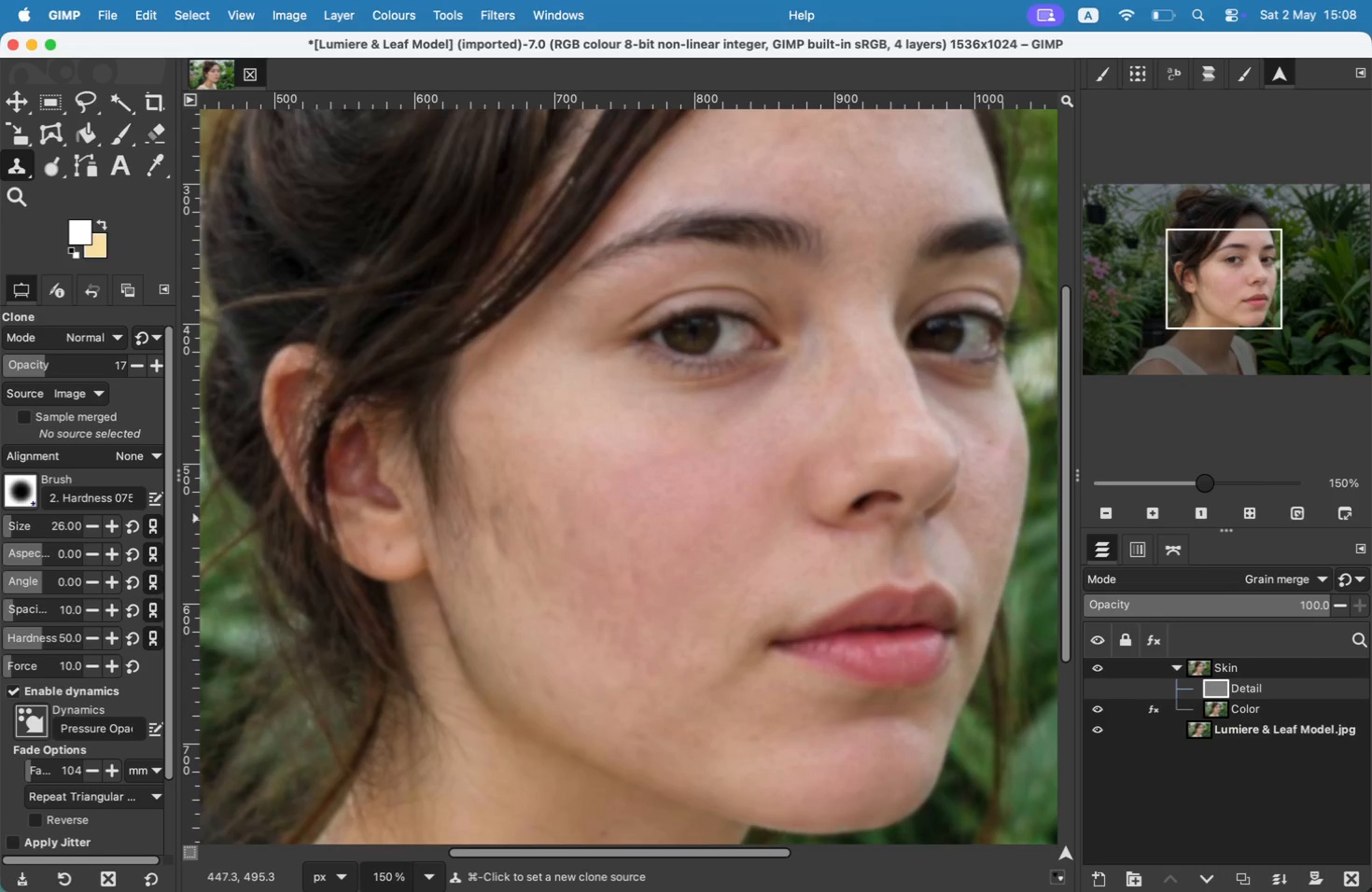 
type(17)
 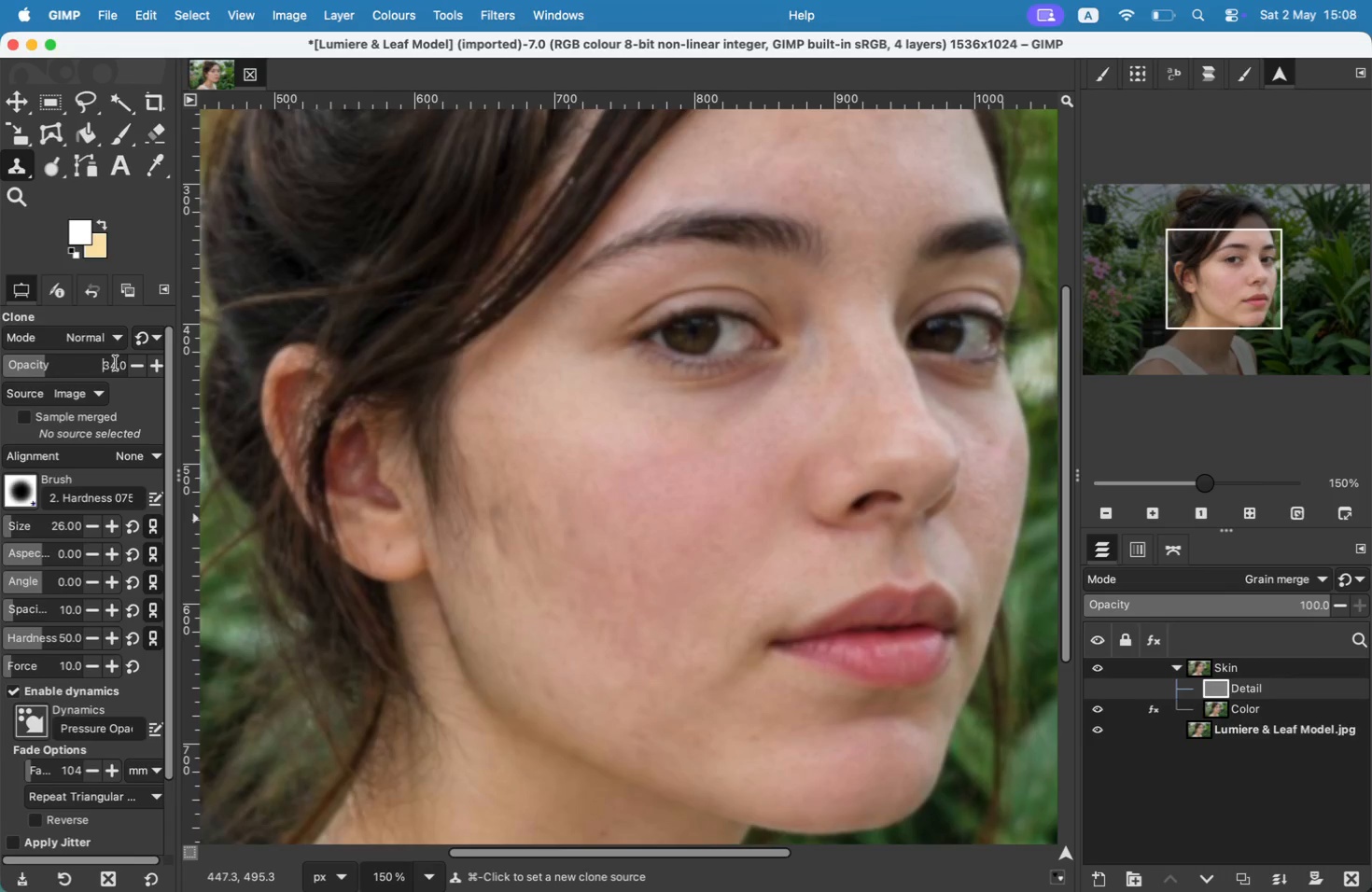 
key(Enter)
 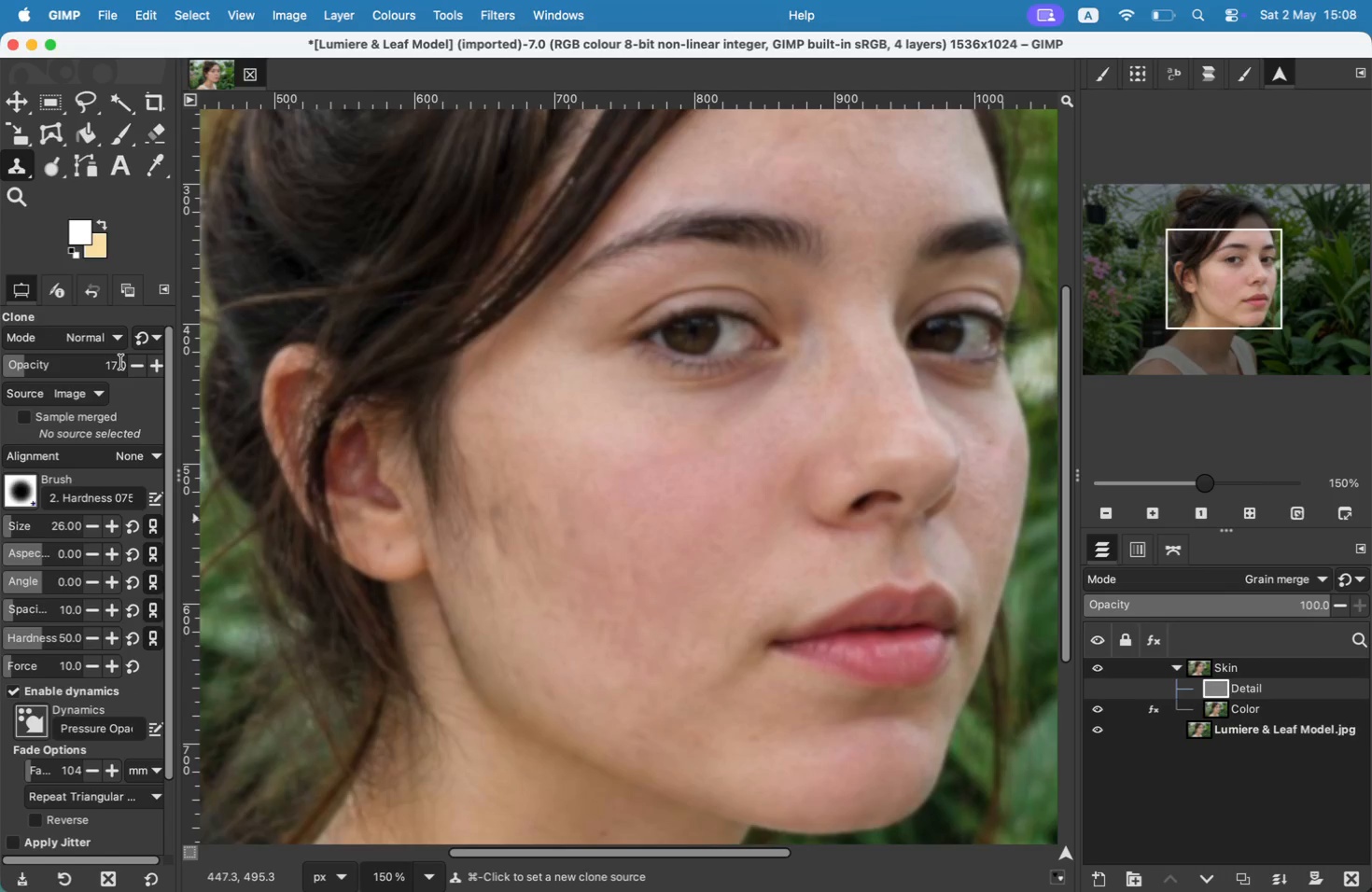 
mouse_move([112, 360])
 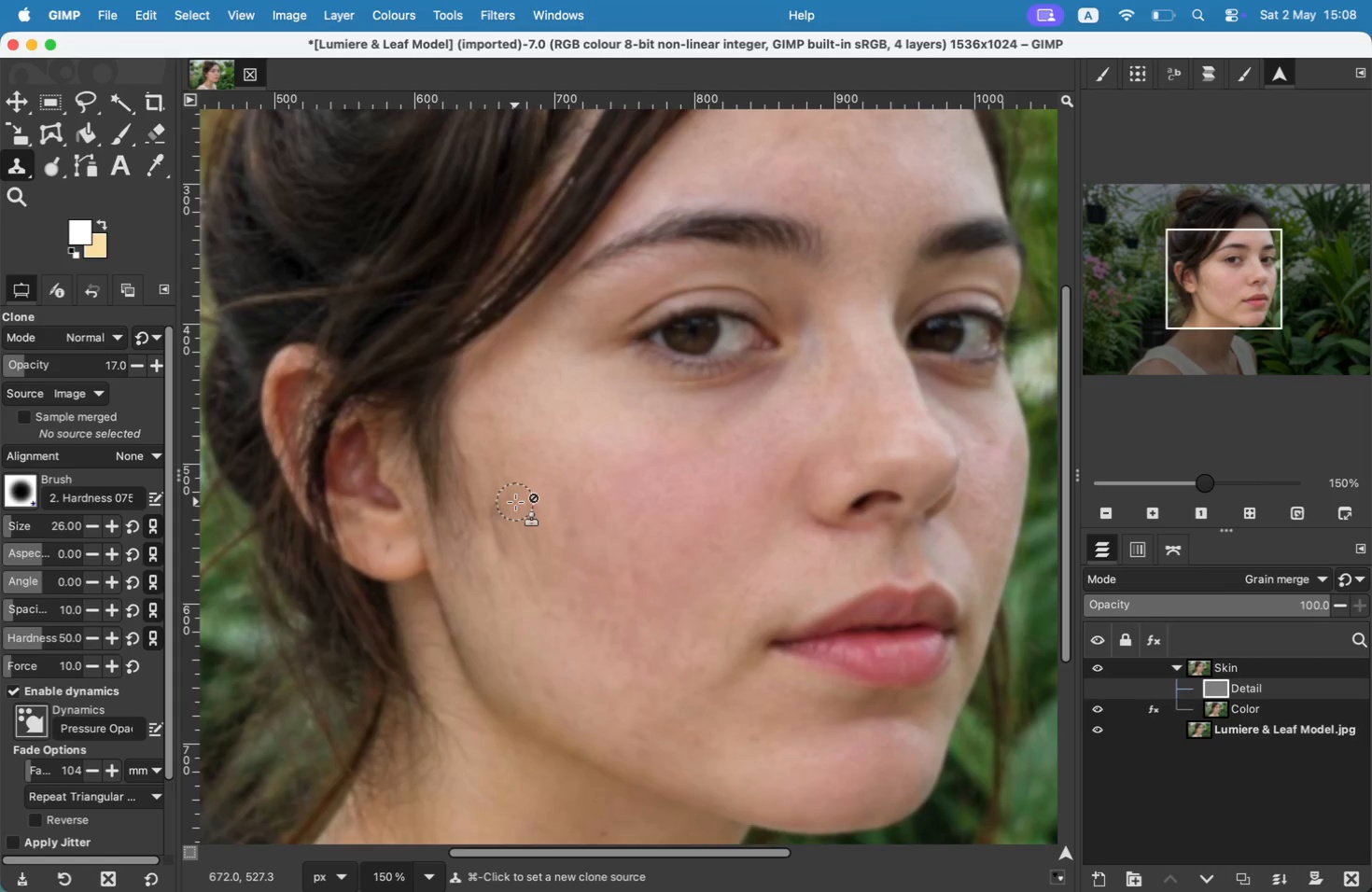 
wait(6.84)
 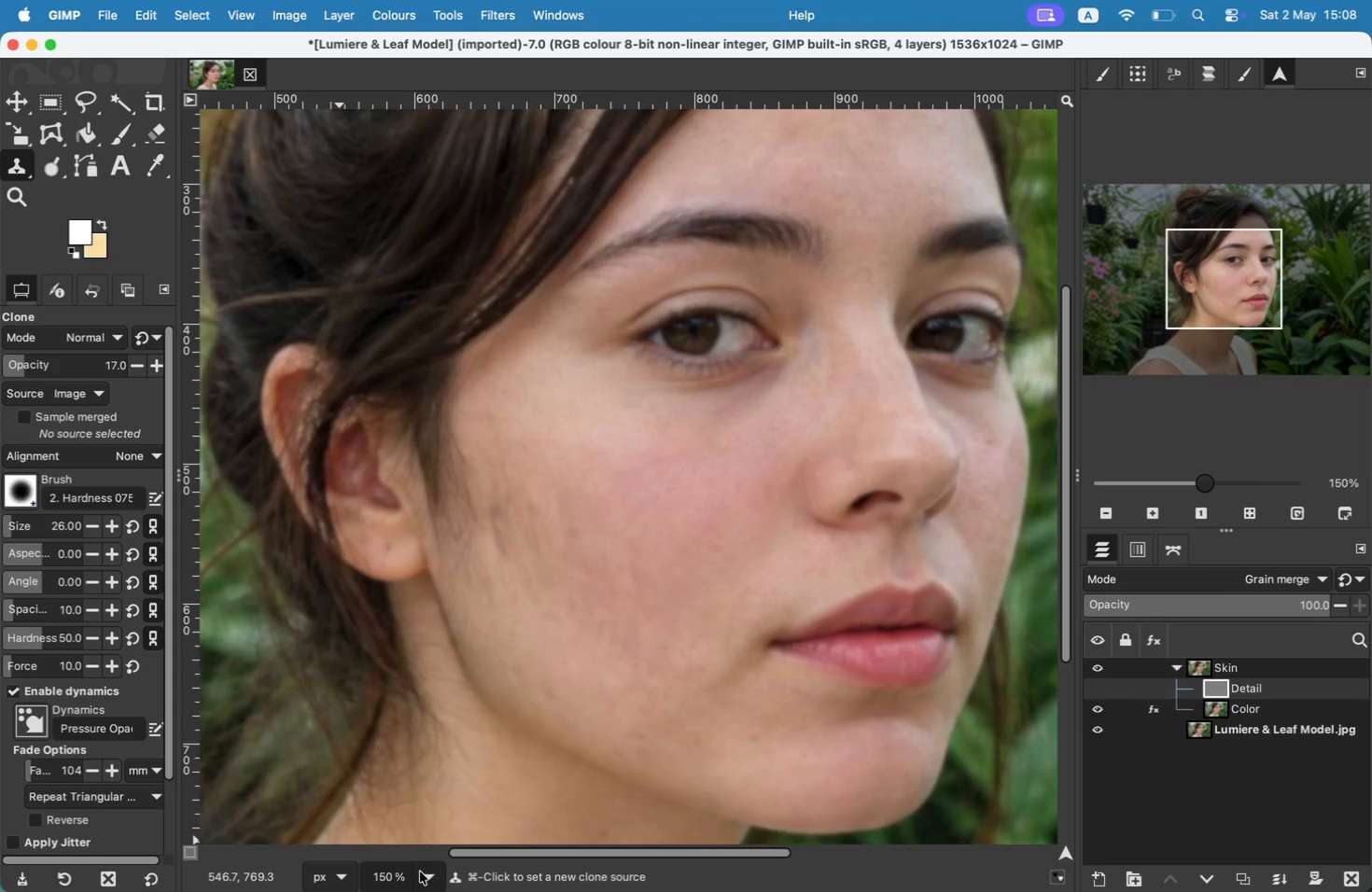 
double_click([390, 872])
 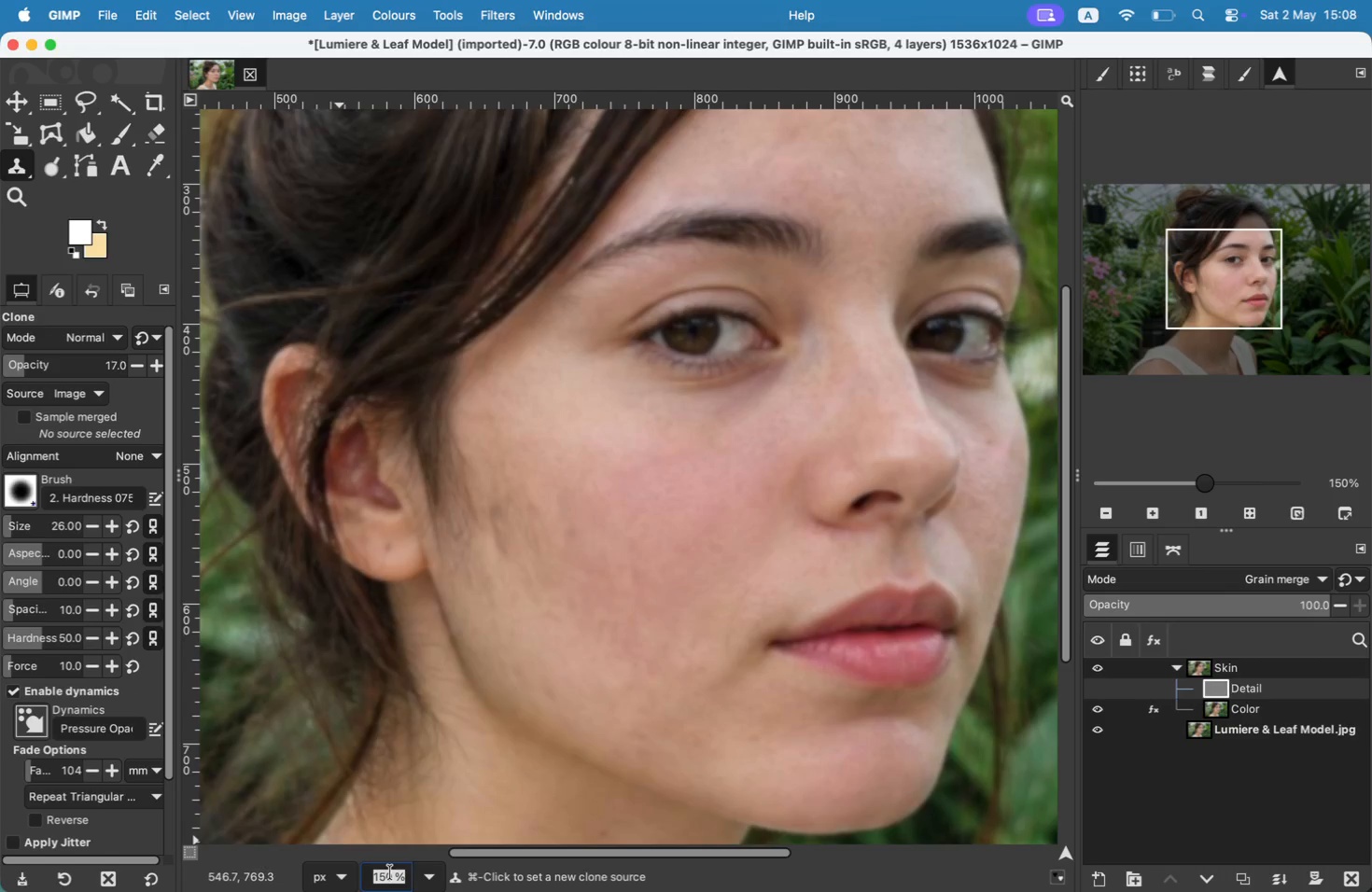 
type(200)
 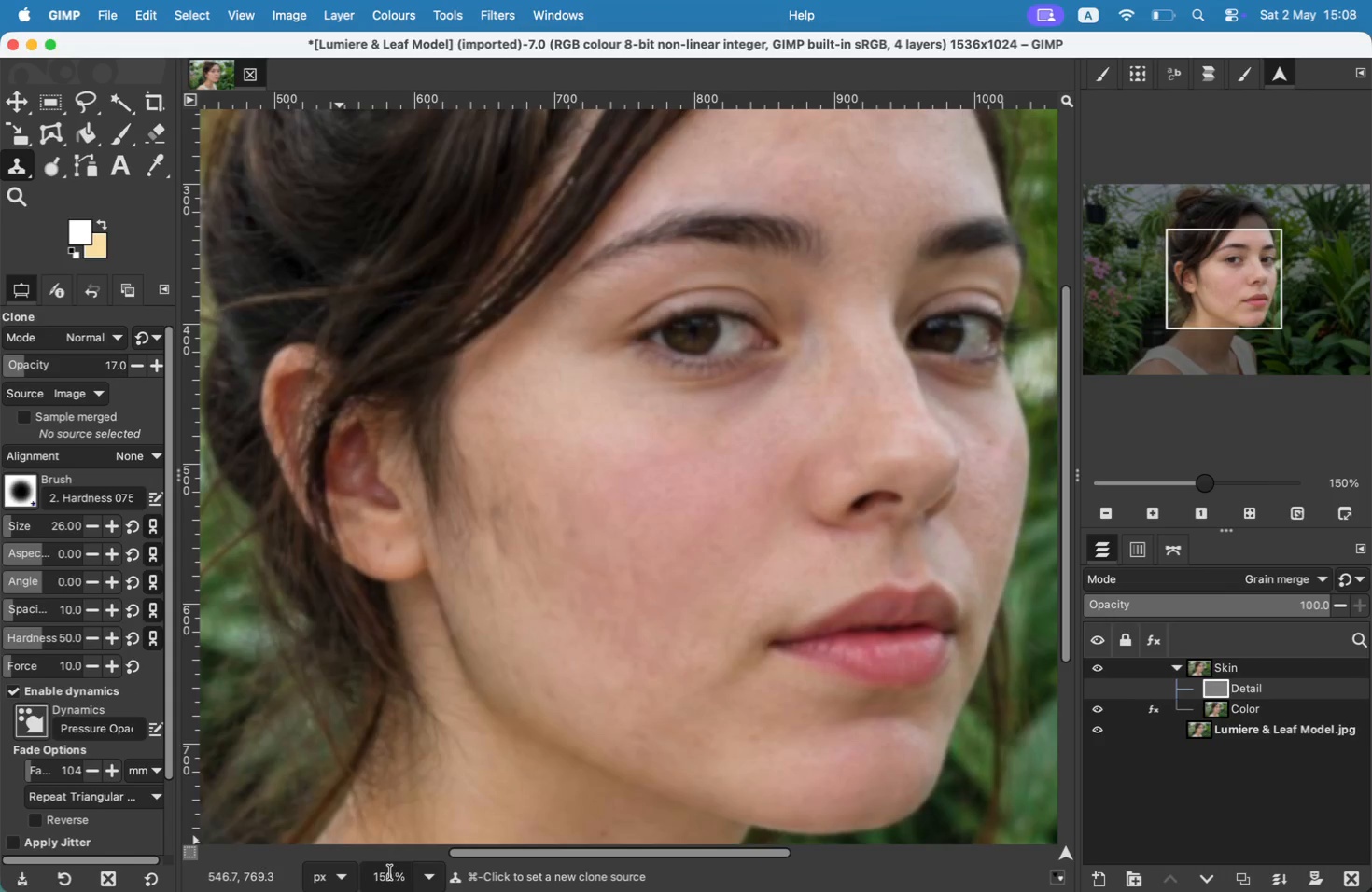 
key(Enter)
 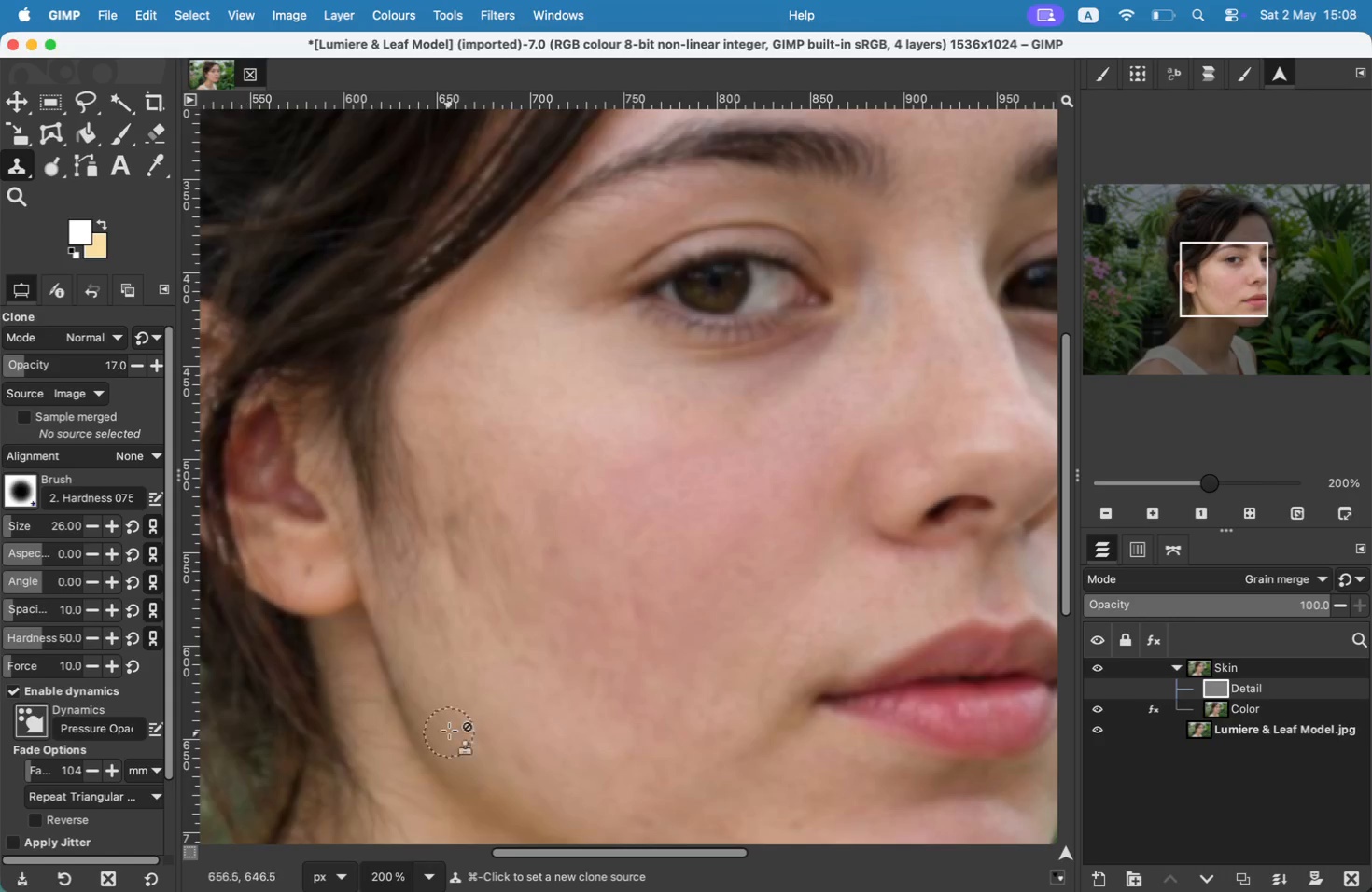 
scroll: coordinate [601, 598], scroll_direction: none, amount: 0.0
 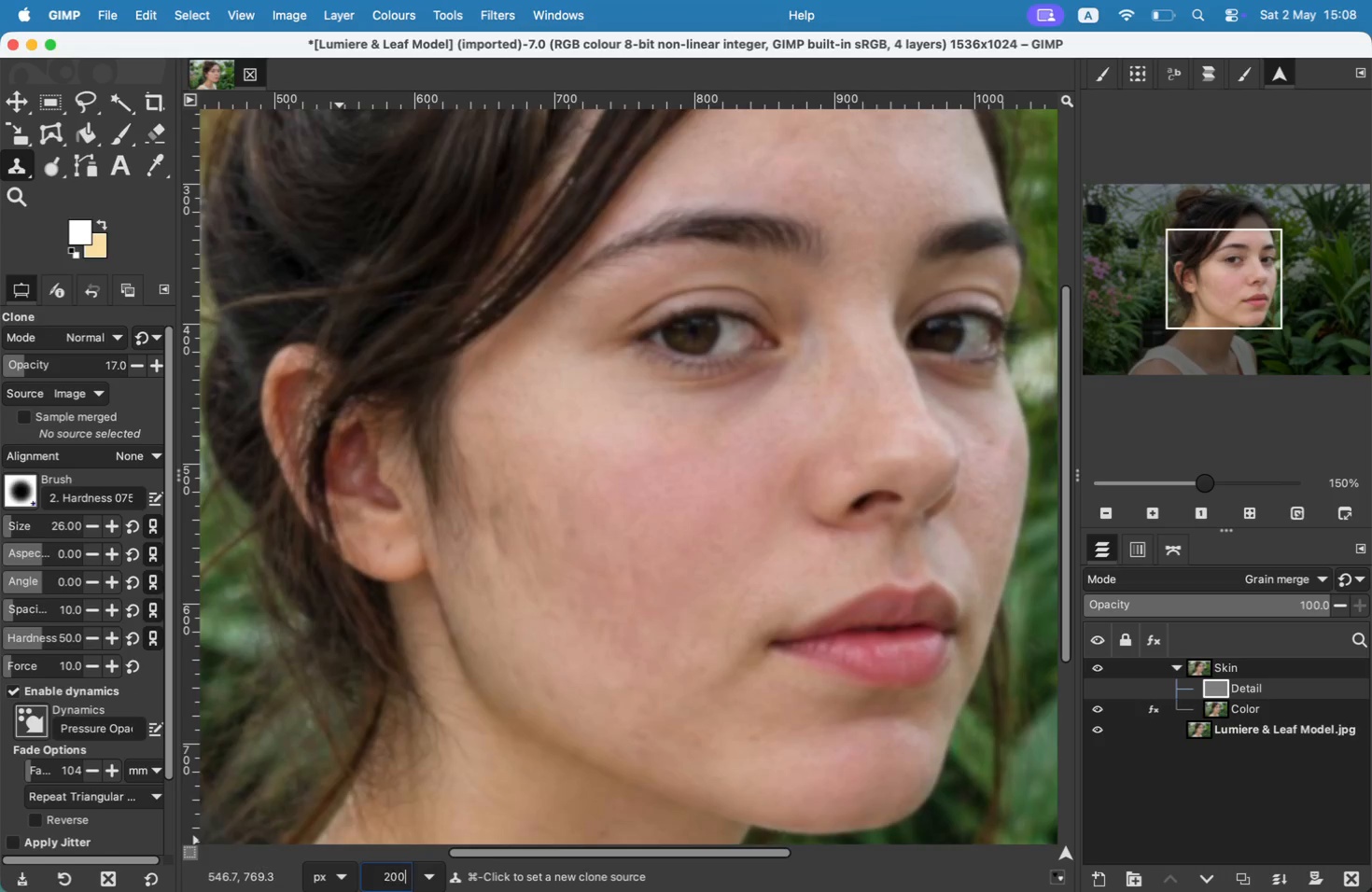 
left_click_drag(start_coordinate=[1239, 296], to_coordinate=[1247, 304])
 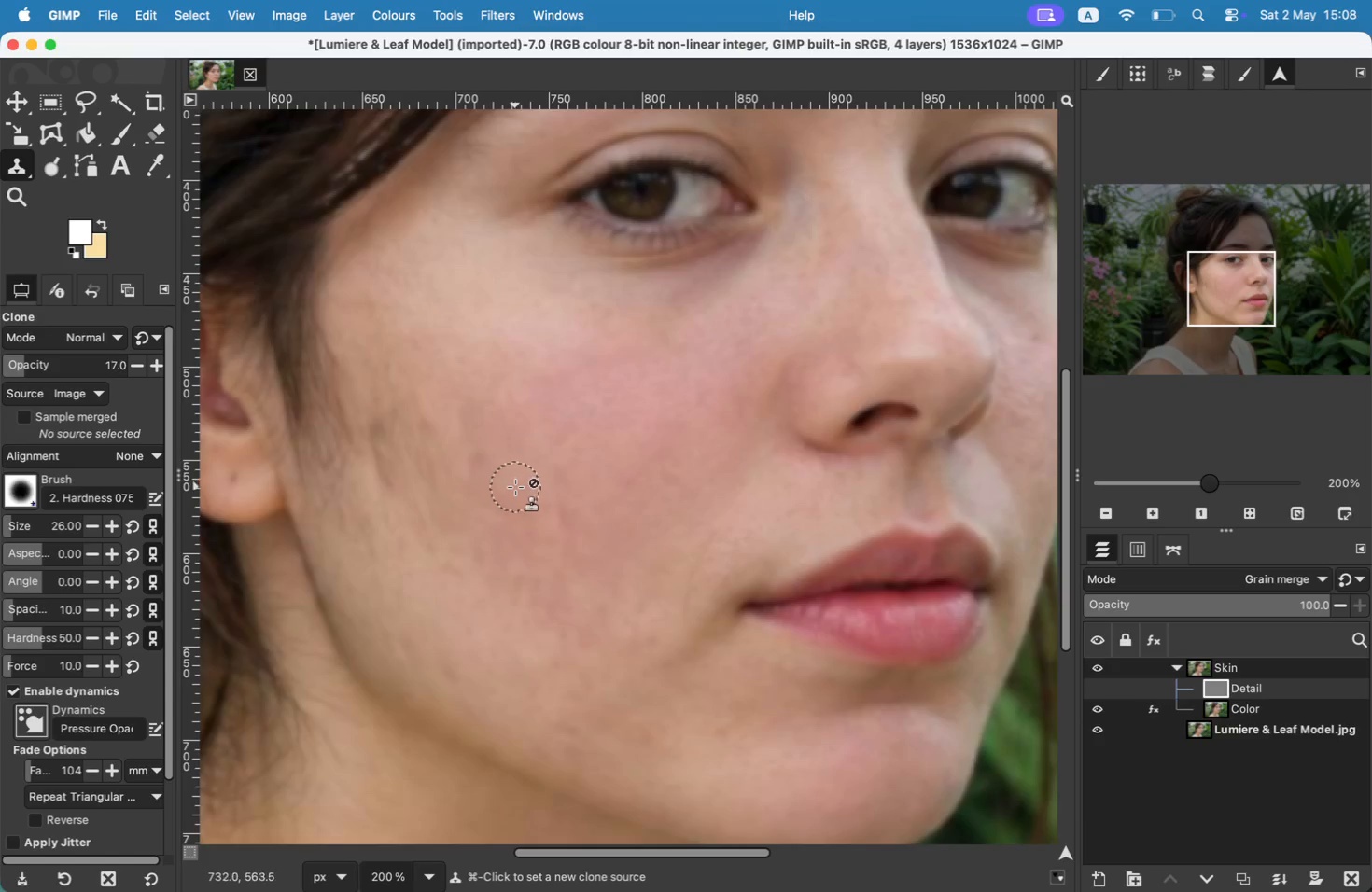 
wait(6.1)
 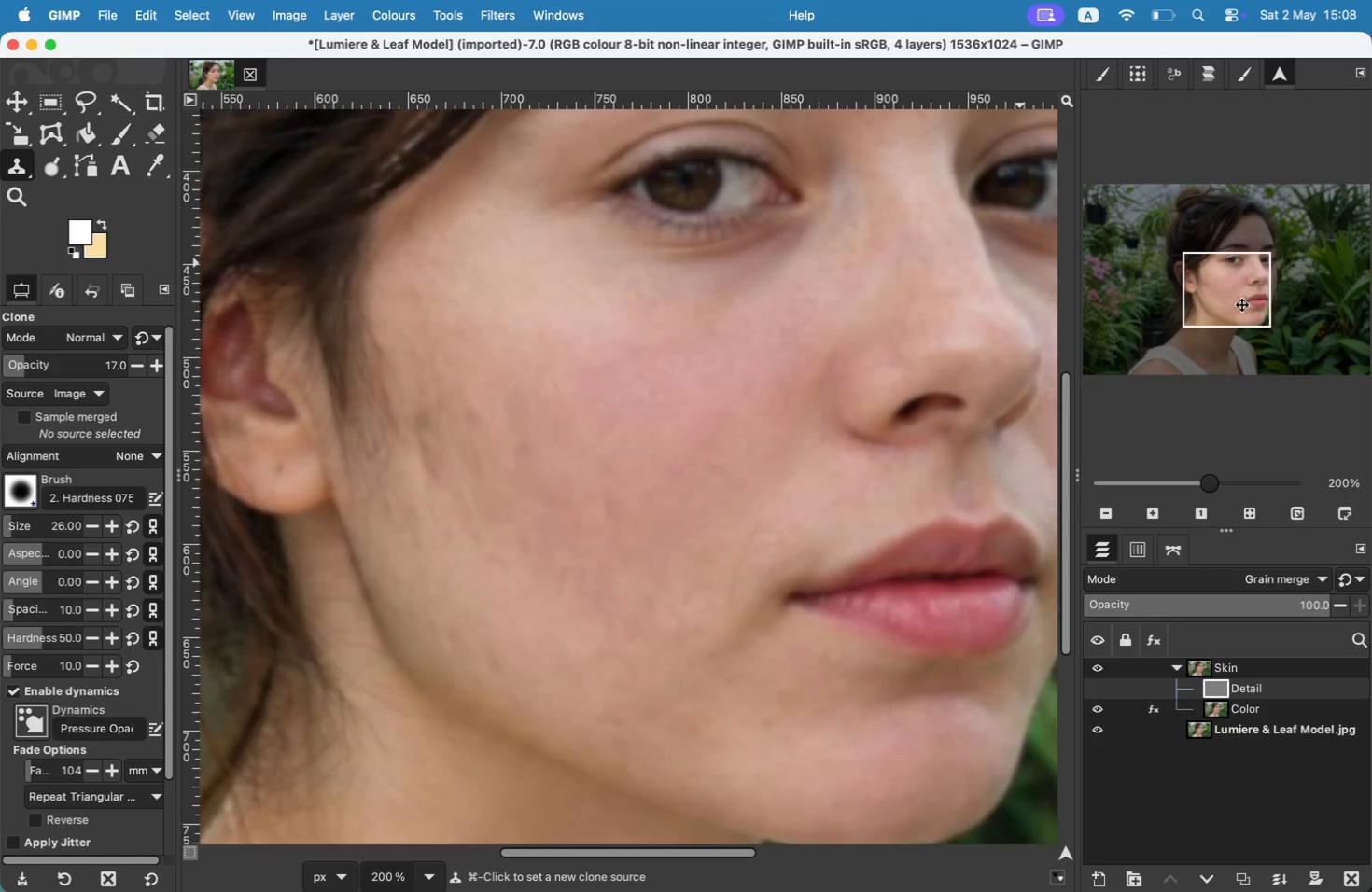 
hold_key(key=CommandLeft, duration=0.61)
left_click([464, 329])
 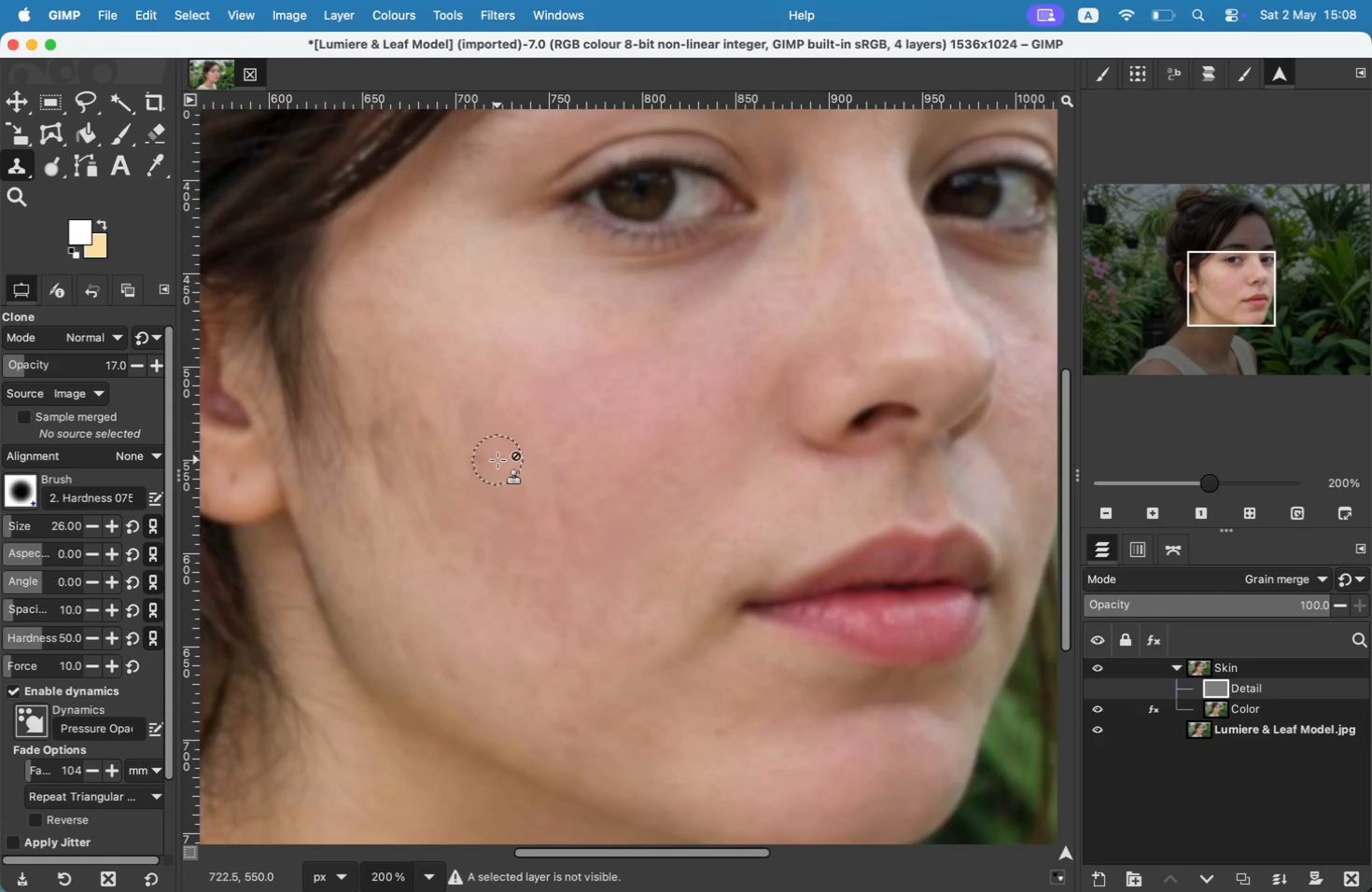 
left_click([1238, 684])
 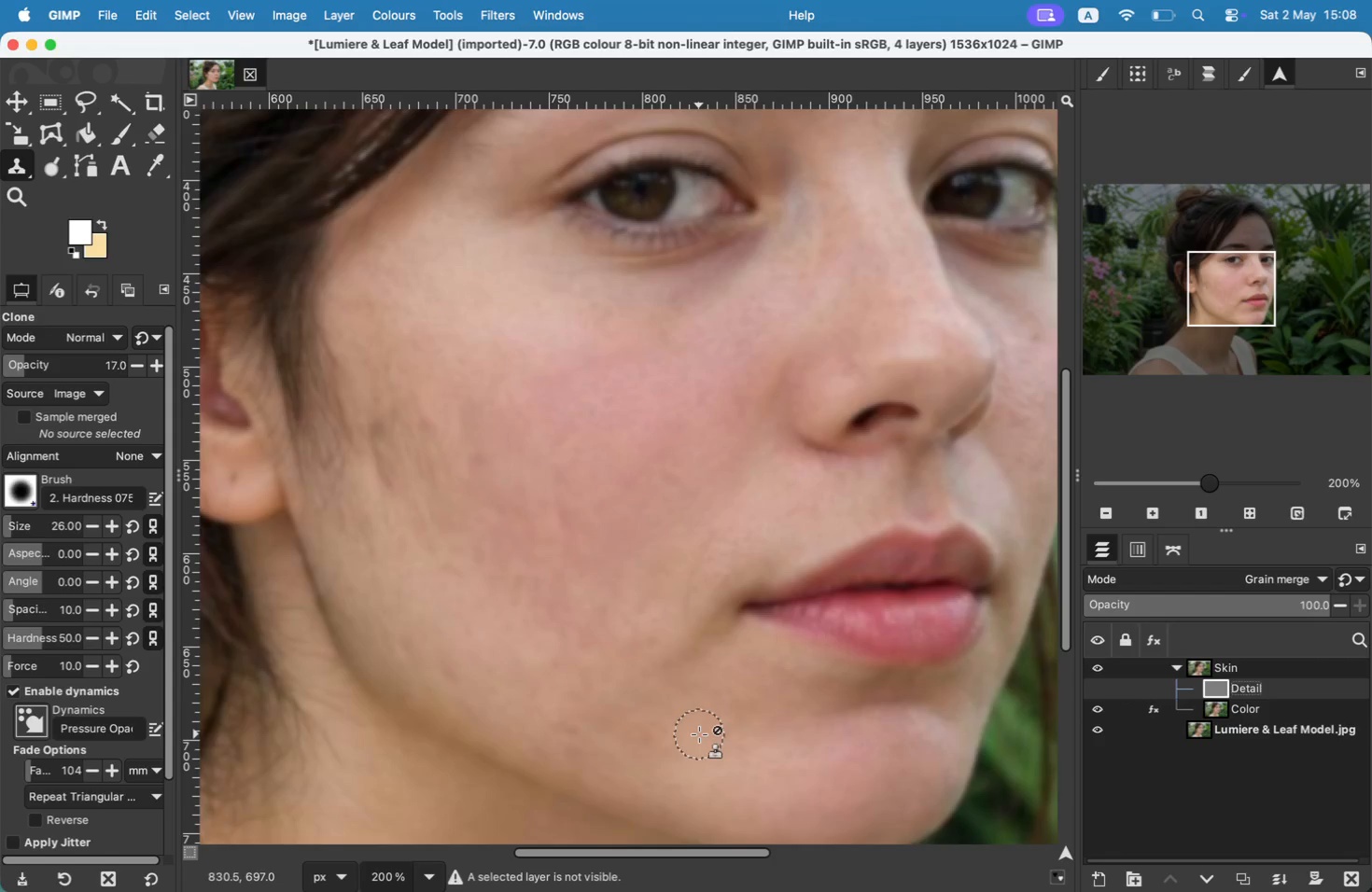 
hold_key(key=CommandLeft, duration=0.92)
left_click([699, 734])
 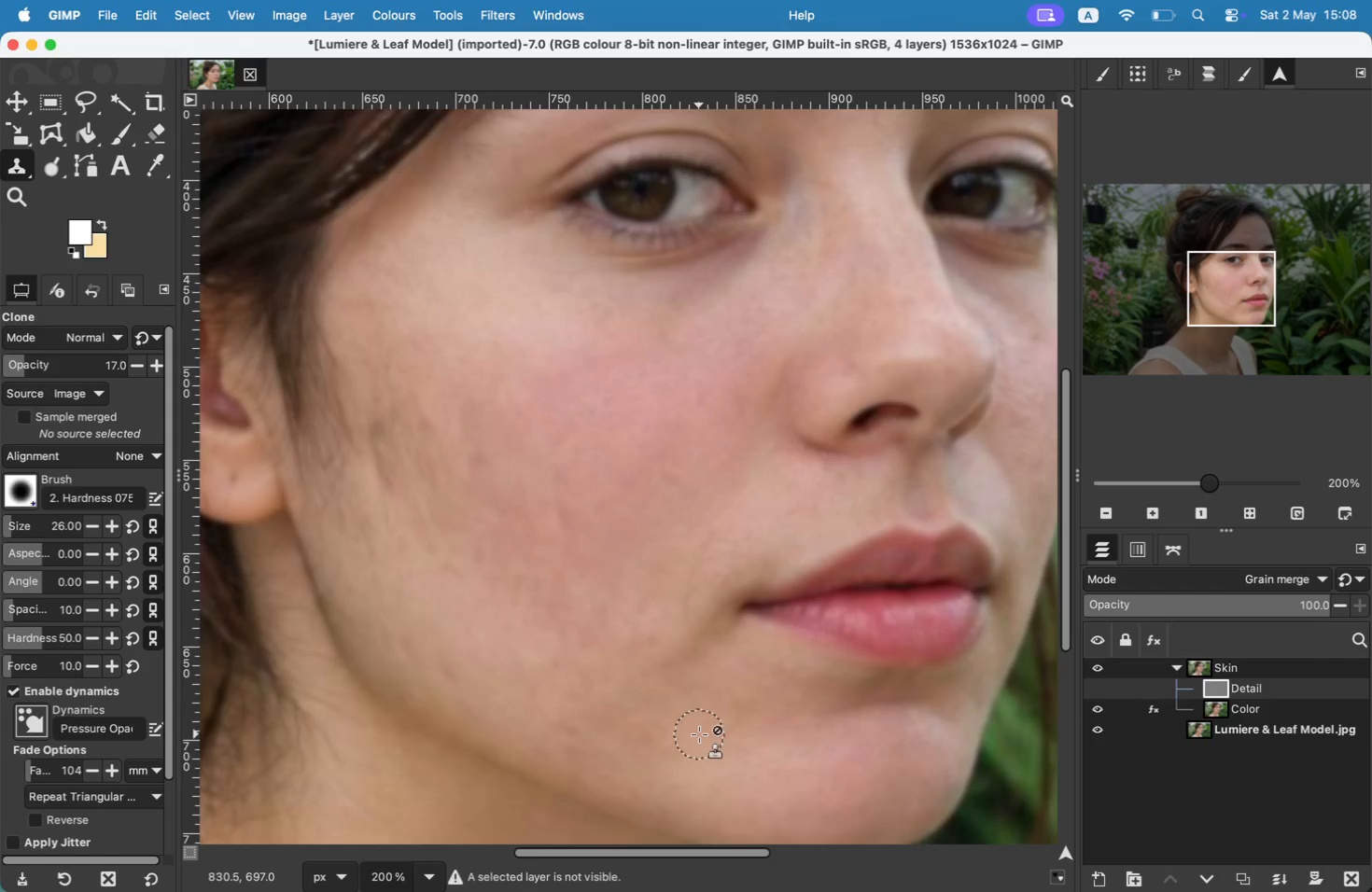 
left_click([693, 736])
 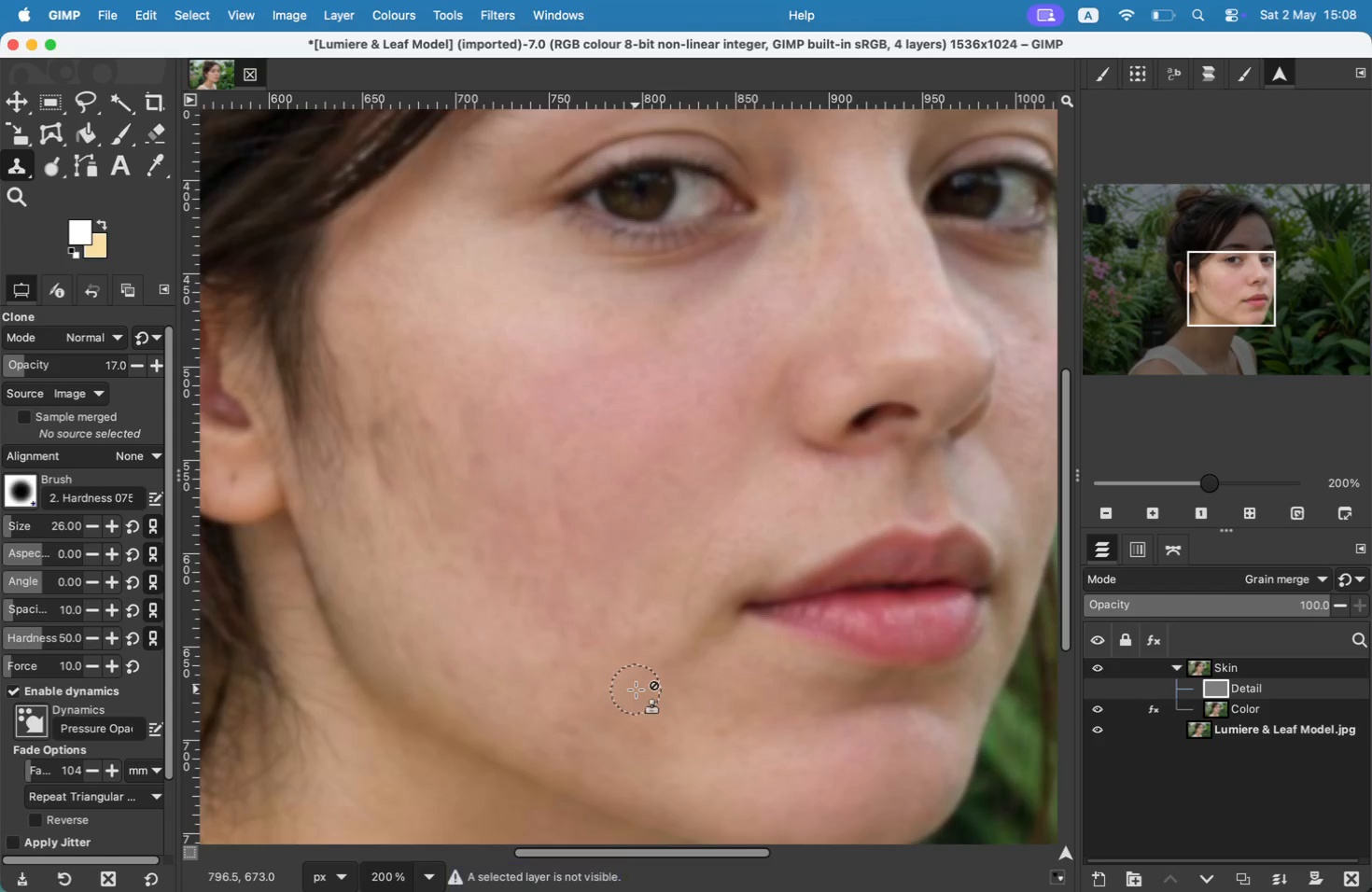 
left_click([1240, 706])
 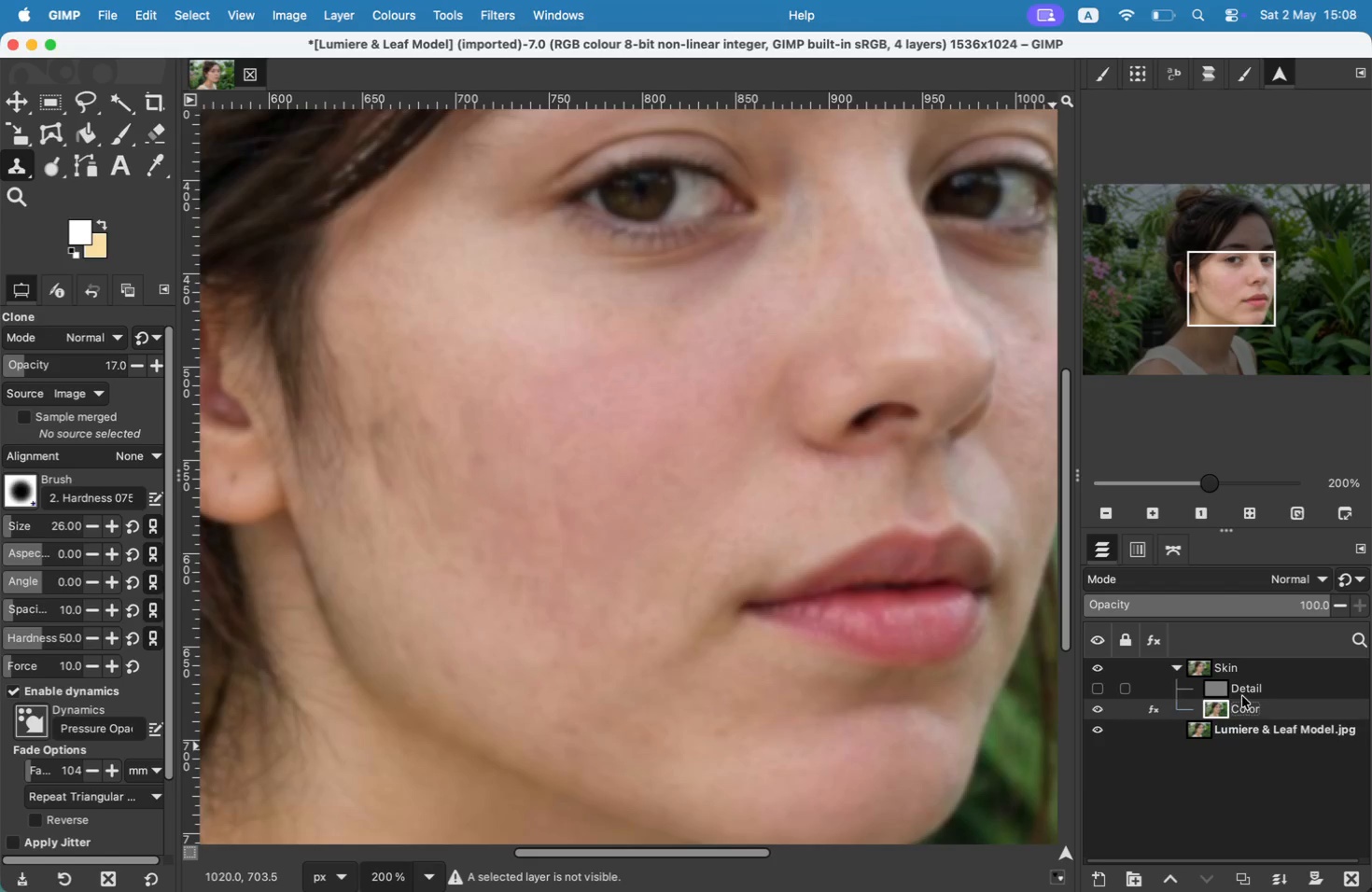 
left_click([1242, 695])
 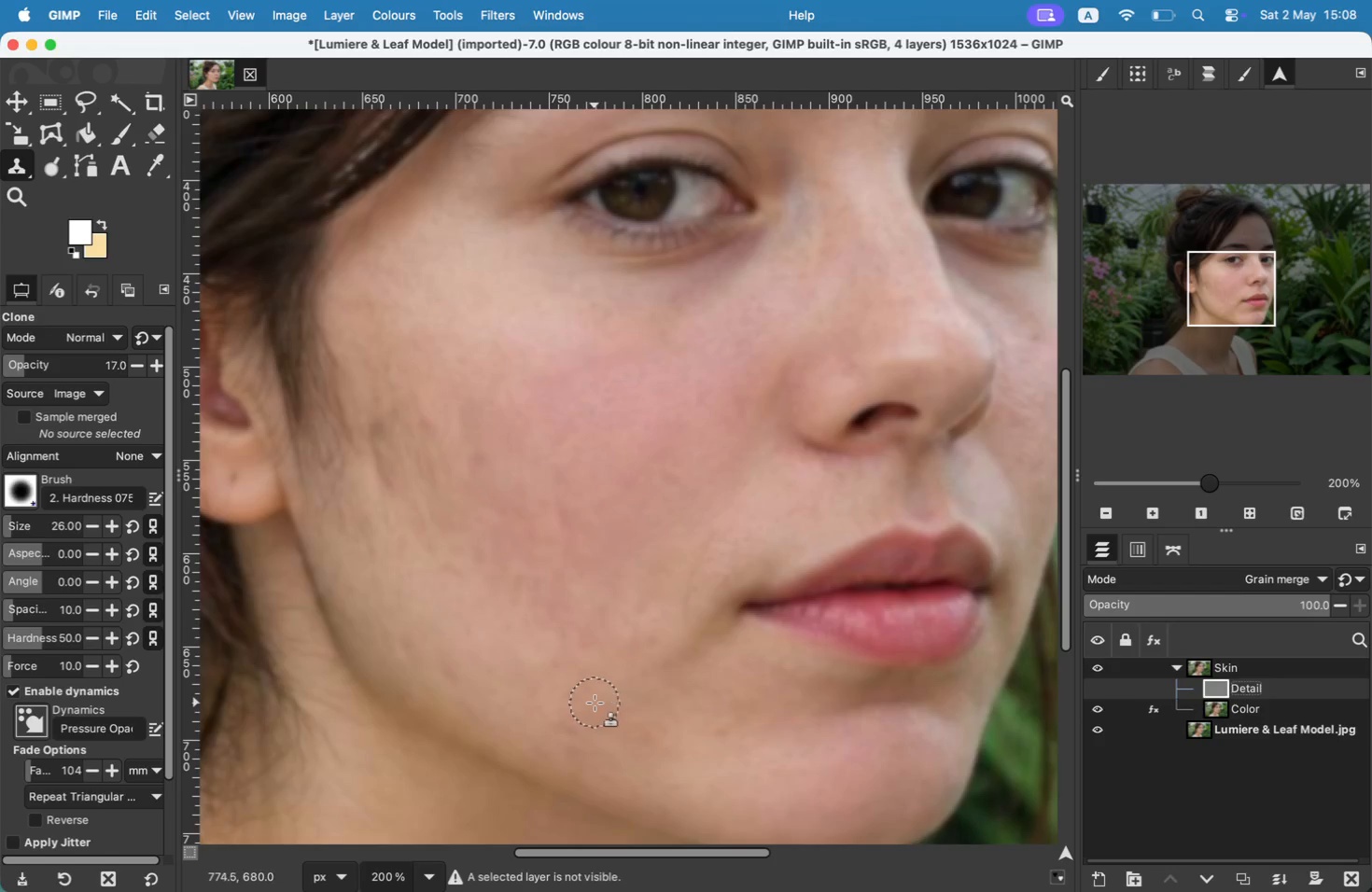 
hold_key(key=CommandLeft, duration=0.77)
double_click([595, 703])
 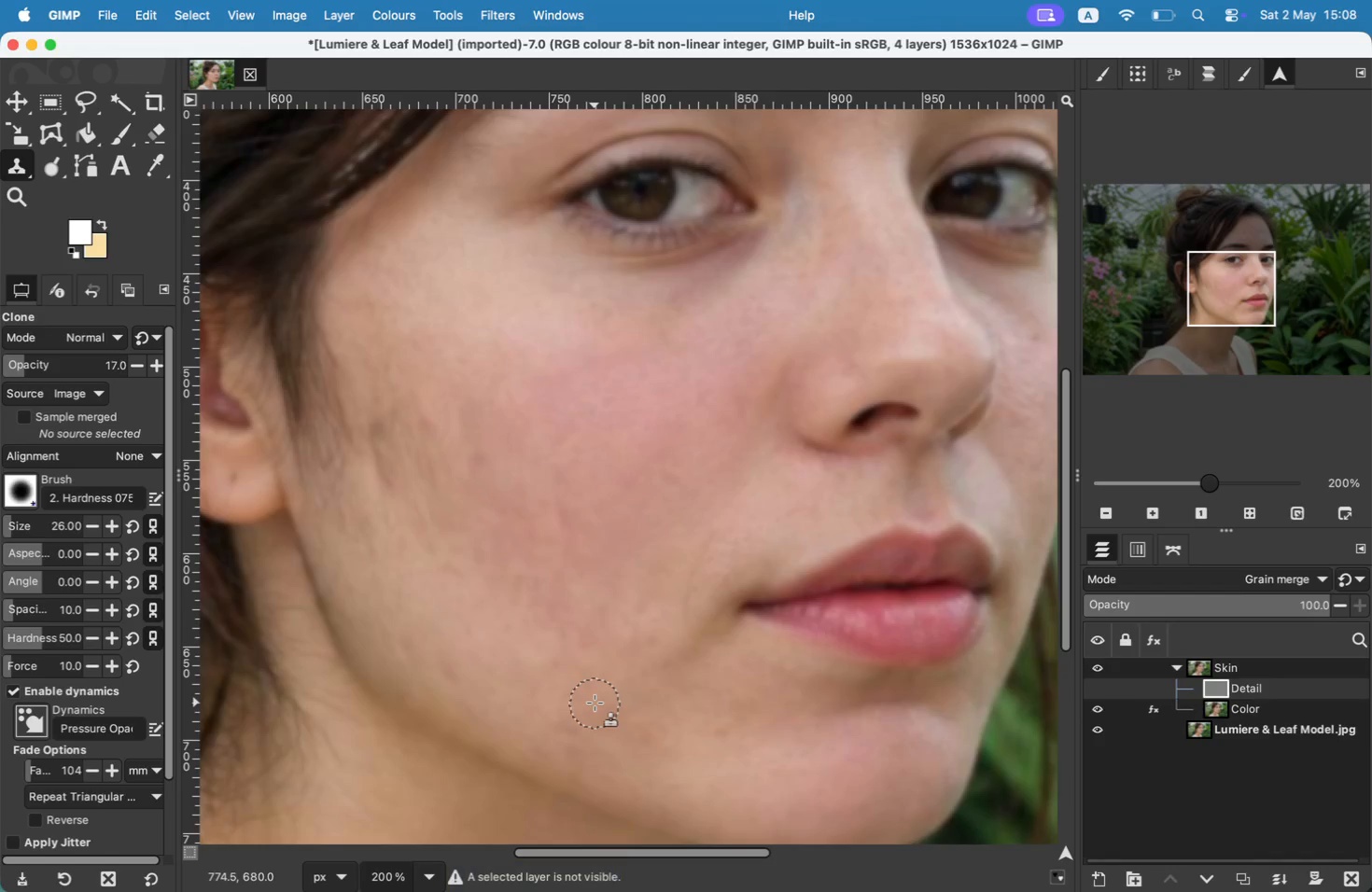 
triple_click([595, 703])
 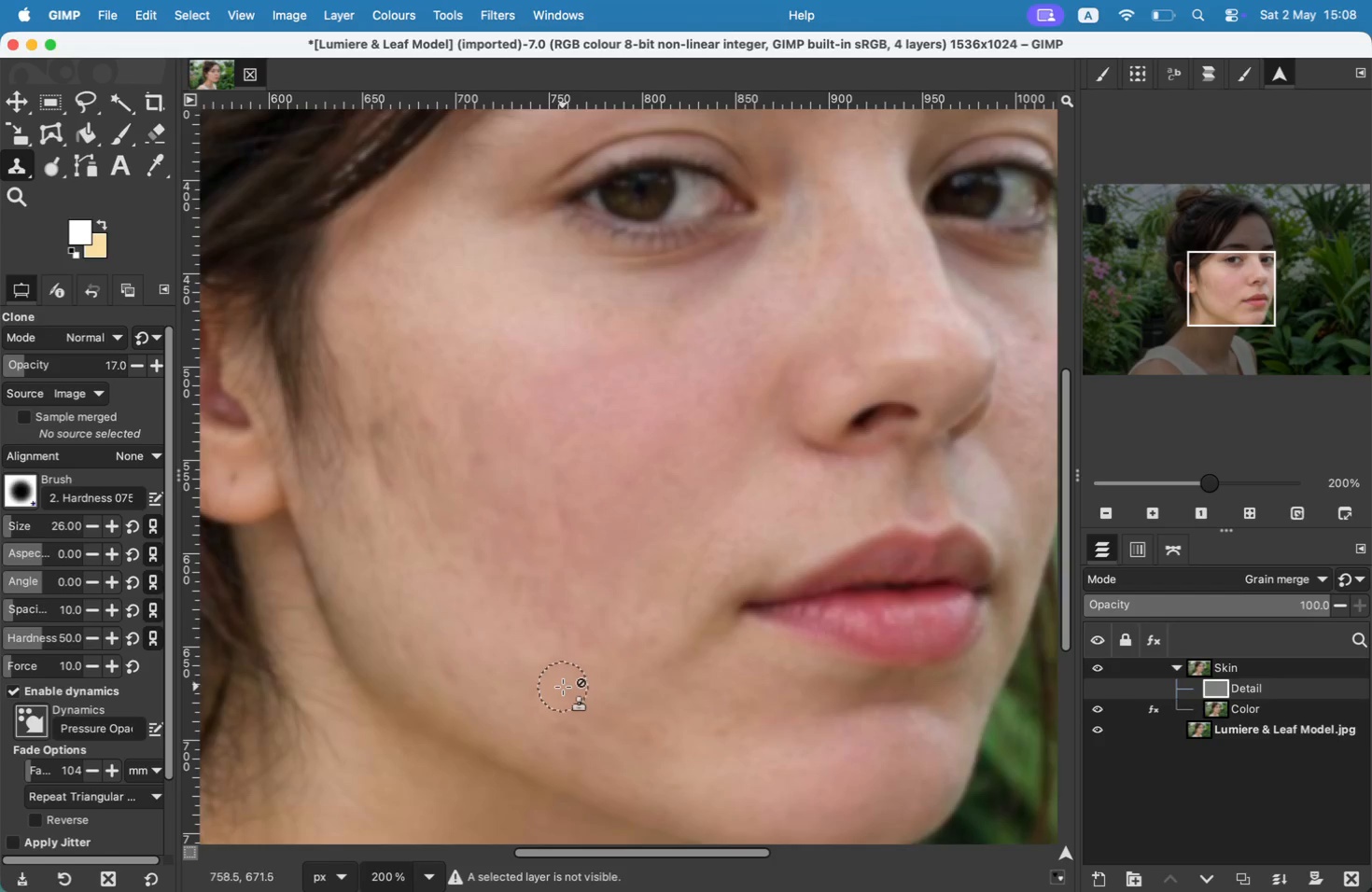 
double_click([561, 687])
 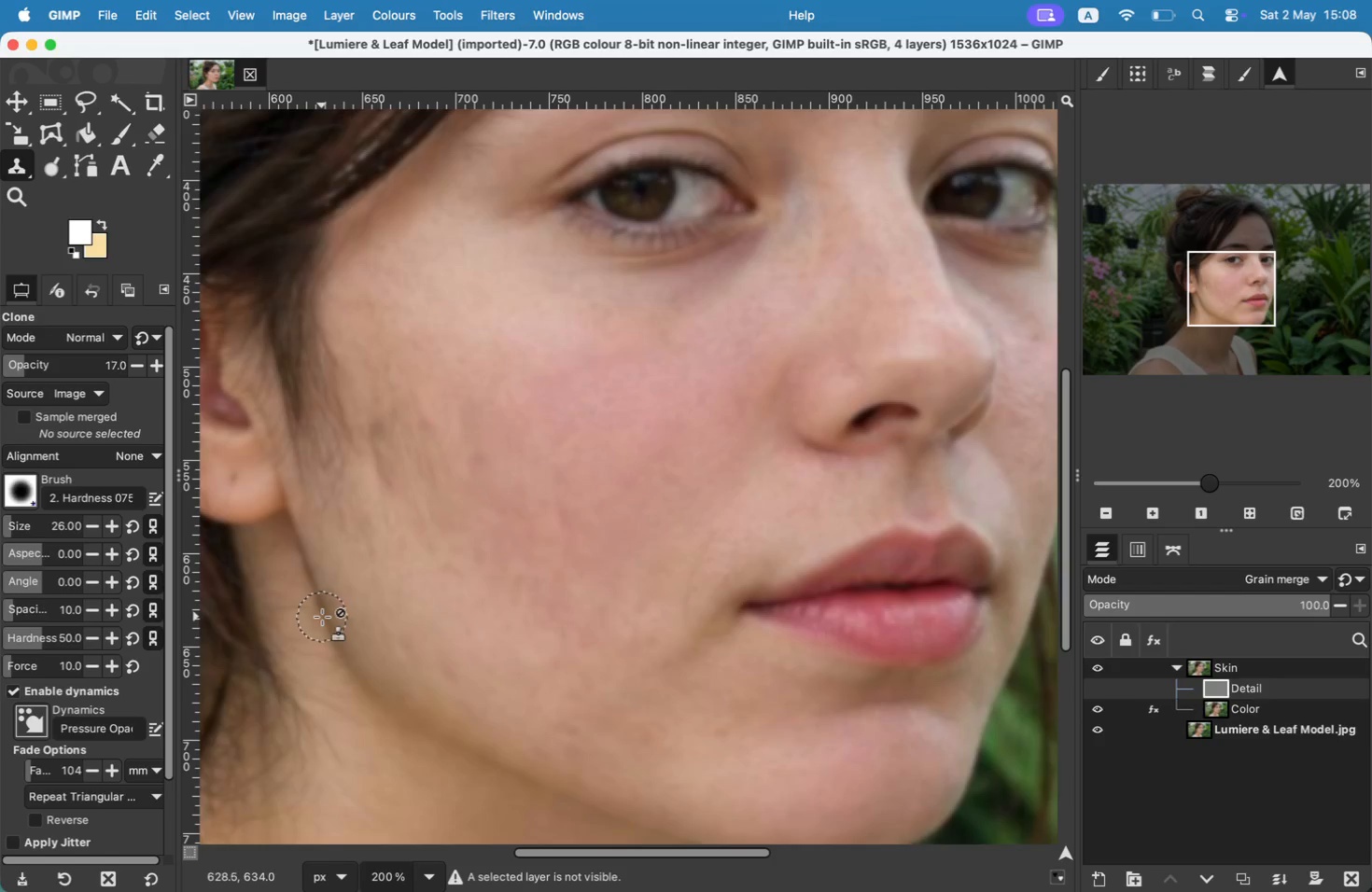 
left_click([322, 617])
 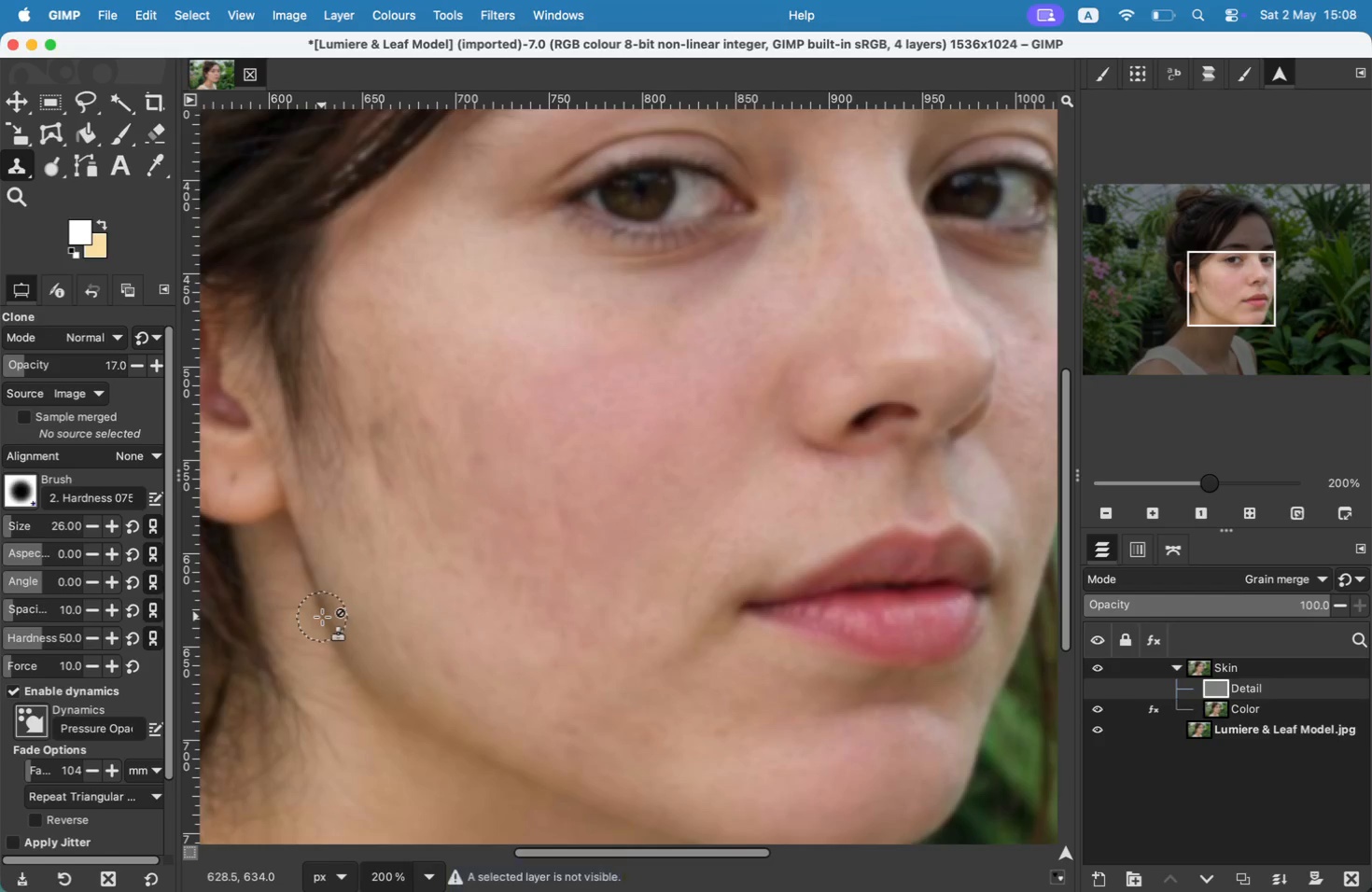 
left_click([322, 617])
 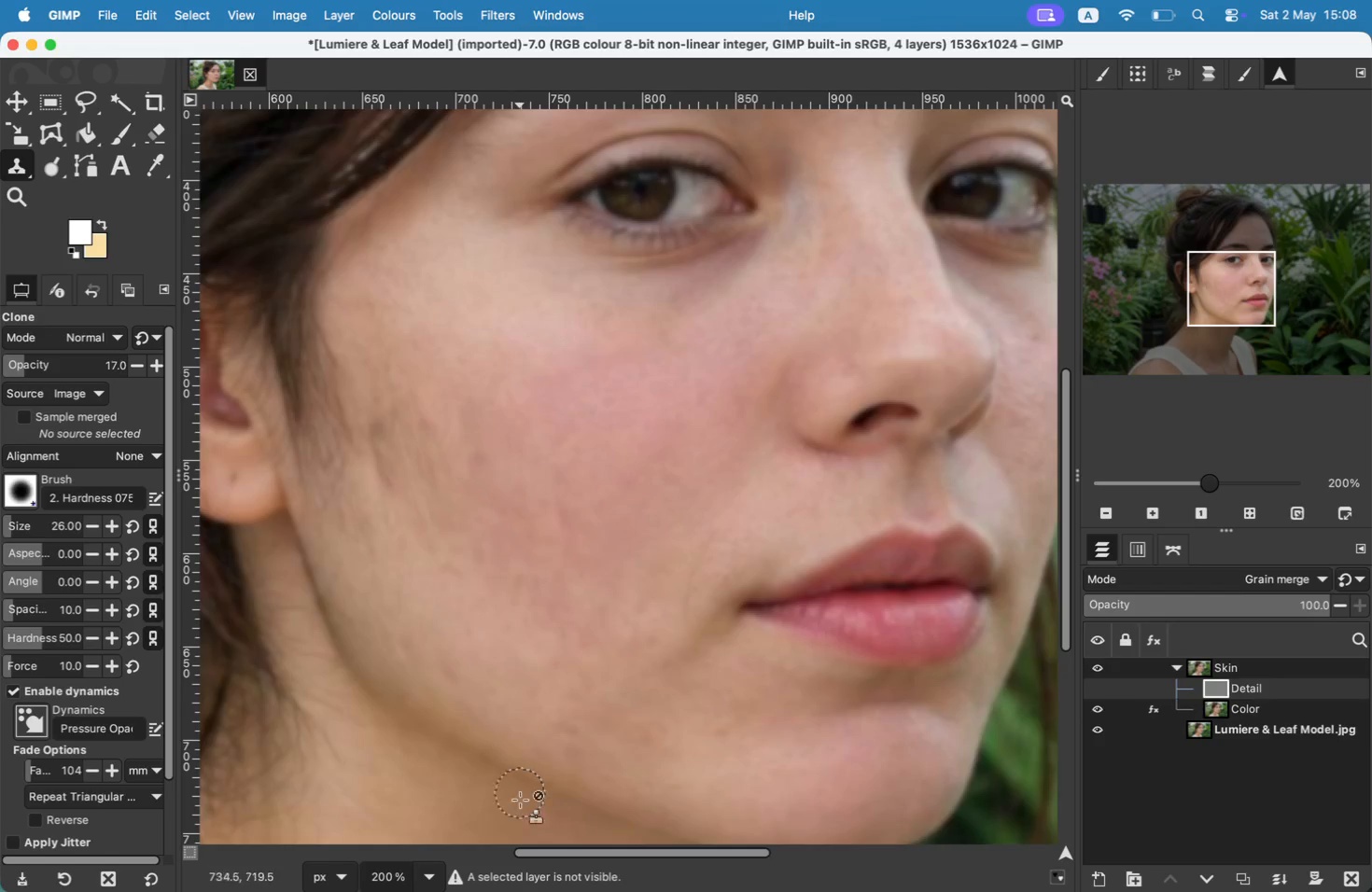 
left_click([530, 878])
 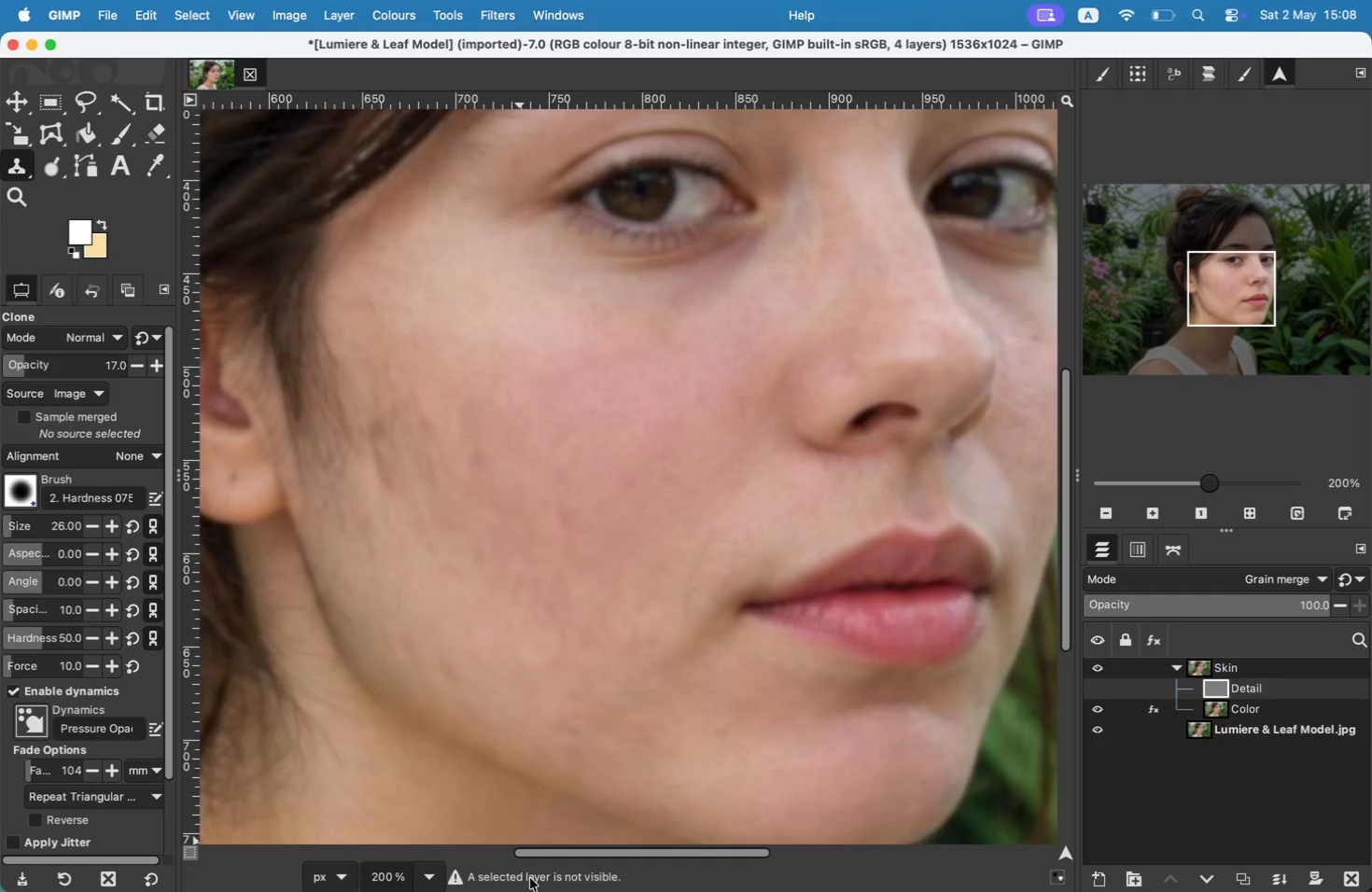 
left_click([530, 878])
 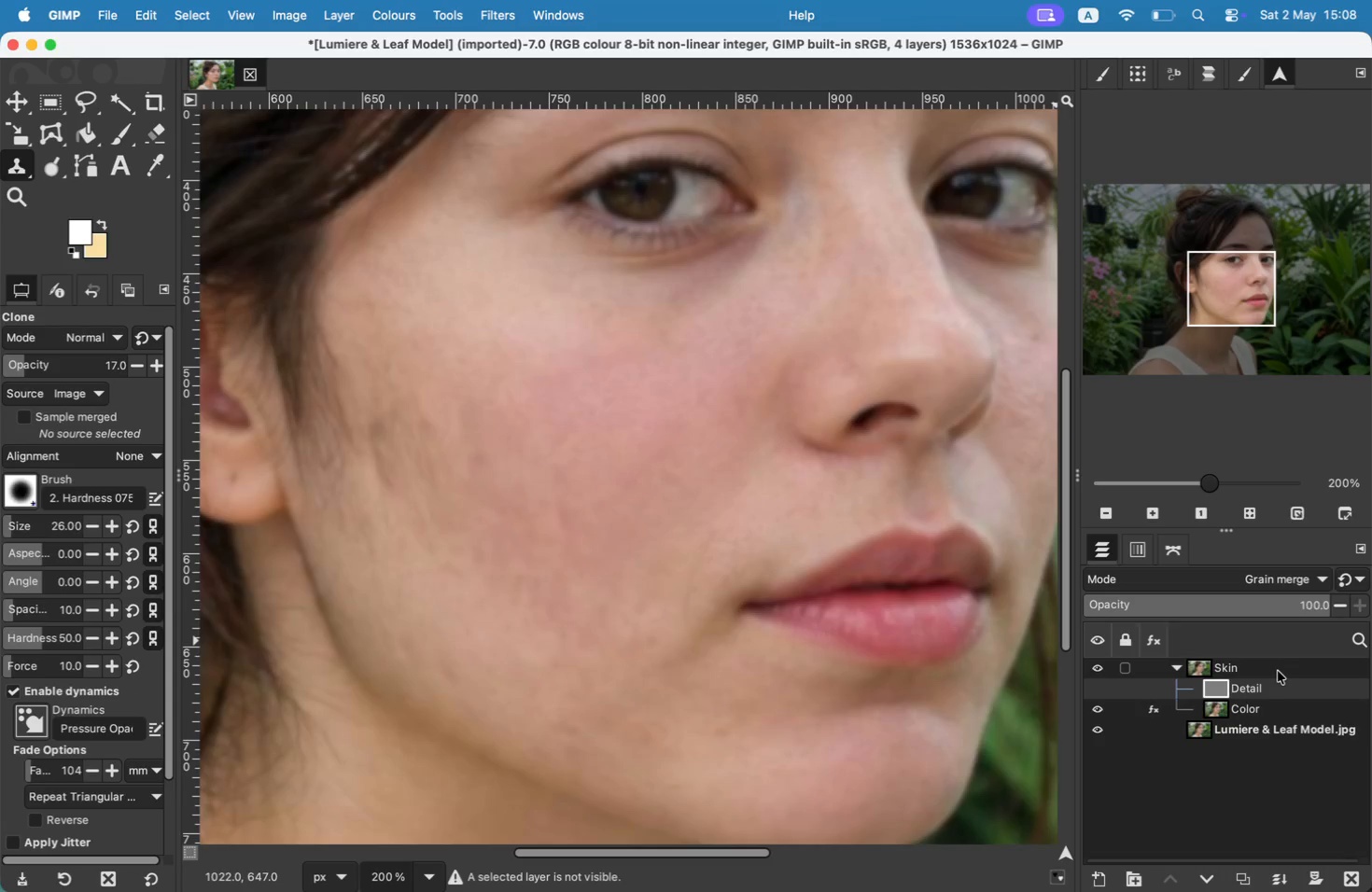 
left_click([1263, 686])
 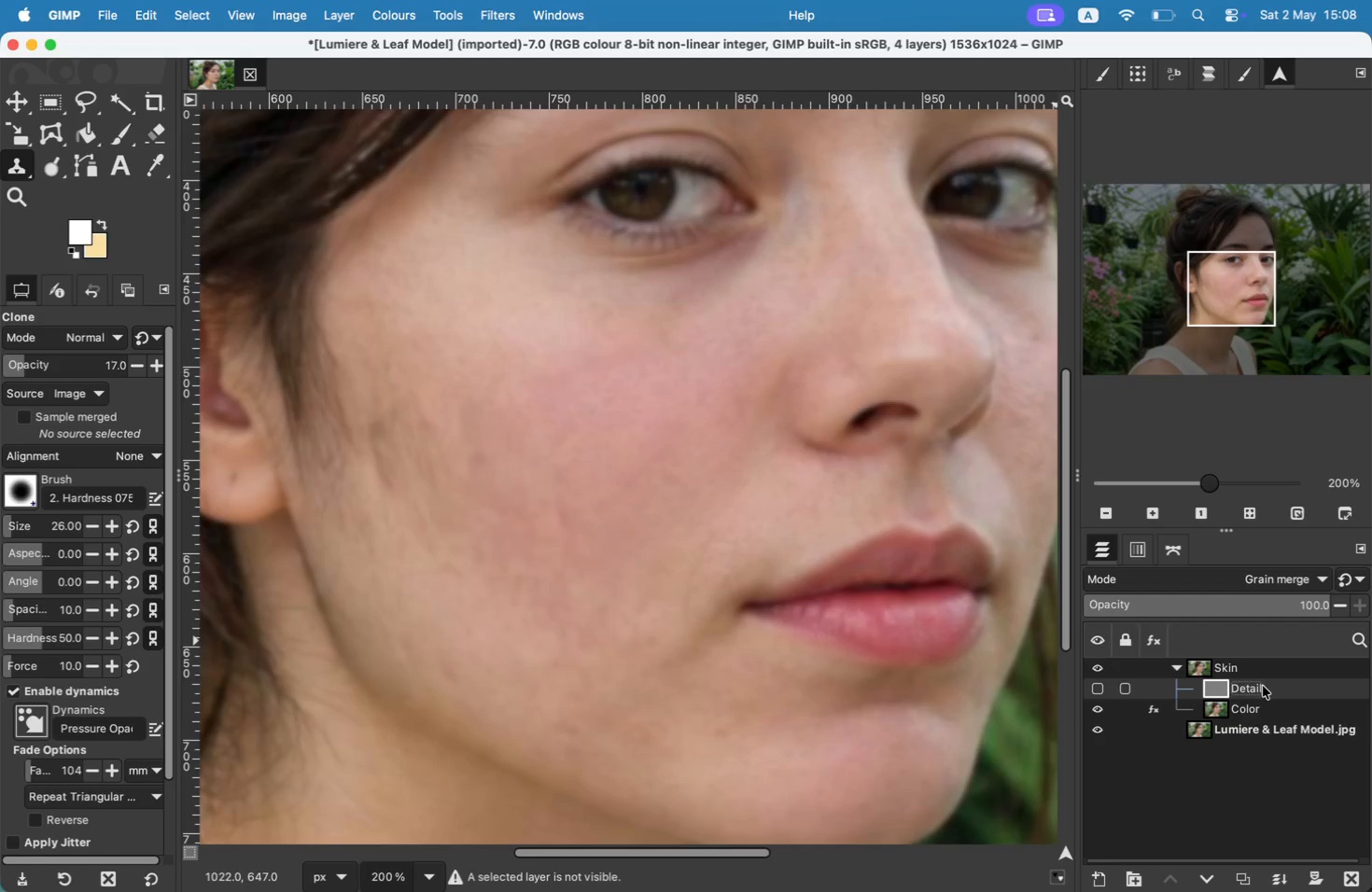 
double_click([1263, 686])
 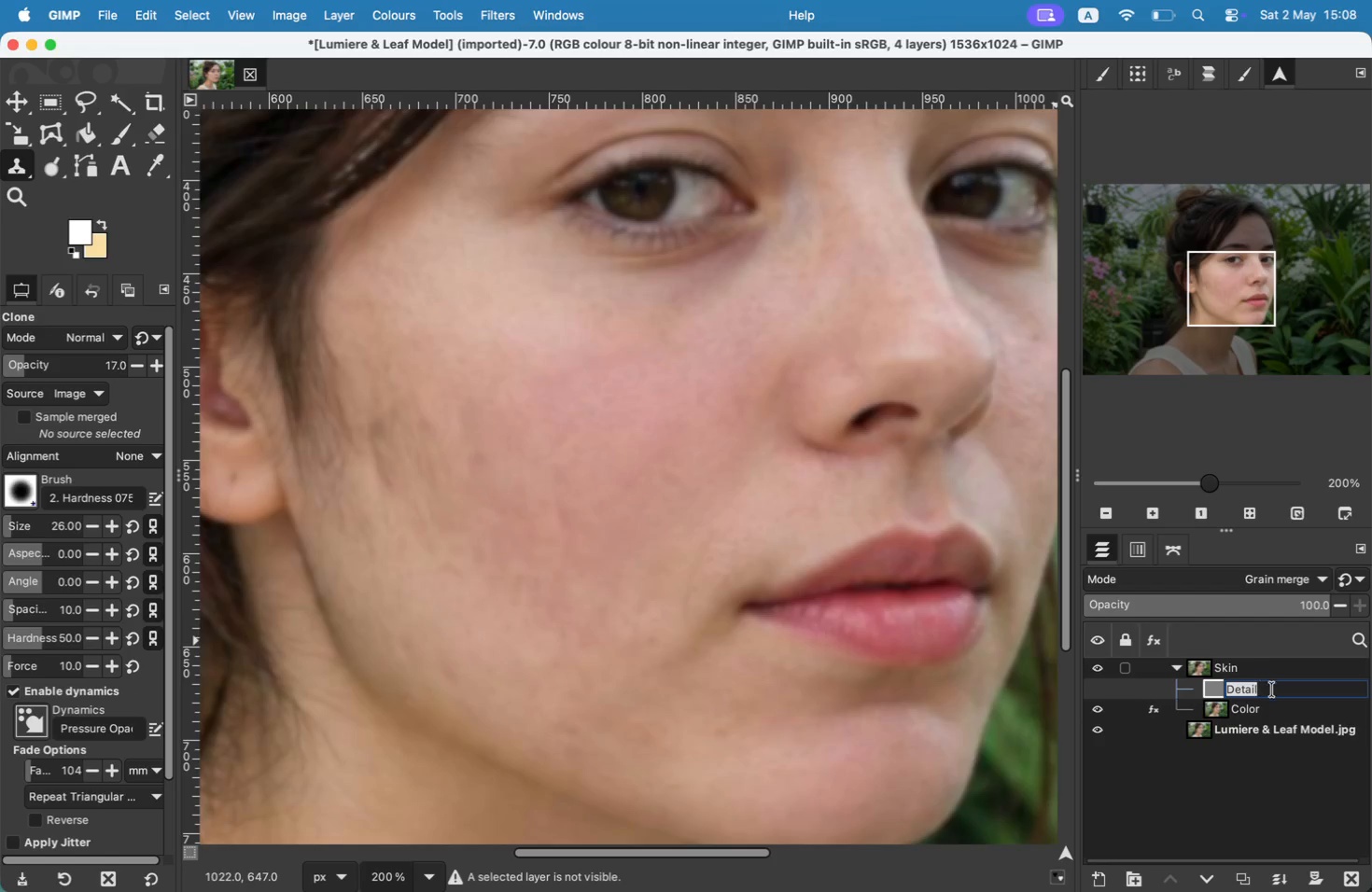 
left_click([1273, 690])
 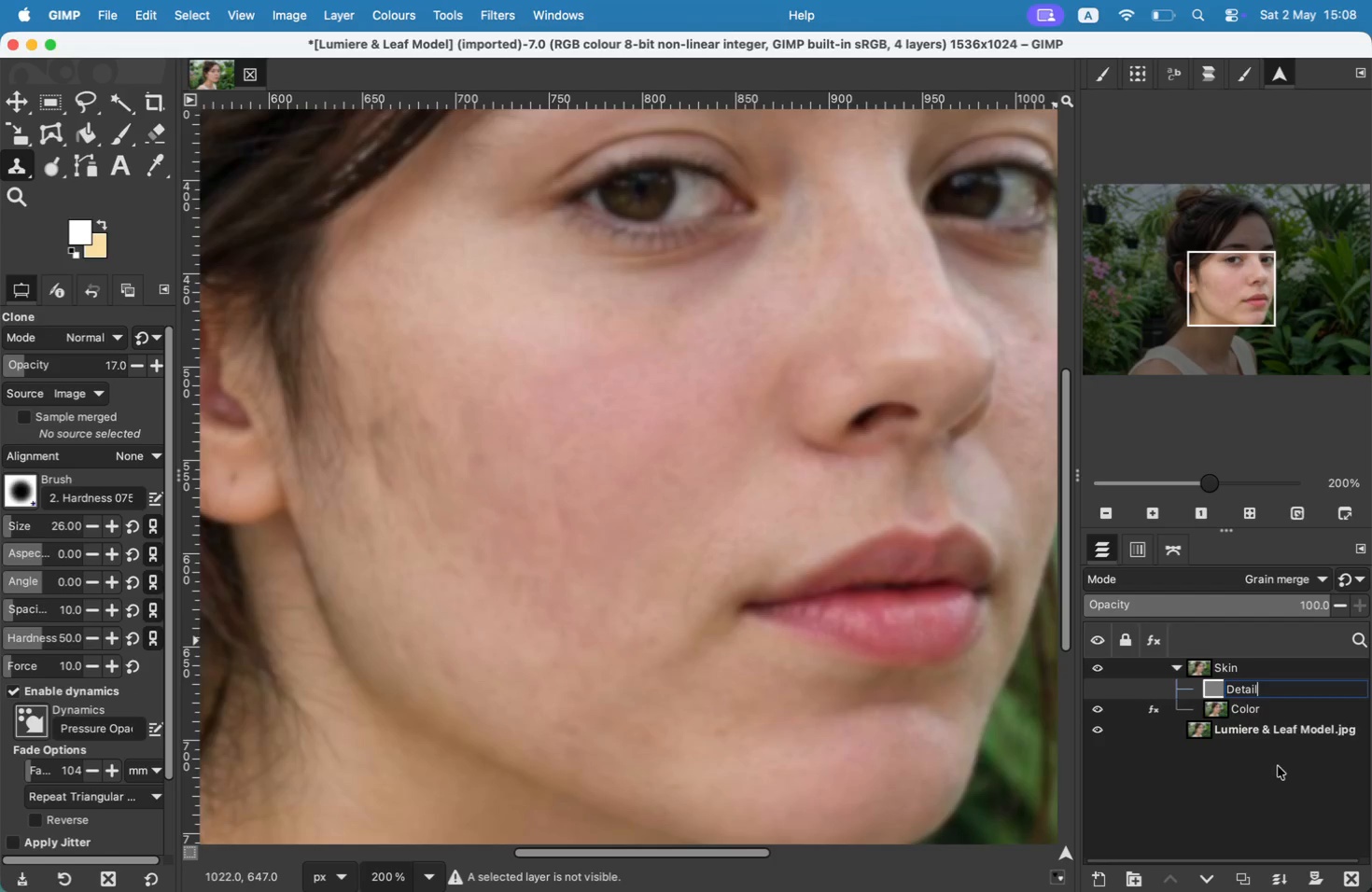 
left_click([1278, 777])
 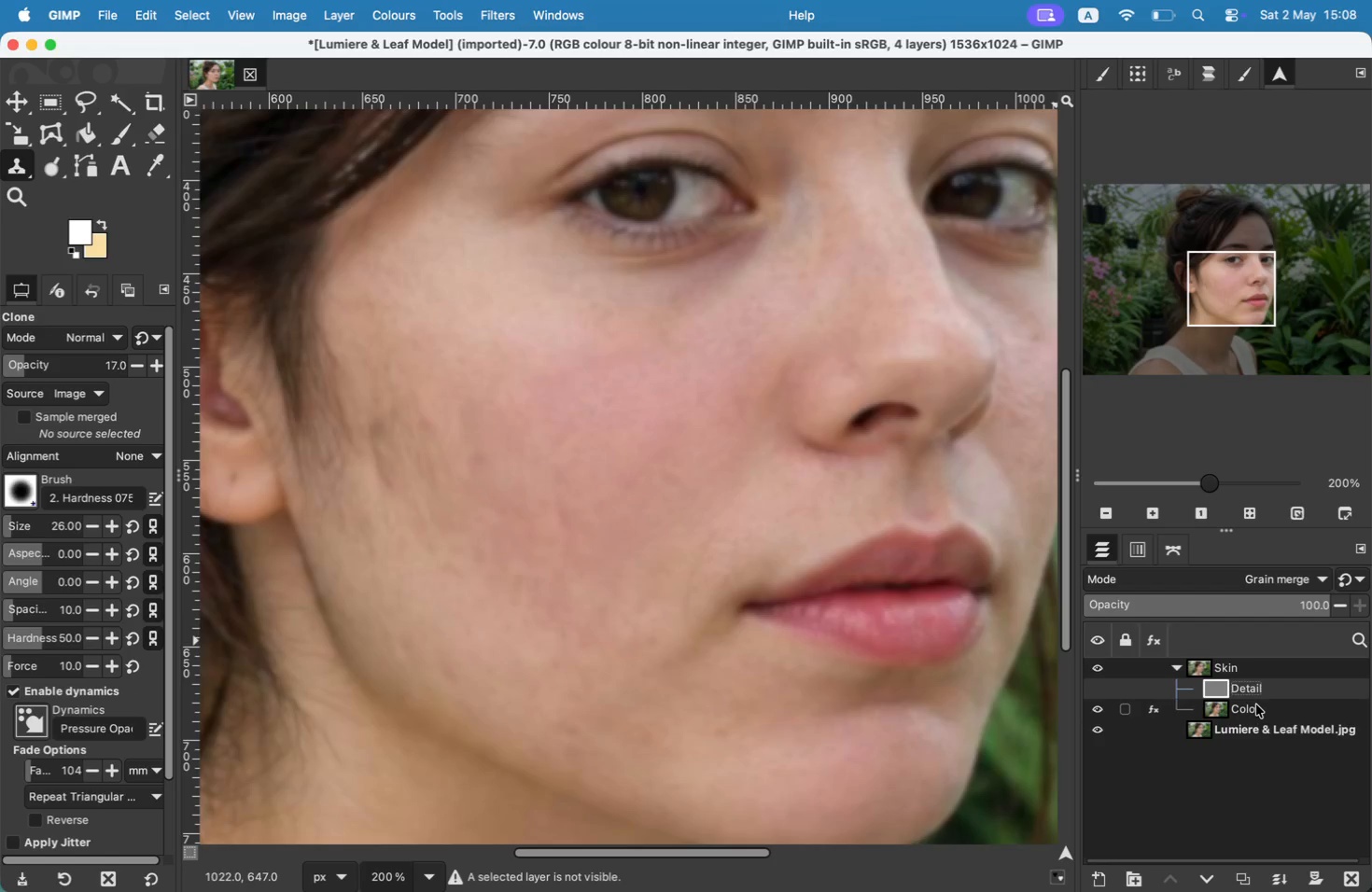 
left_click([1256, 698])
 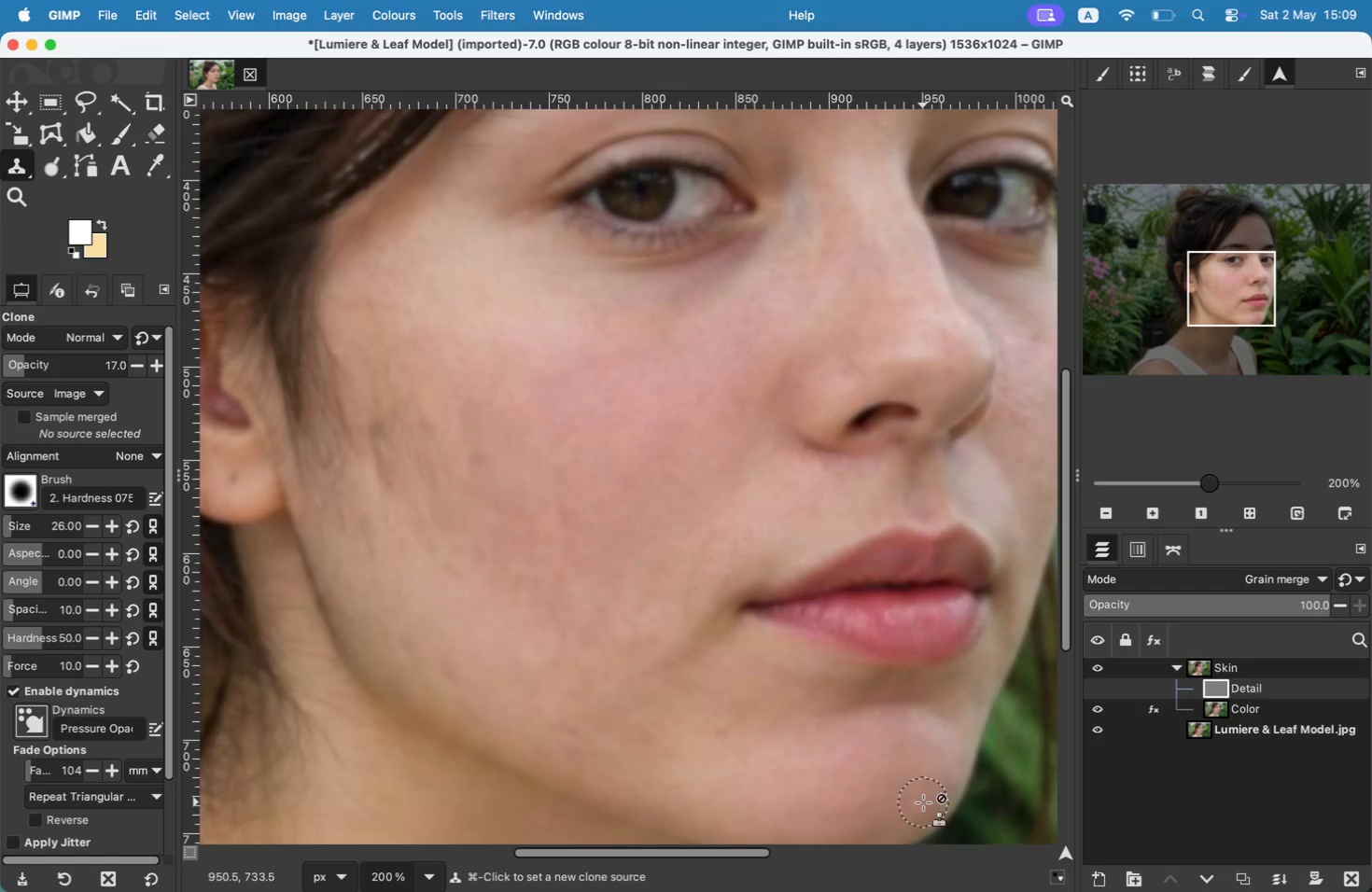 
wait(16.96)
 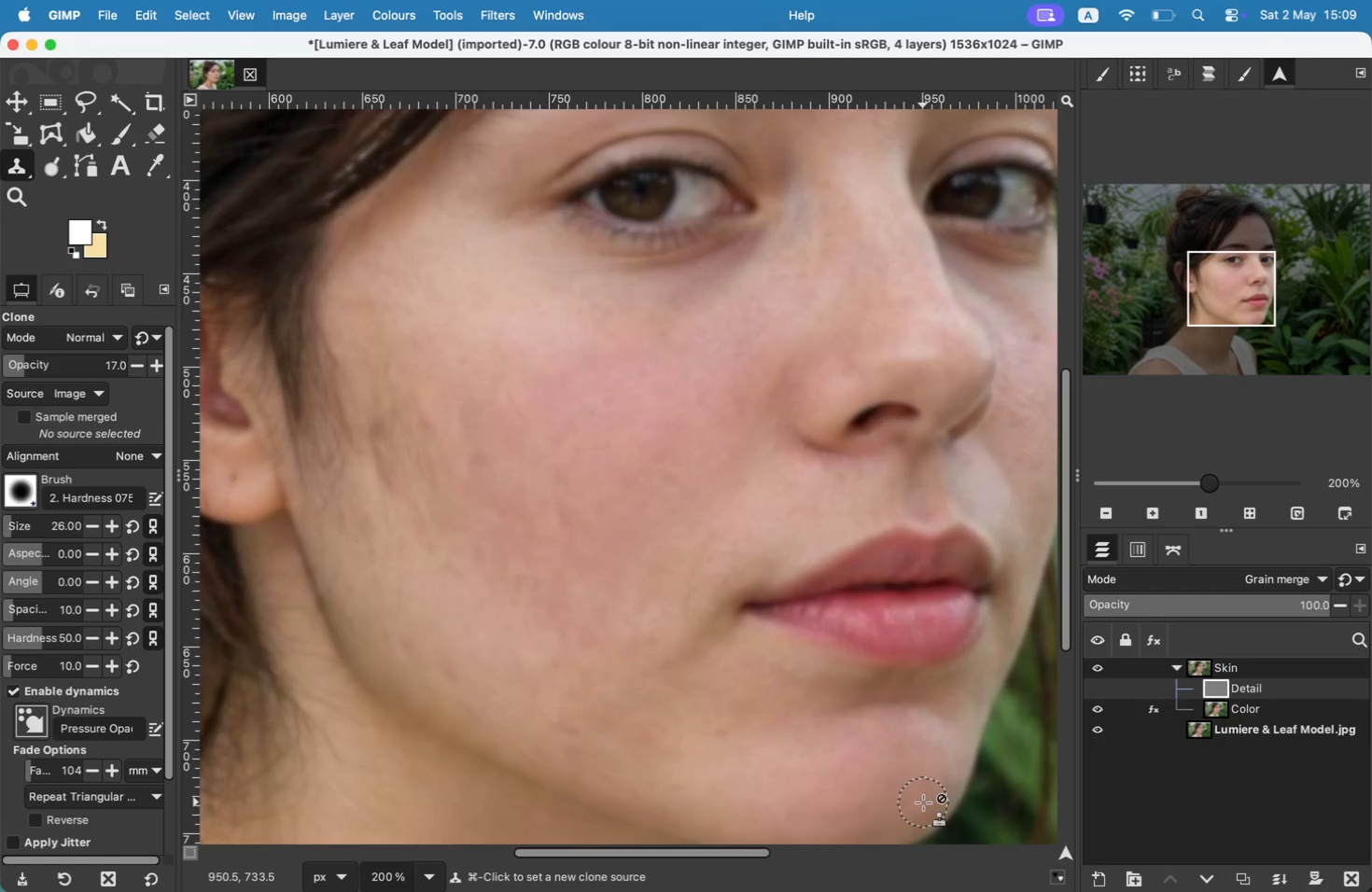 
left_click([1098, 687])
 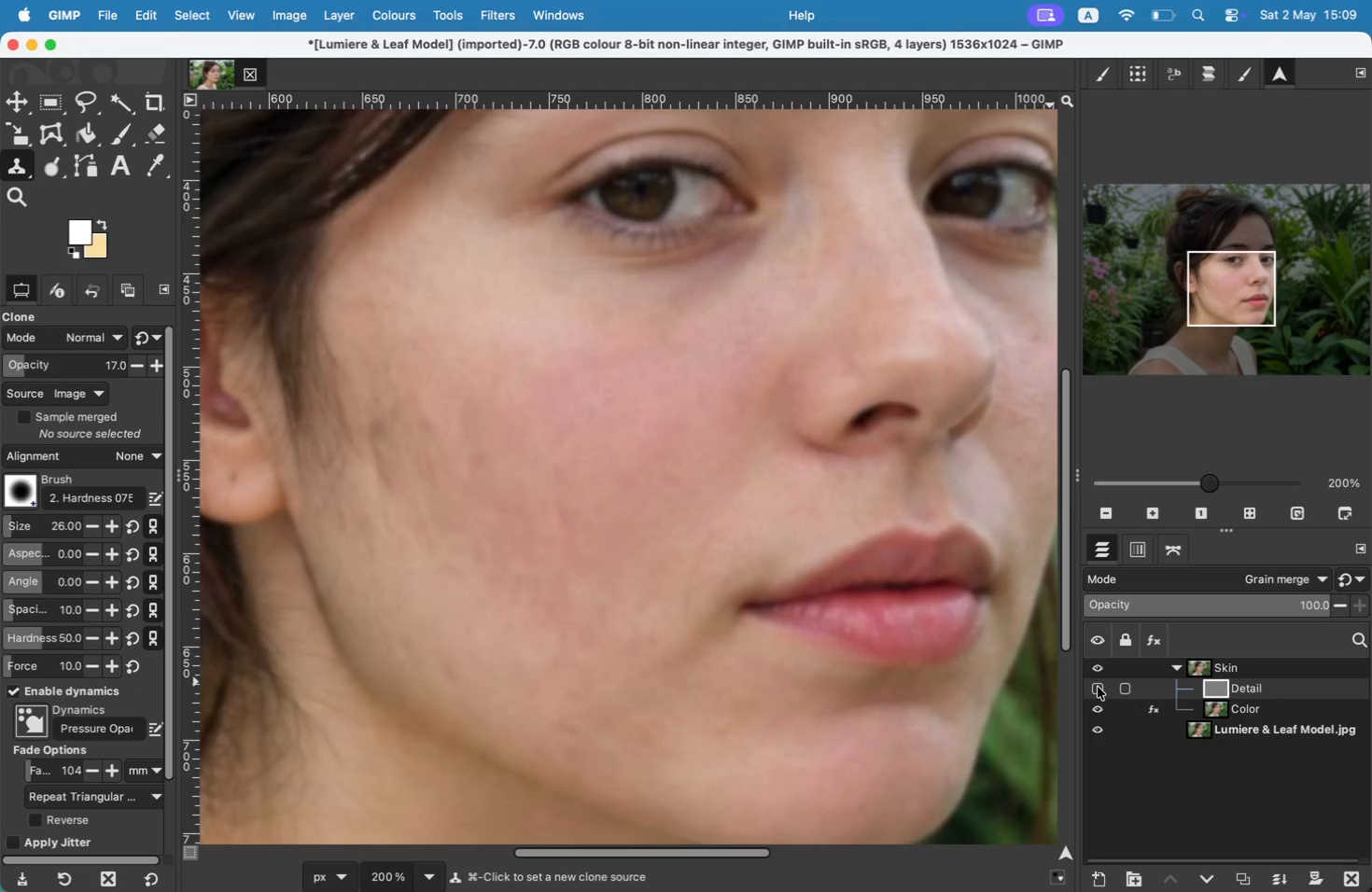 
hold_key(key=CommandLeft, duration=0.46)
left_click([516, 551])
 